 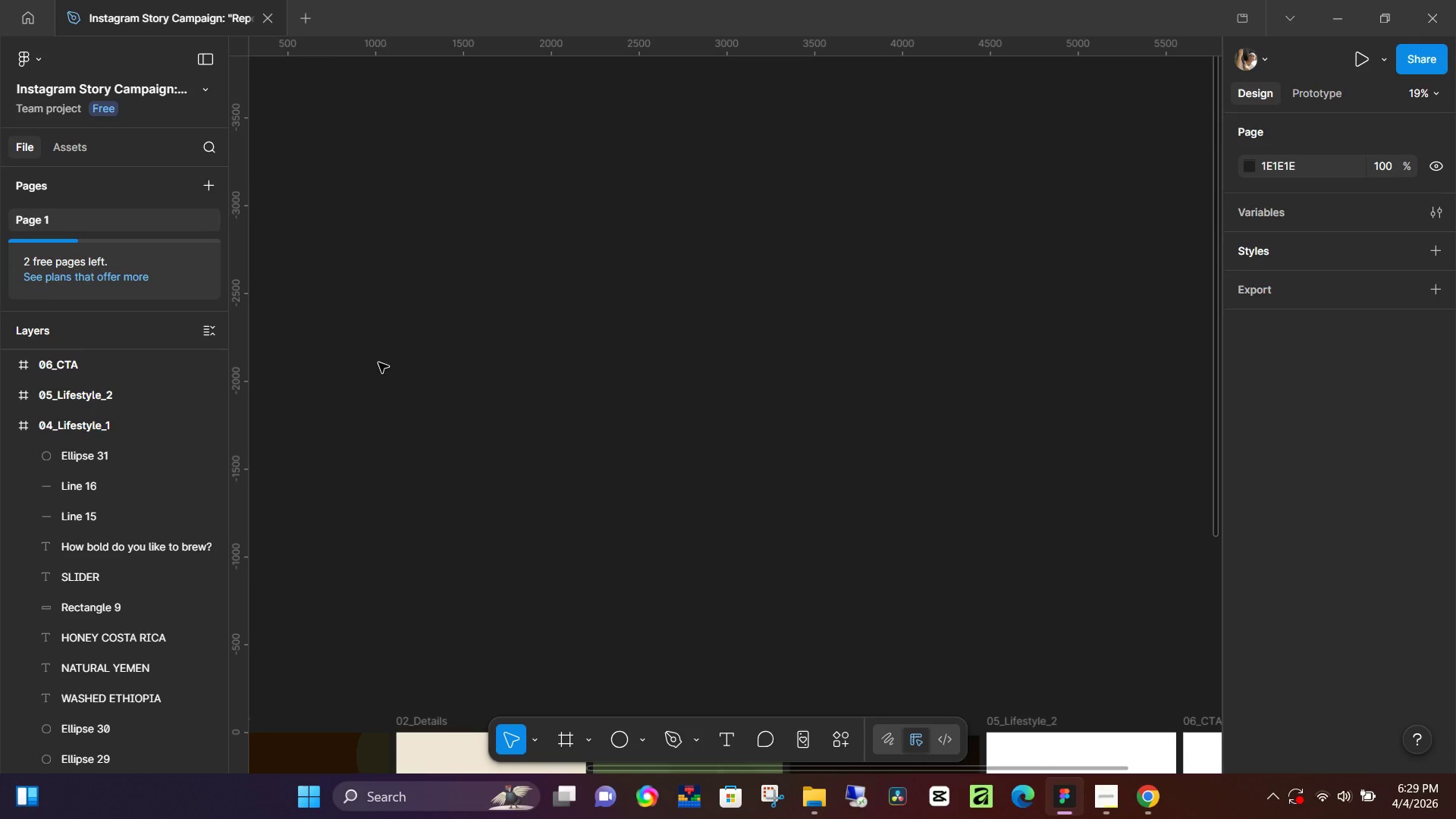 
scroll: coordinate [681, 422], scroll_direction: down, amount: 10.0
 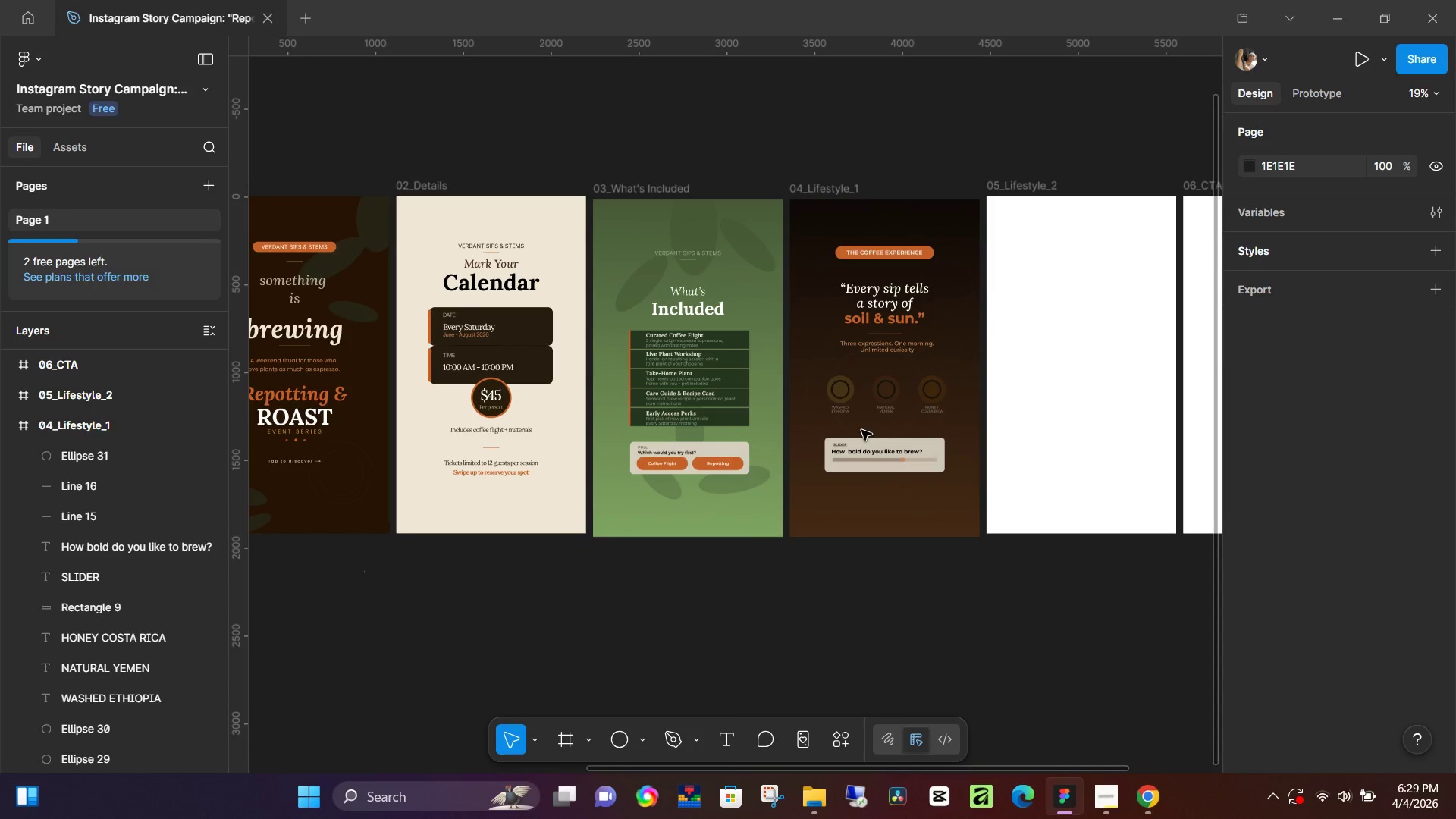 
hold_key(key=Space, duration=0.61)
 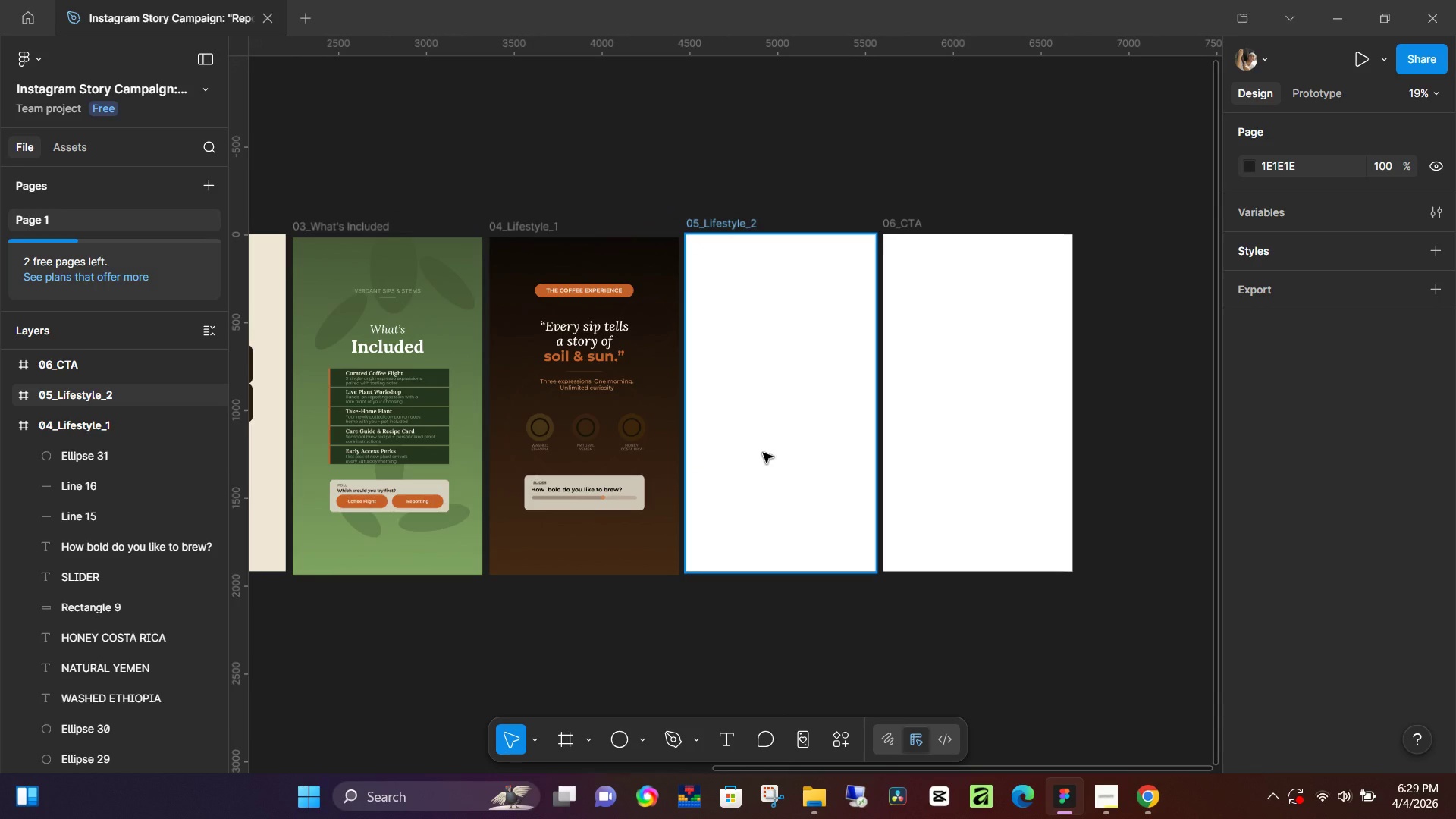 
left_click_drag(start_coordinate=[1009, 418], to_coordinate=[709, 456])
 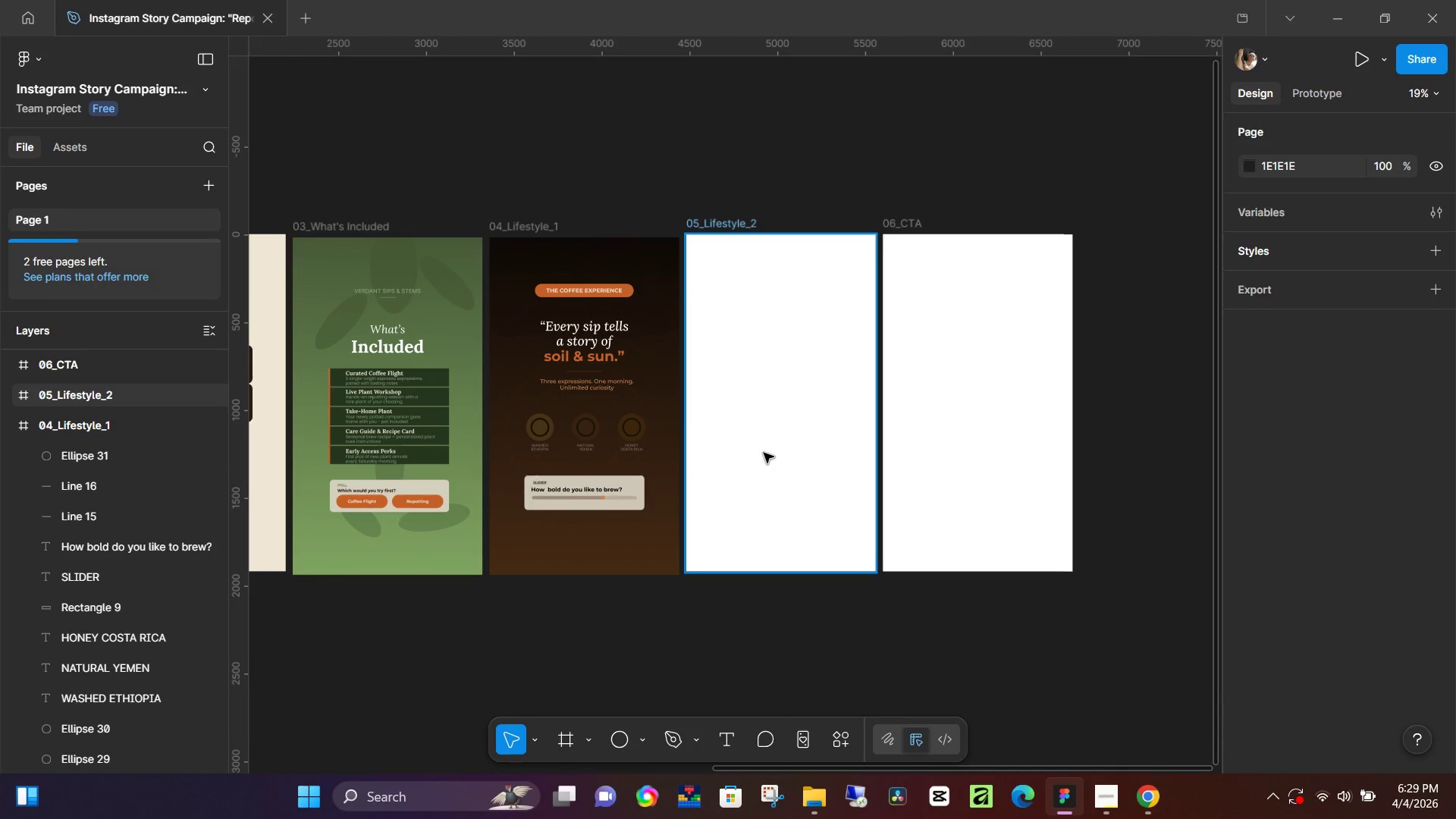 
hold_key(key=ControlLeft, duration=0.44)
 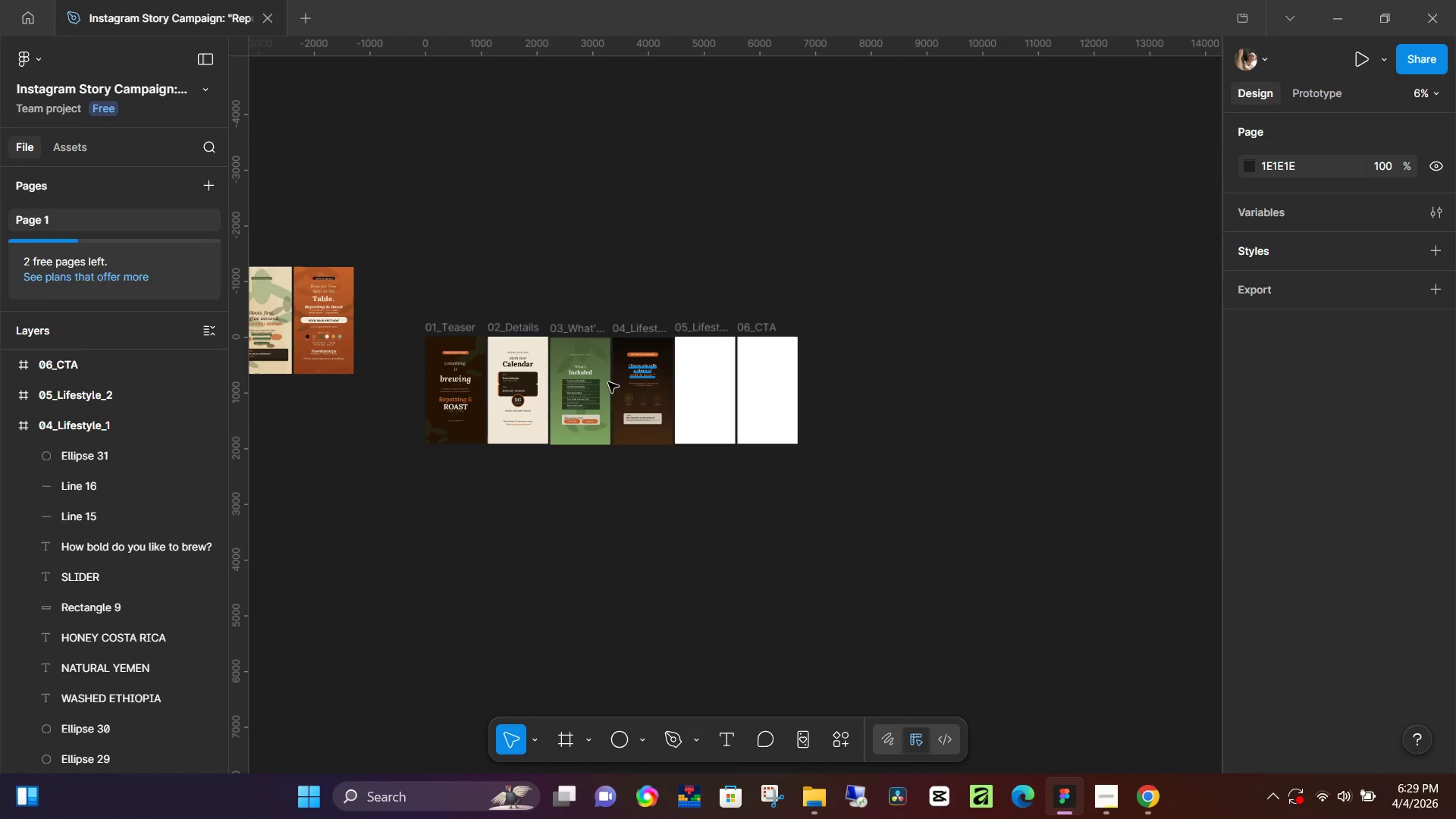 
hold_key(key=ControlLeft, duration=0.5)
 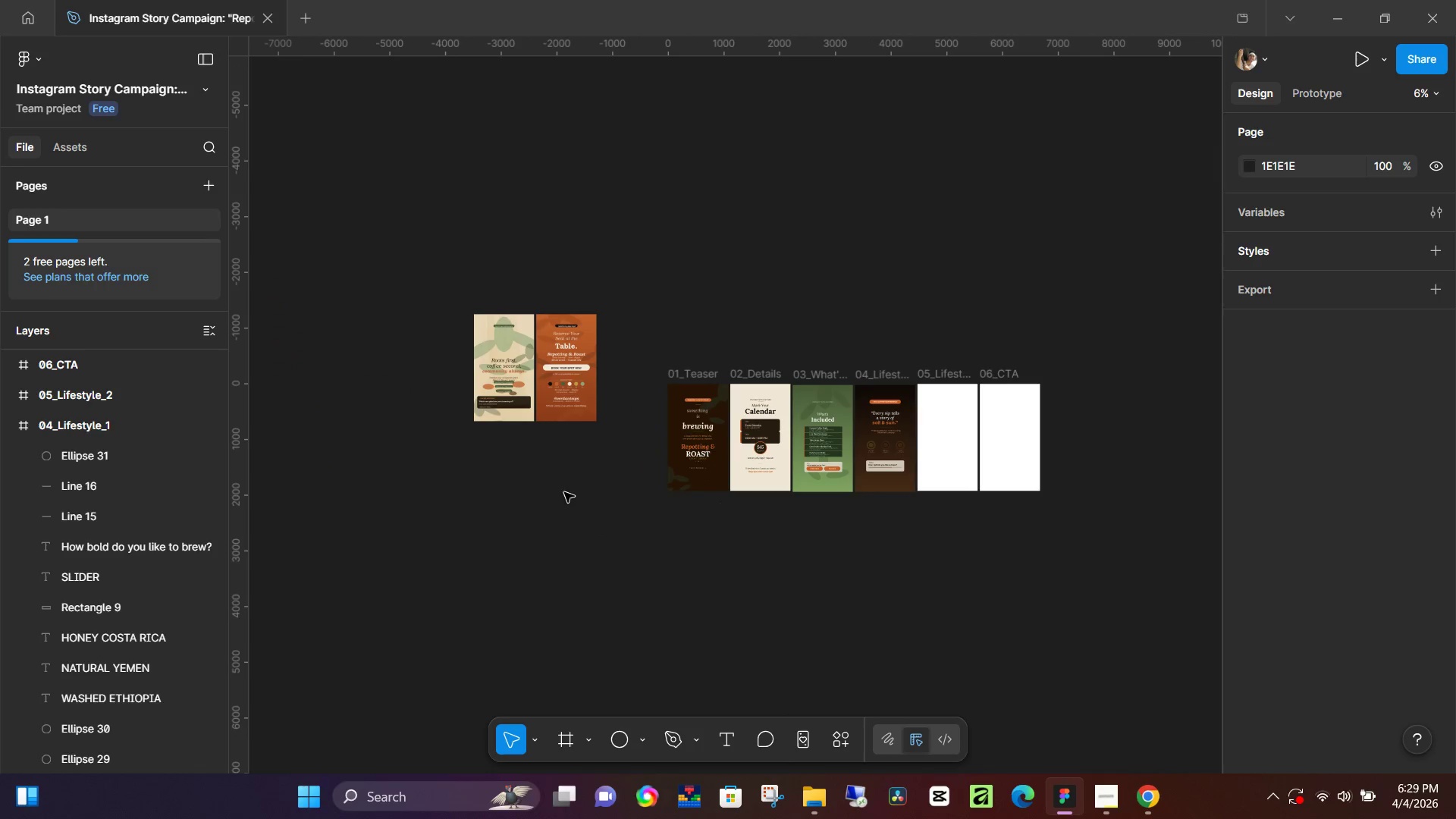 
hold_key(key=ControlLeft, duration=2.41)
 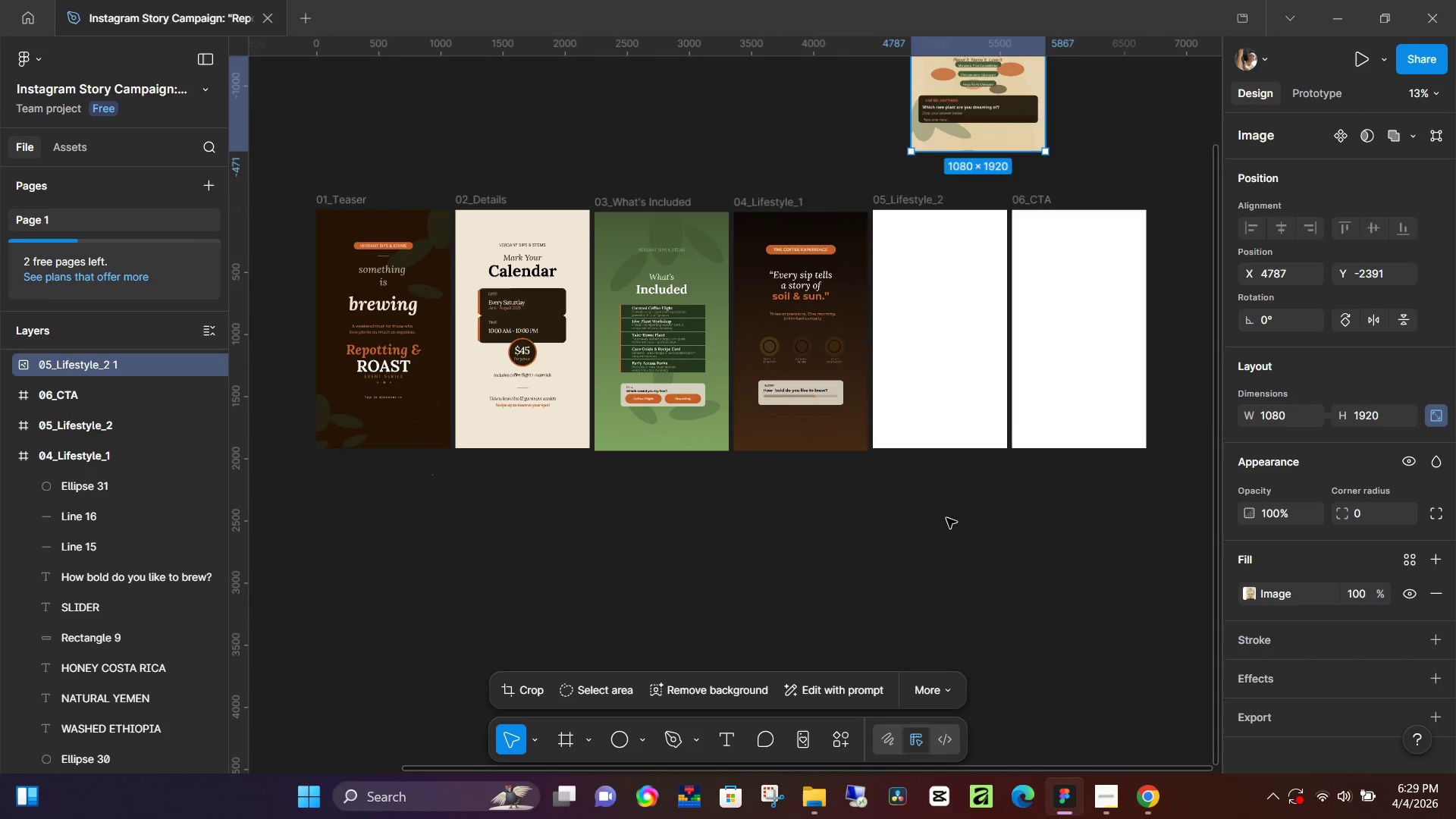 
hold_key(key=Space, duration=0.36)
 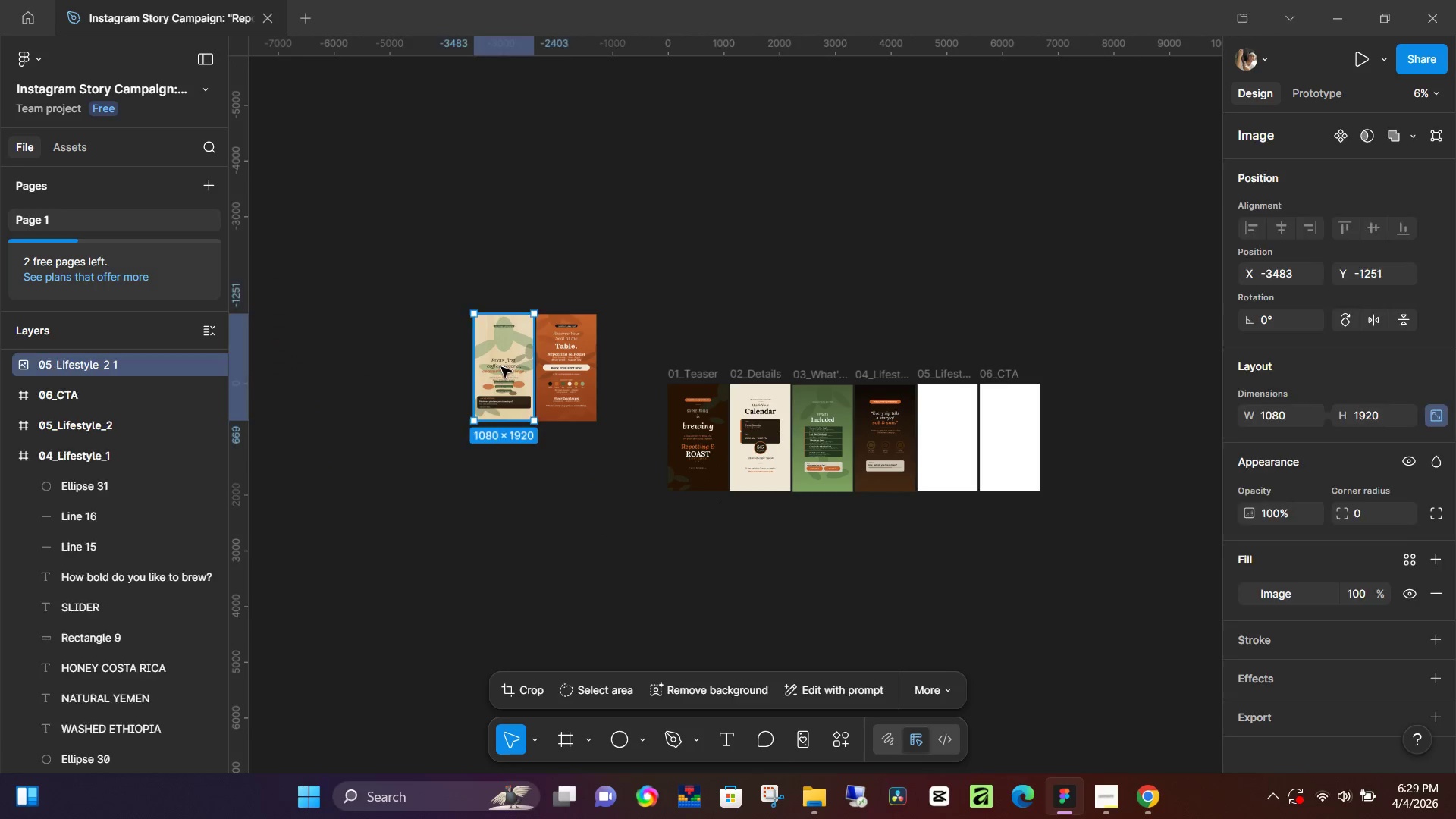 
scroll: coordinate [650, 372], scroll_direction: down, amount: 10.0
 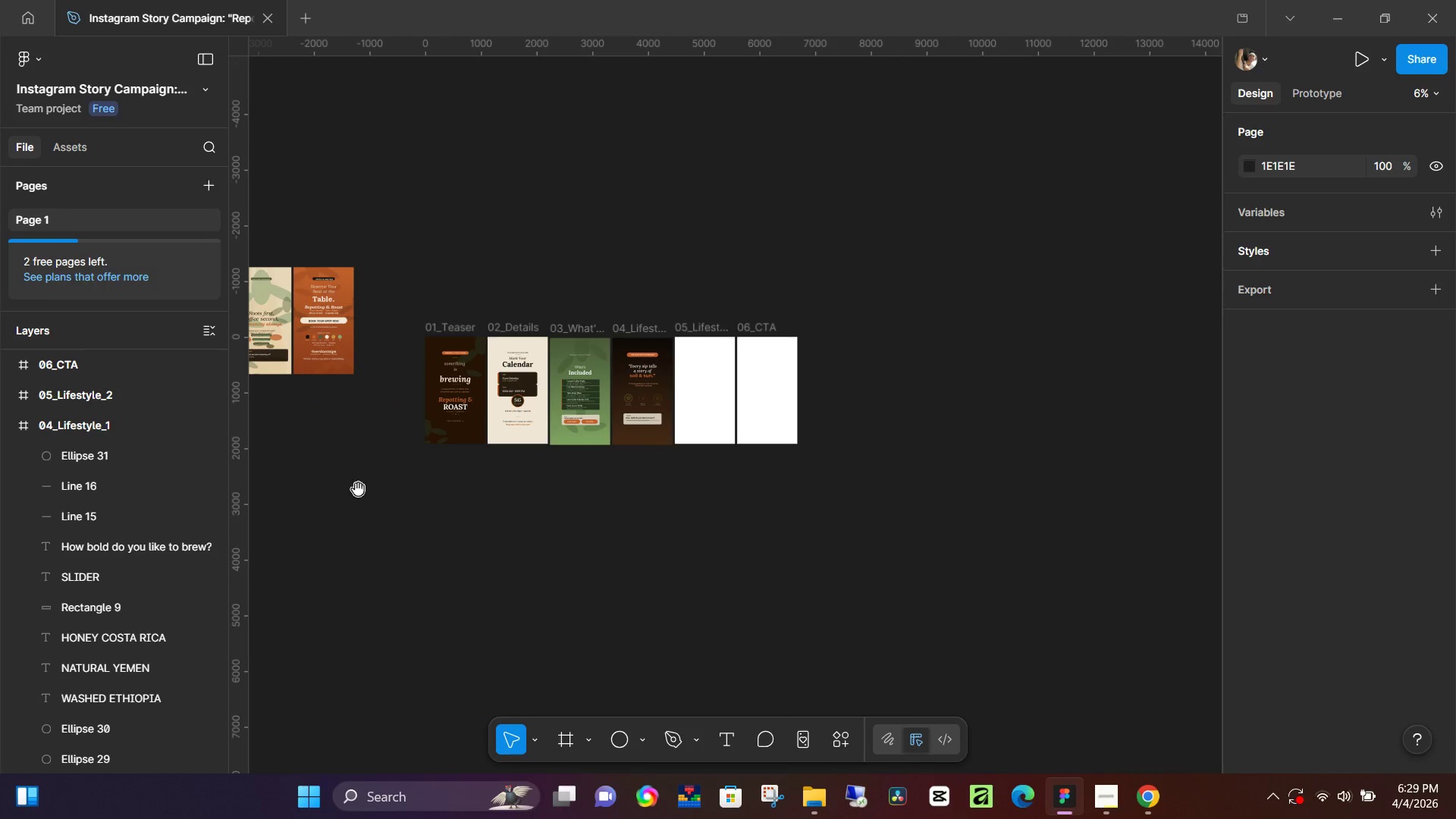 
left_click_drag(start_coordinate=[358, 489], to_coordinate=[601, 535])
 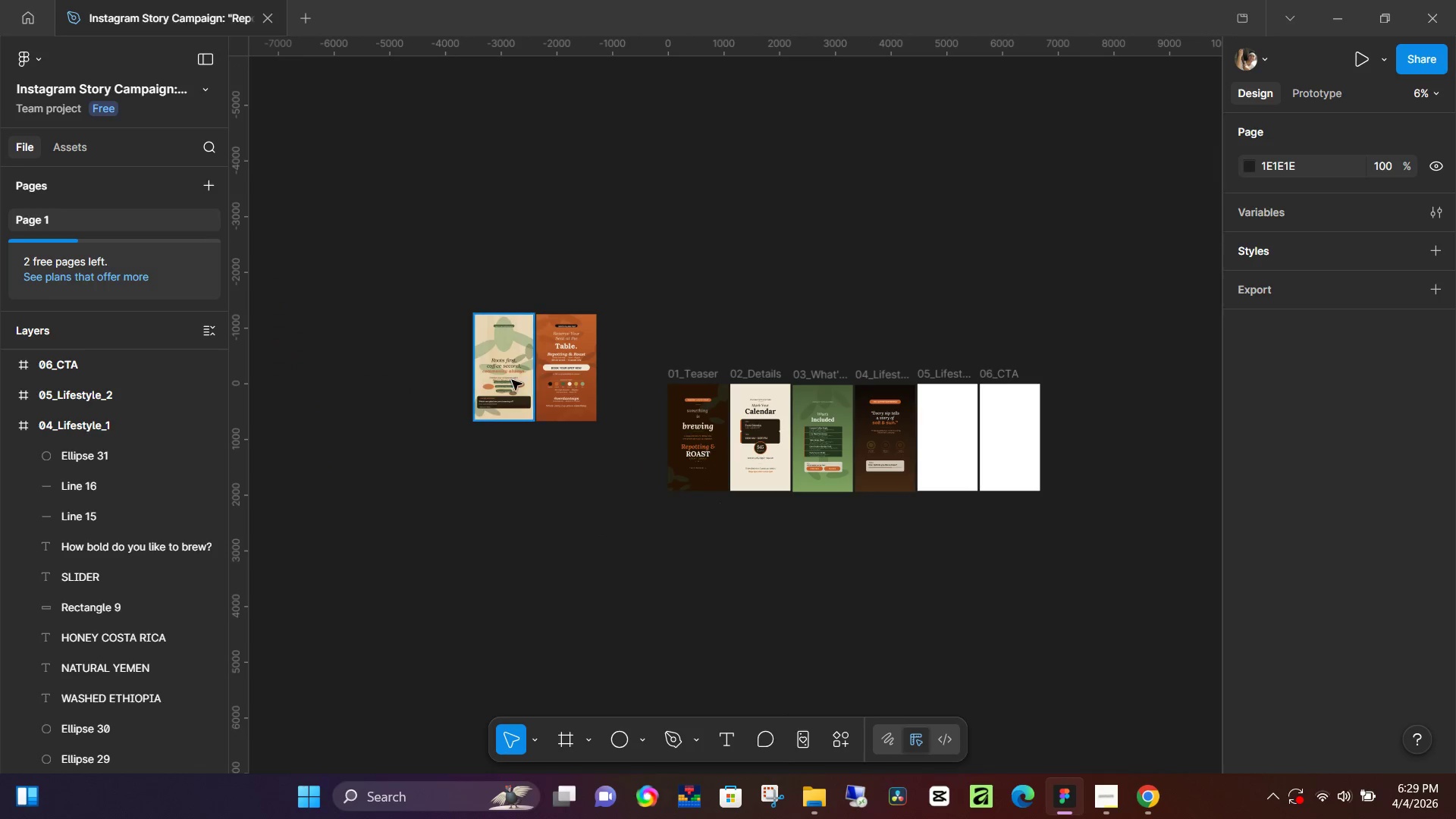 
left_click([512, 379])
 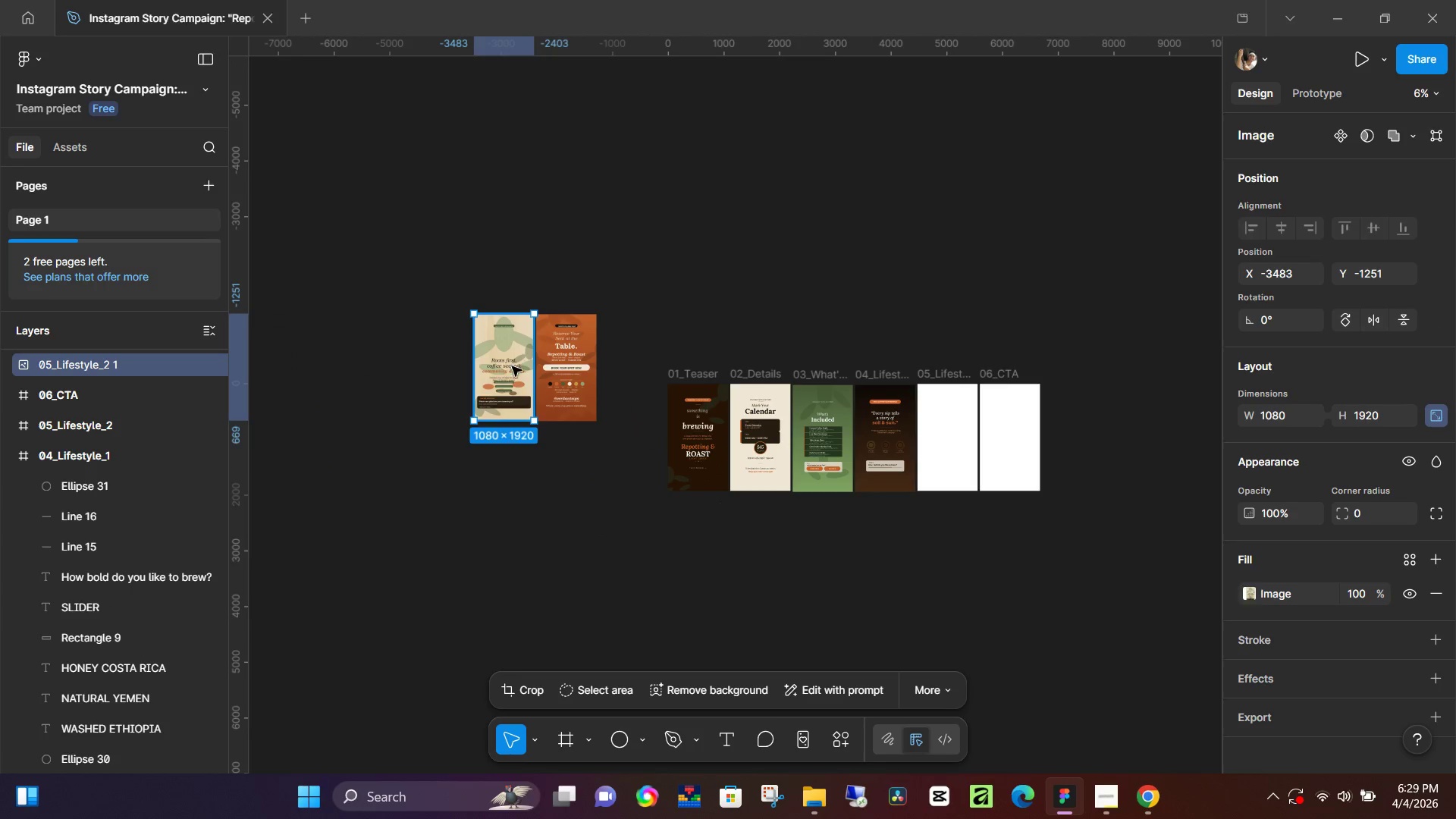 
left_click_drag(start_coordinate=[504, 366], to_coordinate=[965, 303])
 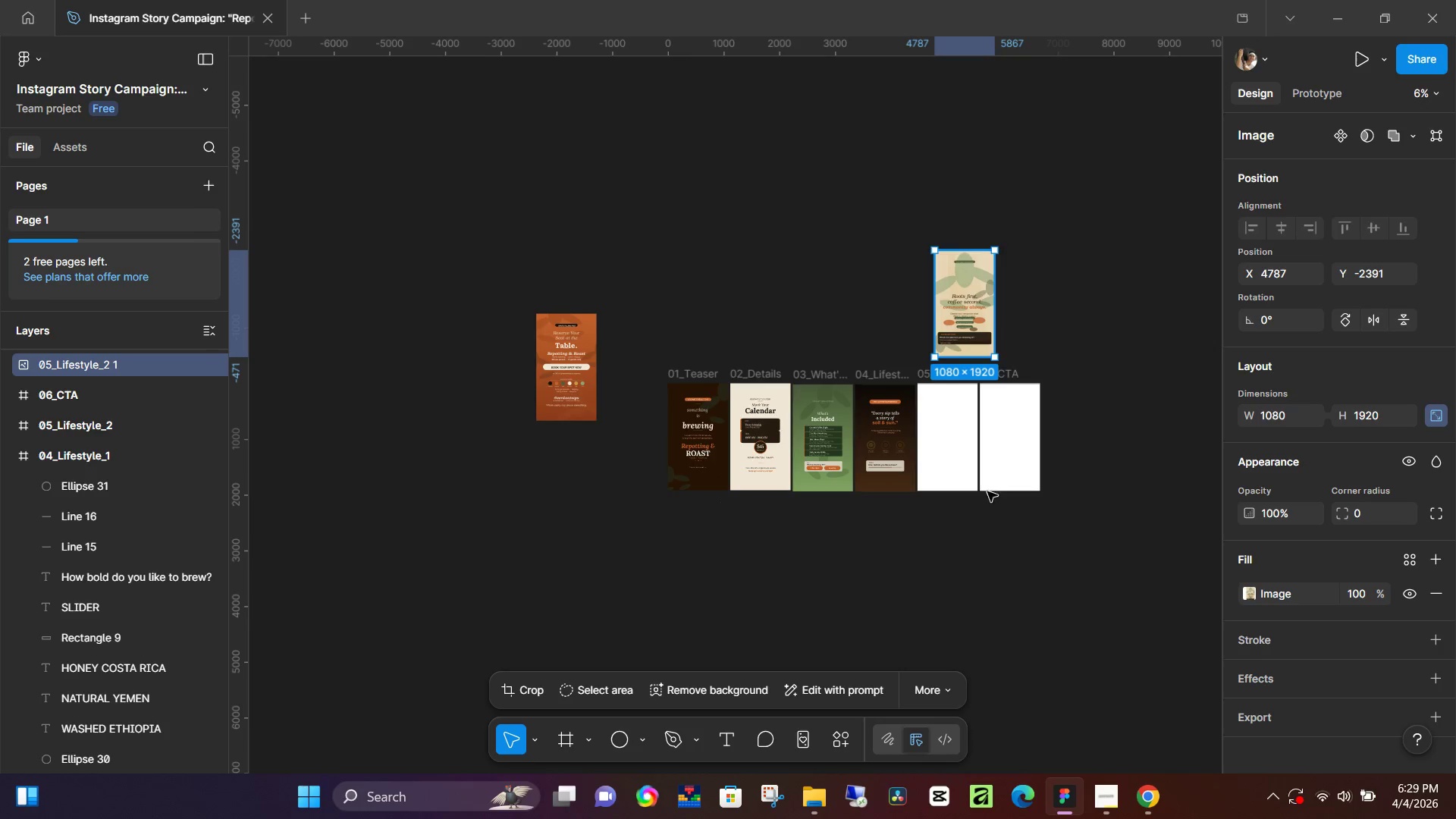 
hold_key(key=ControlLeft, duration=0.88)
scroll: coordinate [923, 389], scroll_direction: up, amount: 16.0
 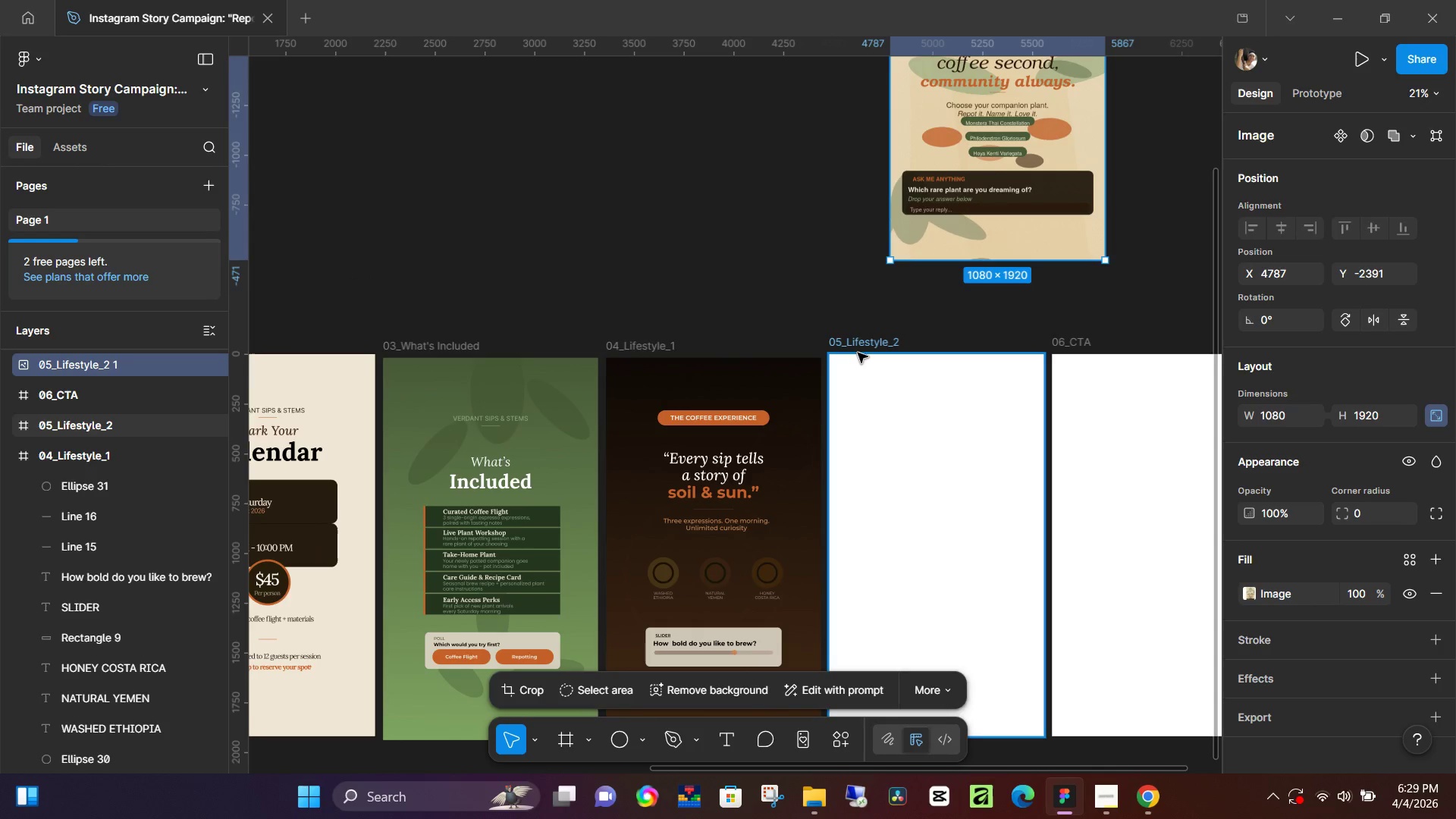 
left_click([864, 346])
 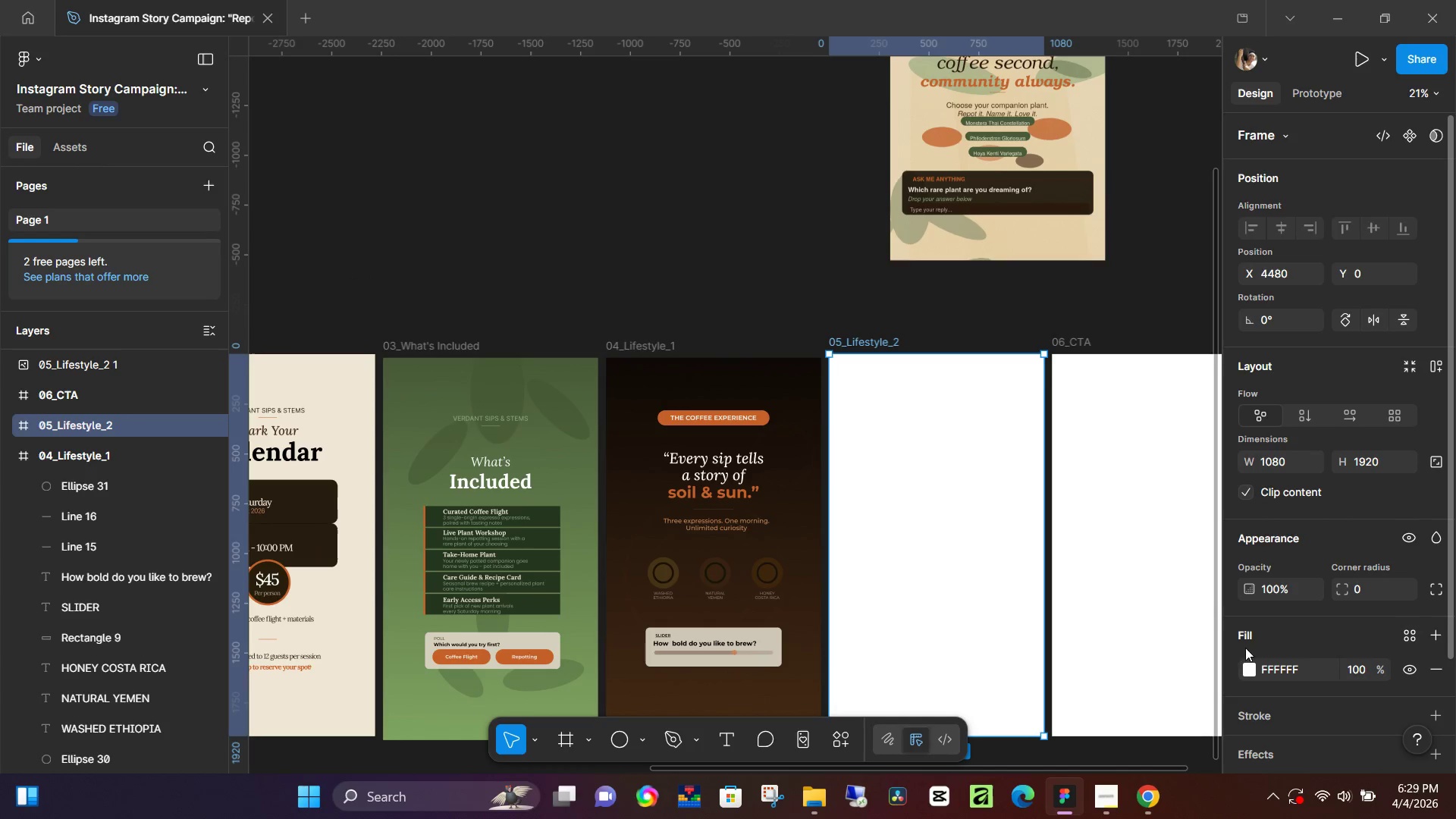 
left_click([1245, 665])
 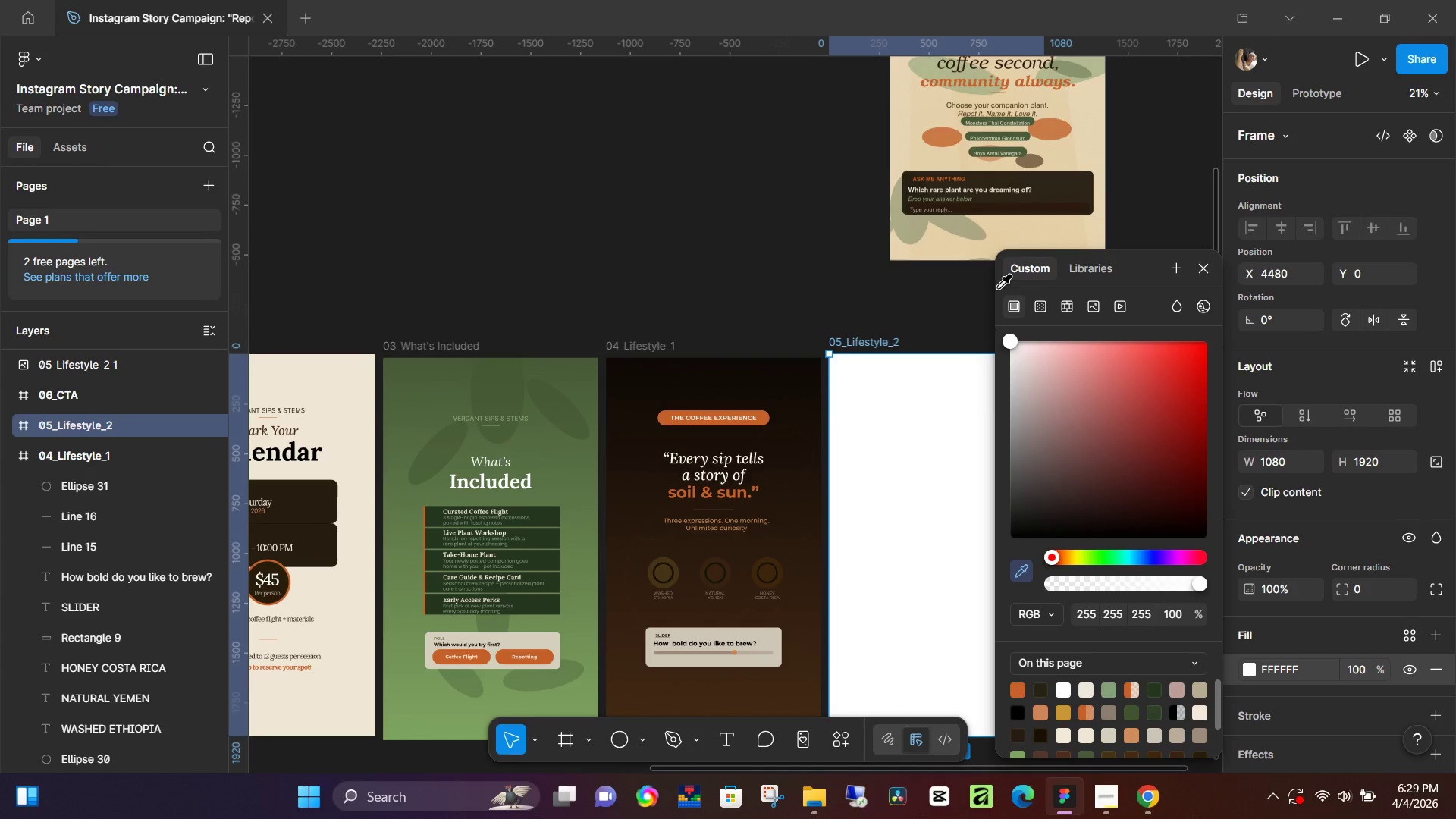 
left_click([1019, 228])
 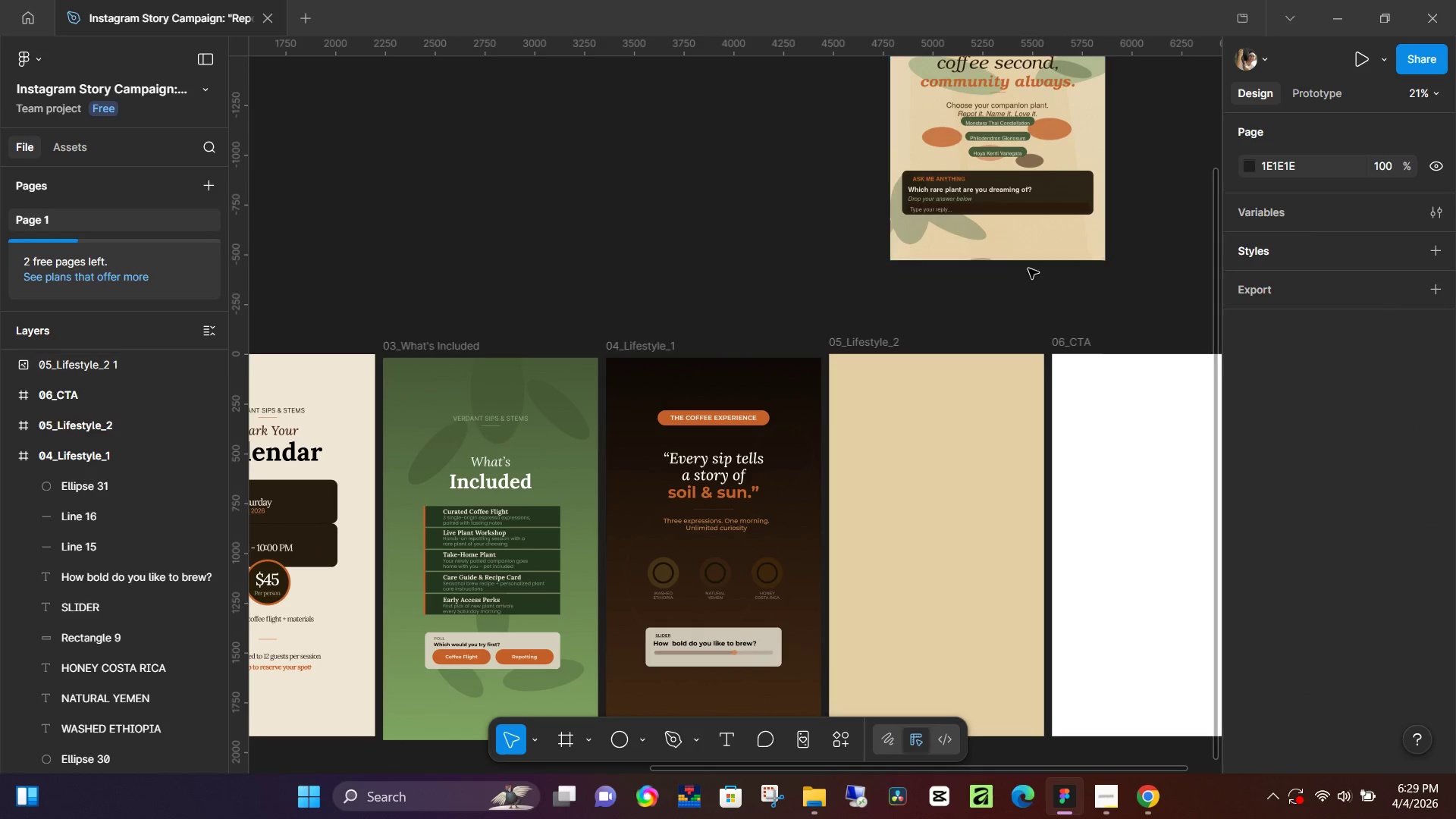 
hold_key(key=ControlLeft, duration=0.33)
 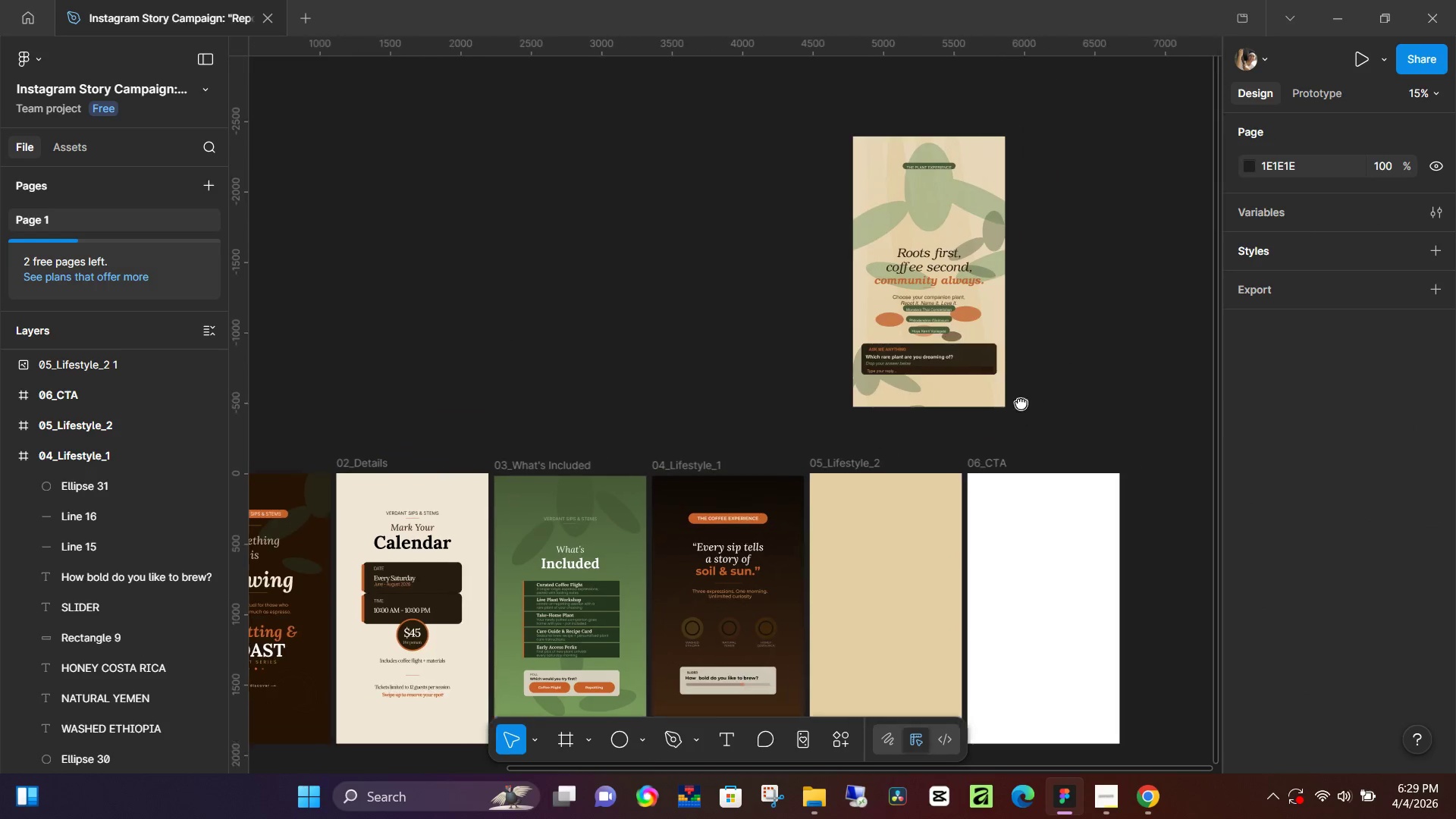 
hold_key(key=Space, duration=0.5)
 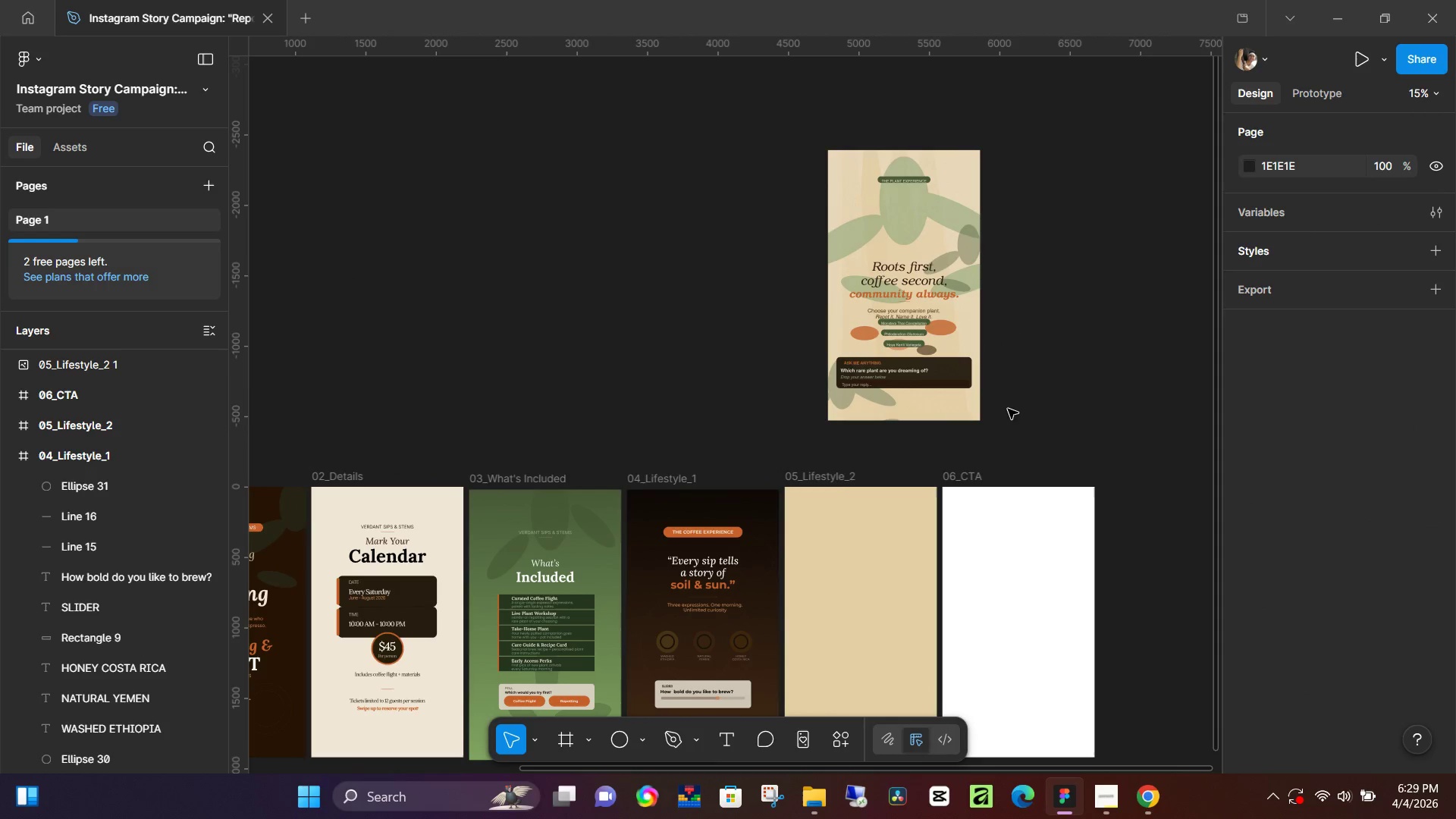 
left_click_drag(start_coordinate=[1116, 254], to_coordinate=[1009, 409])
 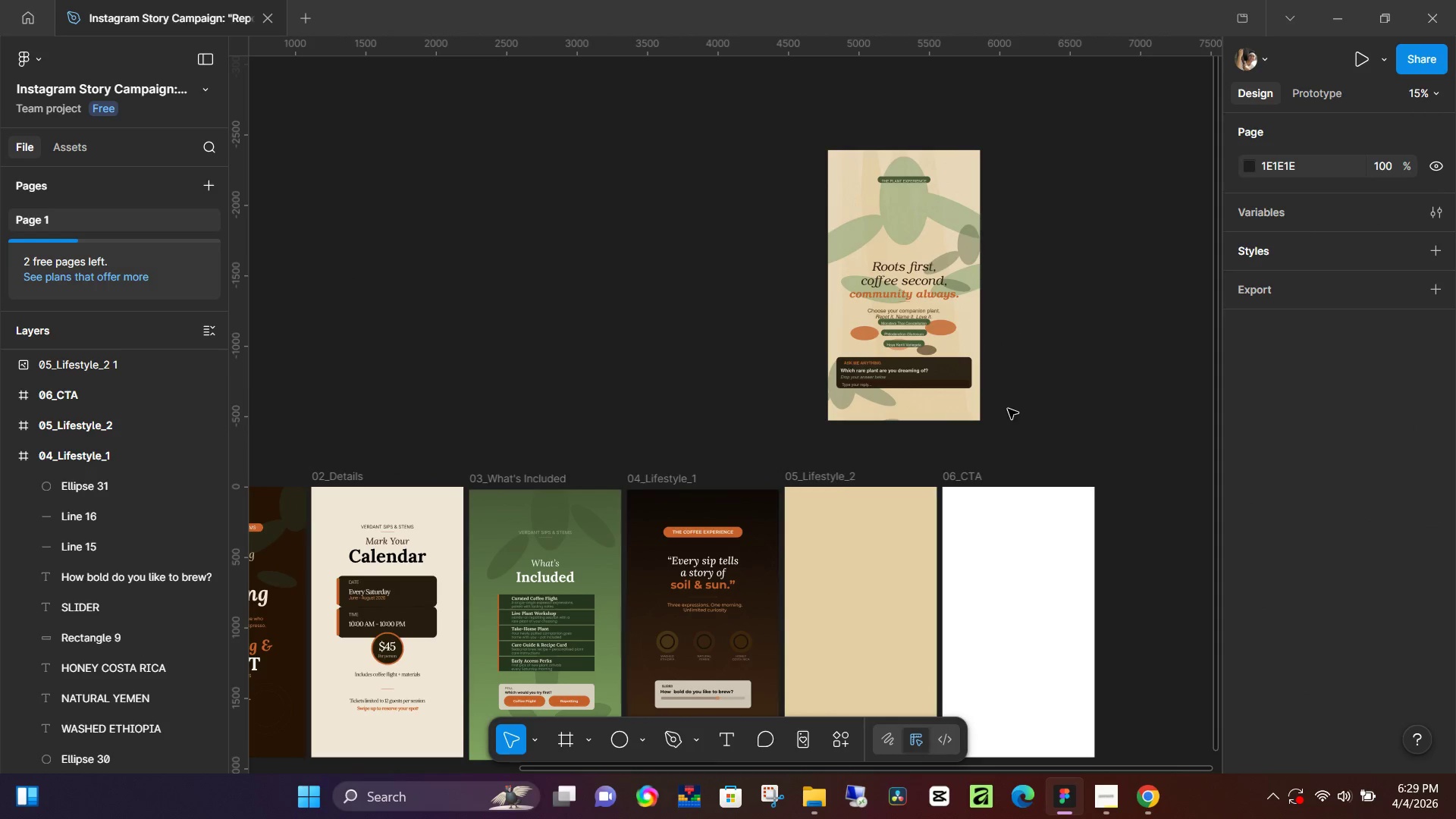 
scroll: coordinate [1046, 278], scroll_direction: down, amount: 4.0
 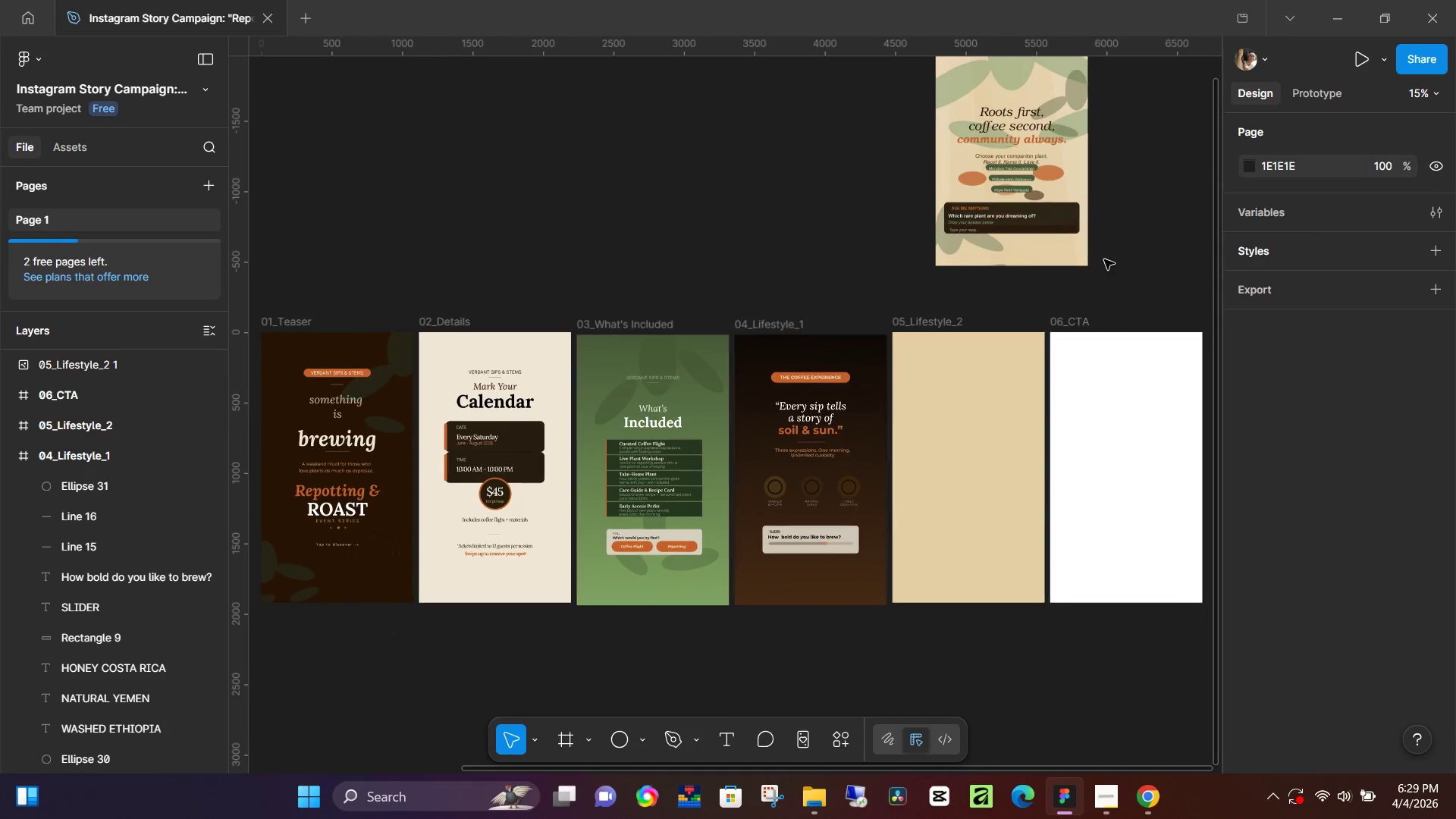 
hold_key(key=Space, duration=23.09)
 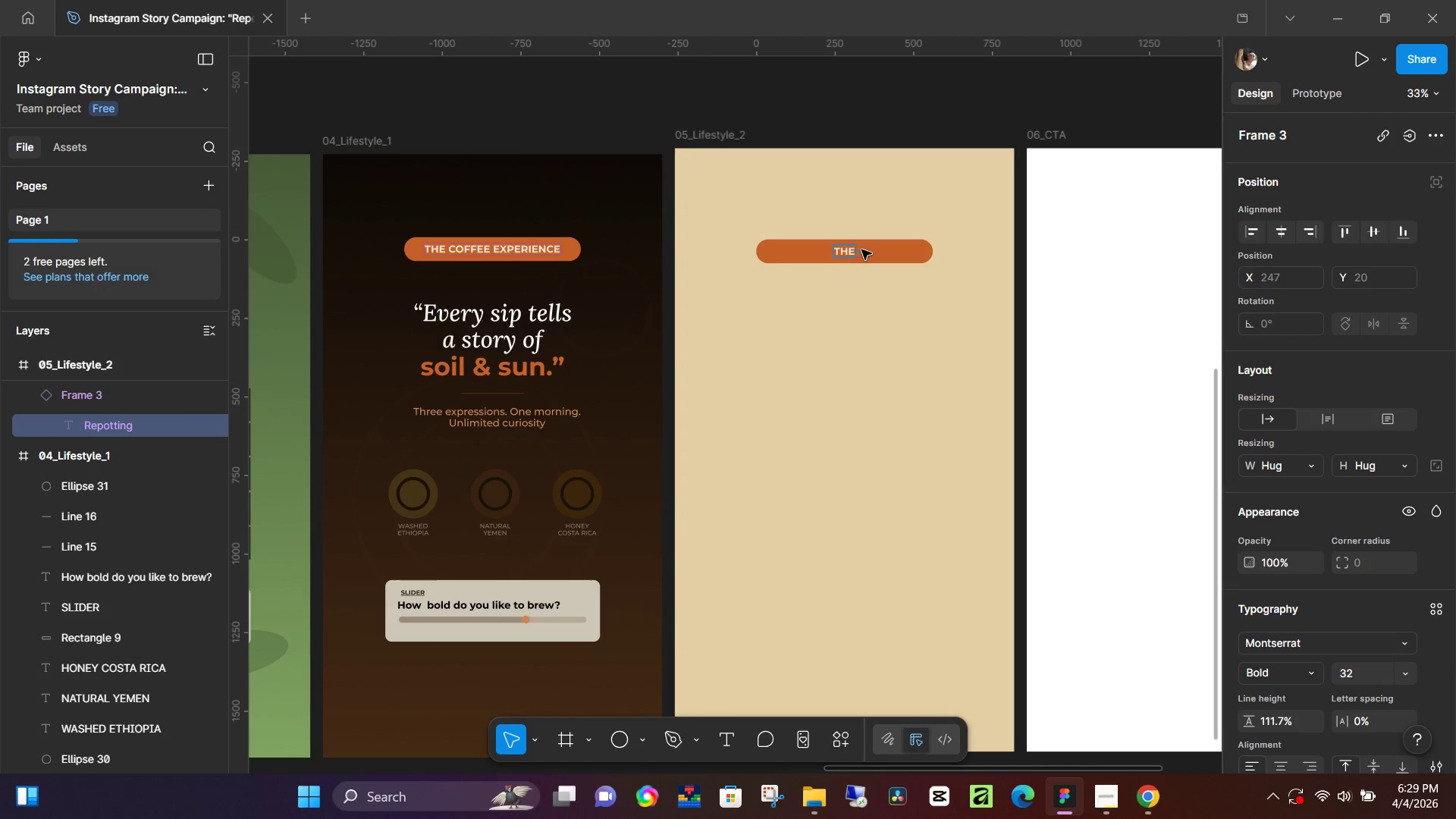 
scroll: coordinate [986, 396], scroll_direction: down, amount: 2.0
 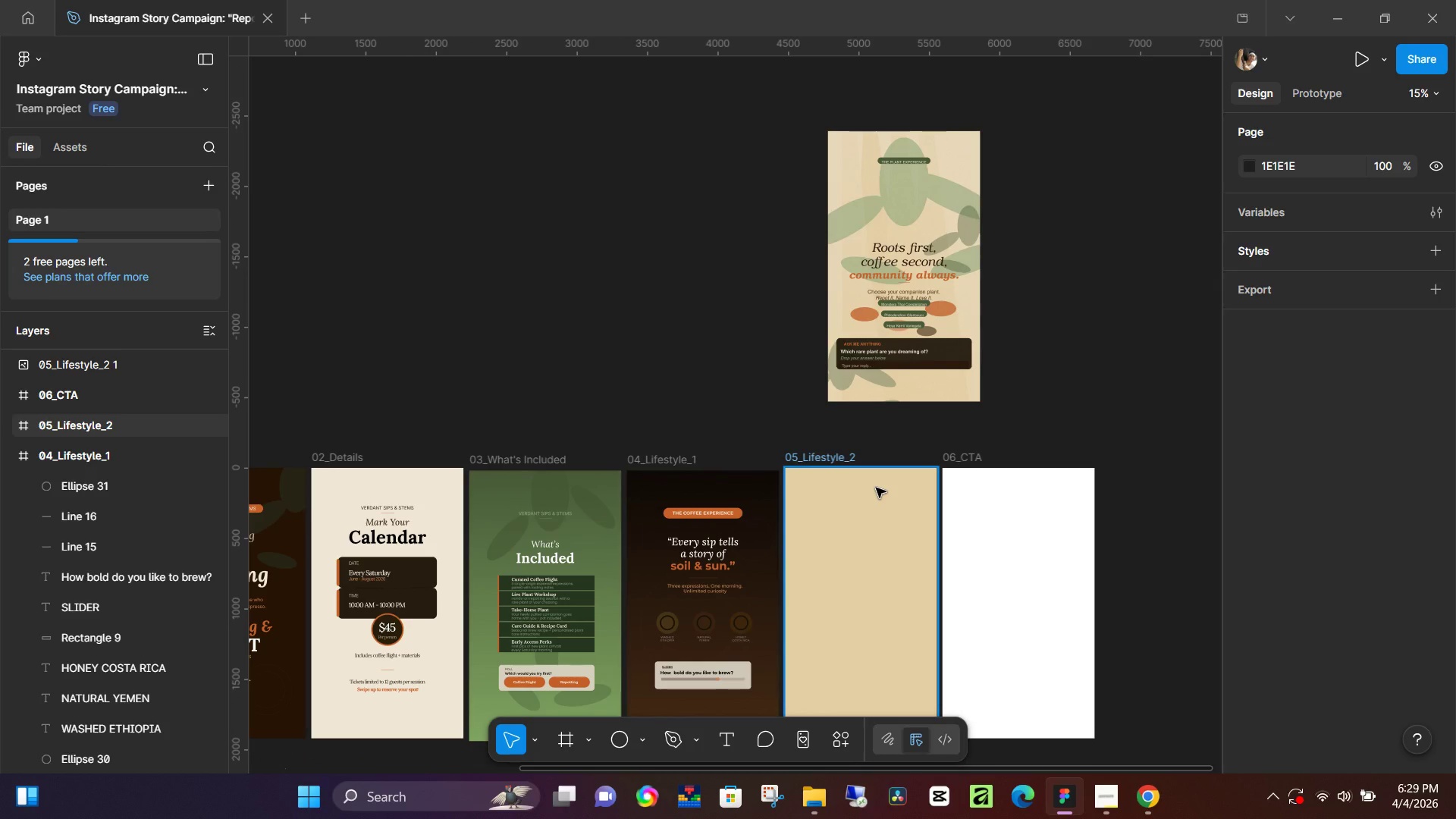 
left_click([717, 512])
 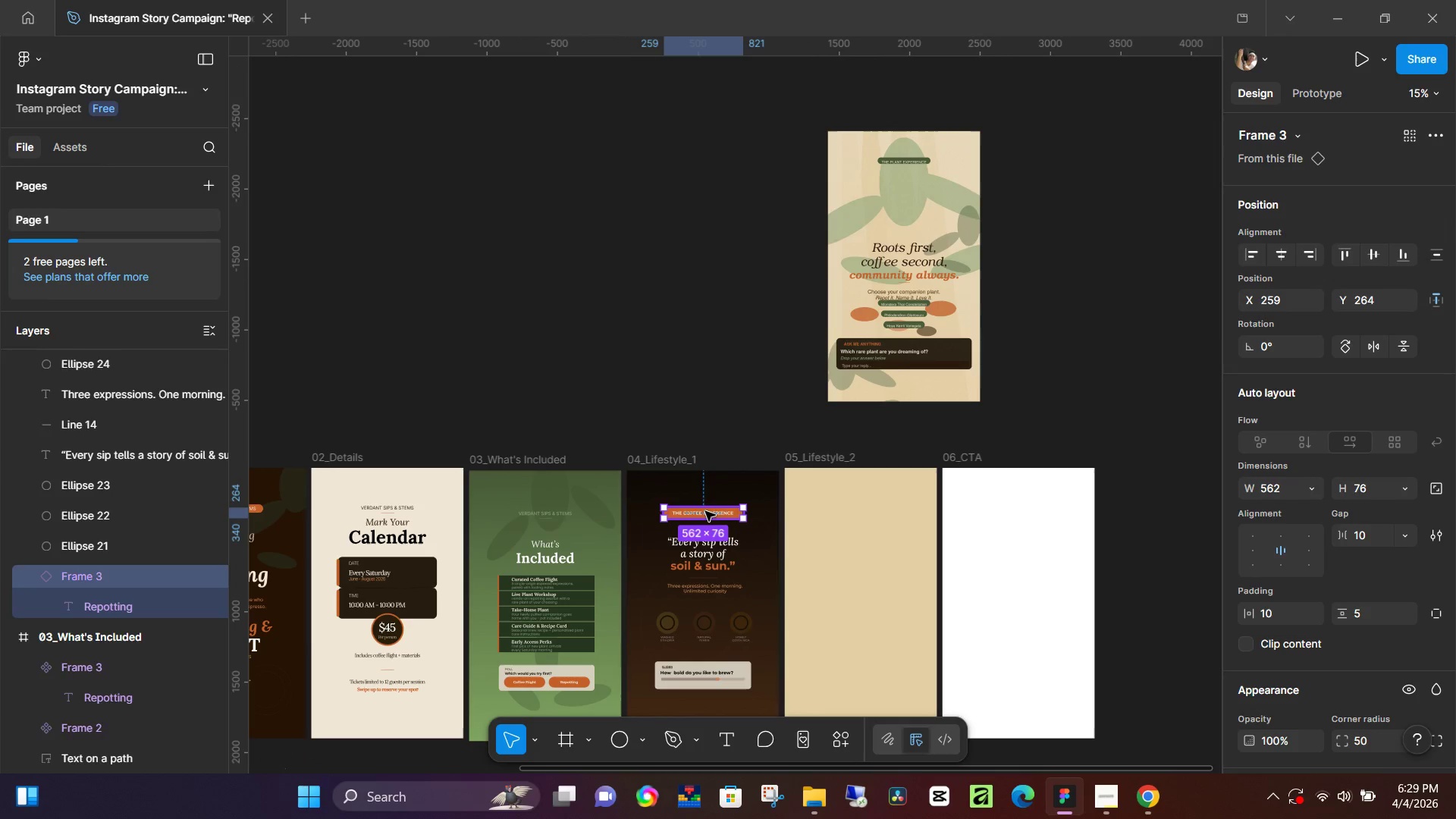 
hold_key(key=AltLeft, duration=1.51)
left_click_drag(start_coordinate=[701, 516], to_coordinate=[874, 517])
 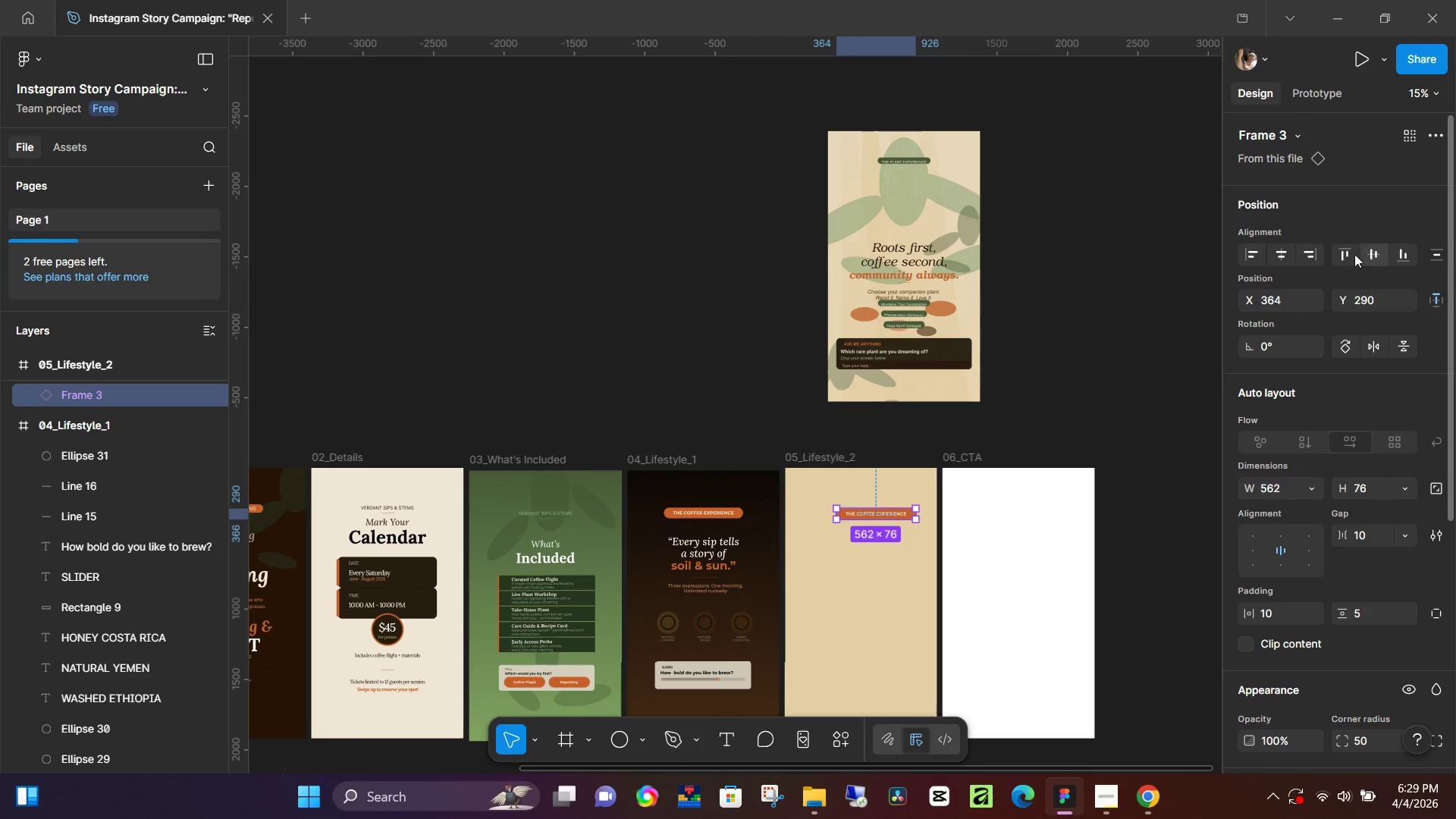 
hold_key(key=AltLeft, duration=0.36)
 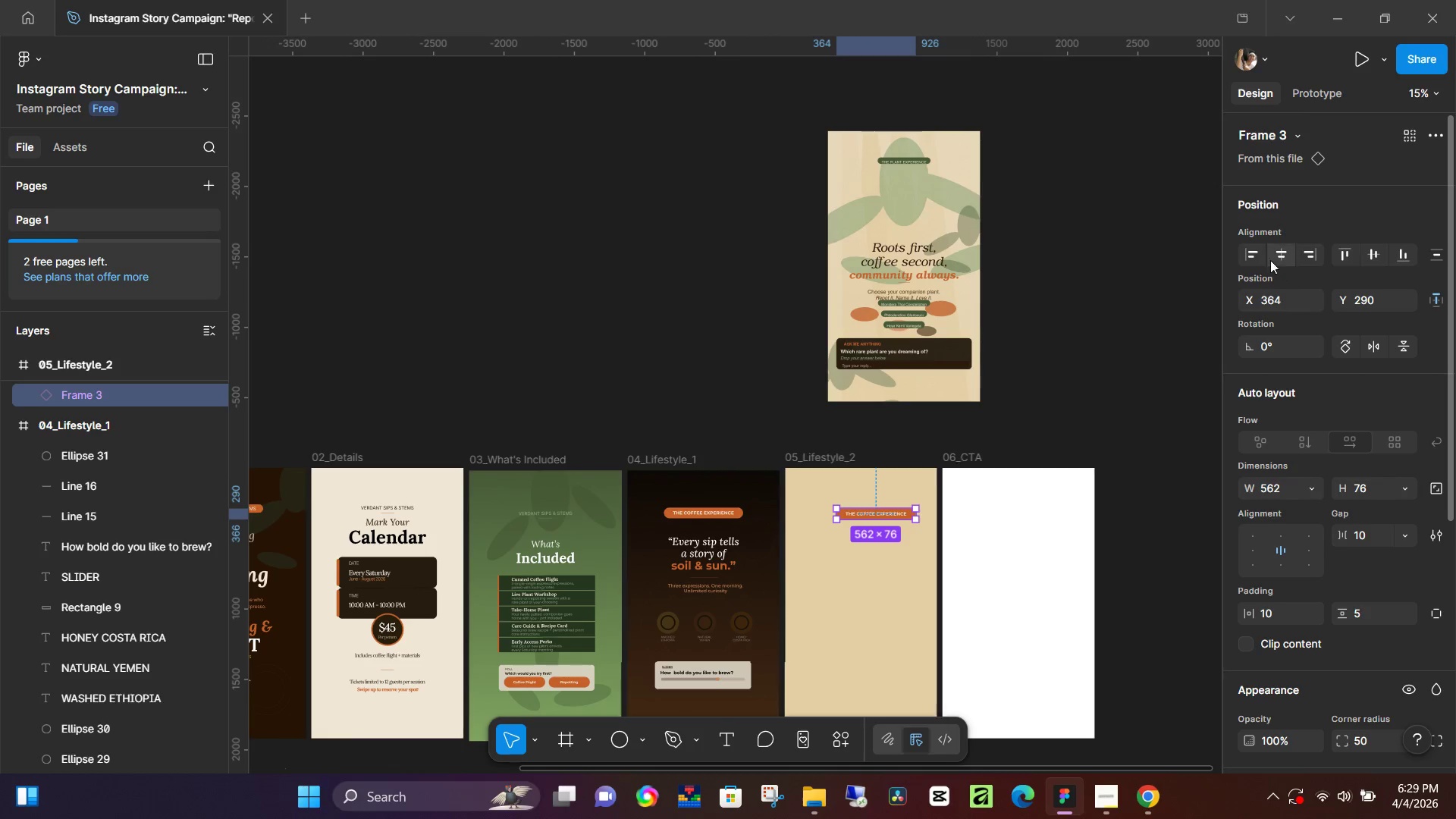 
left_click([1279, 252])
 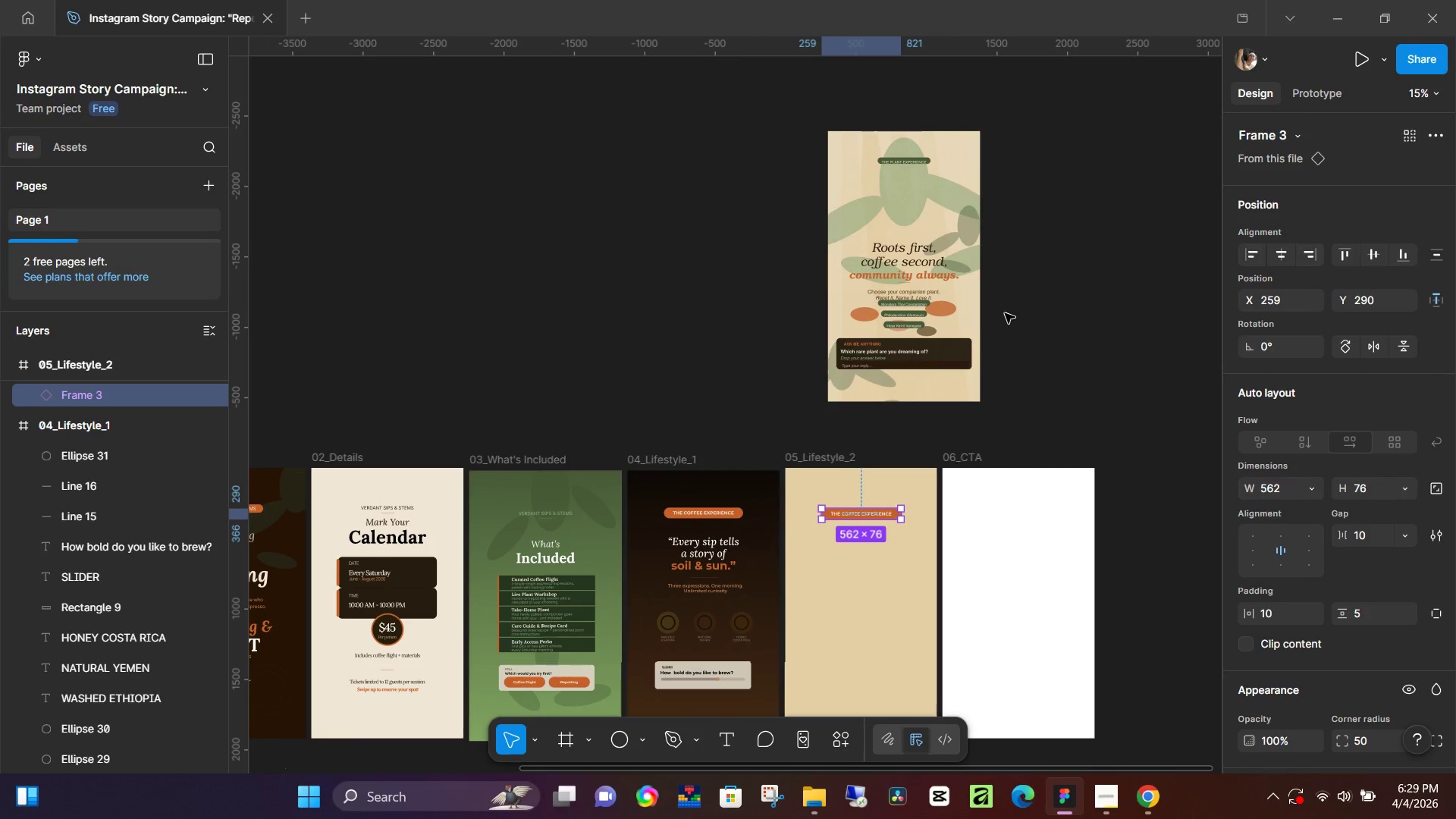 
hold_key(key=ControlLeft, duration=1.47)
scroll: coordinate [897, 186], scroll_direction: up, amount: 6.0
 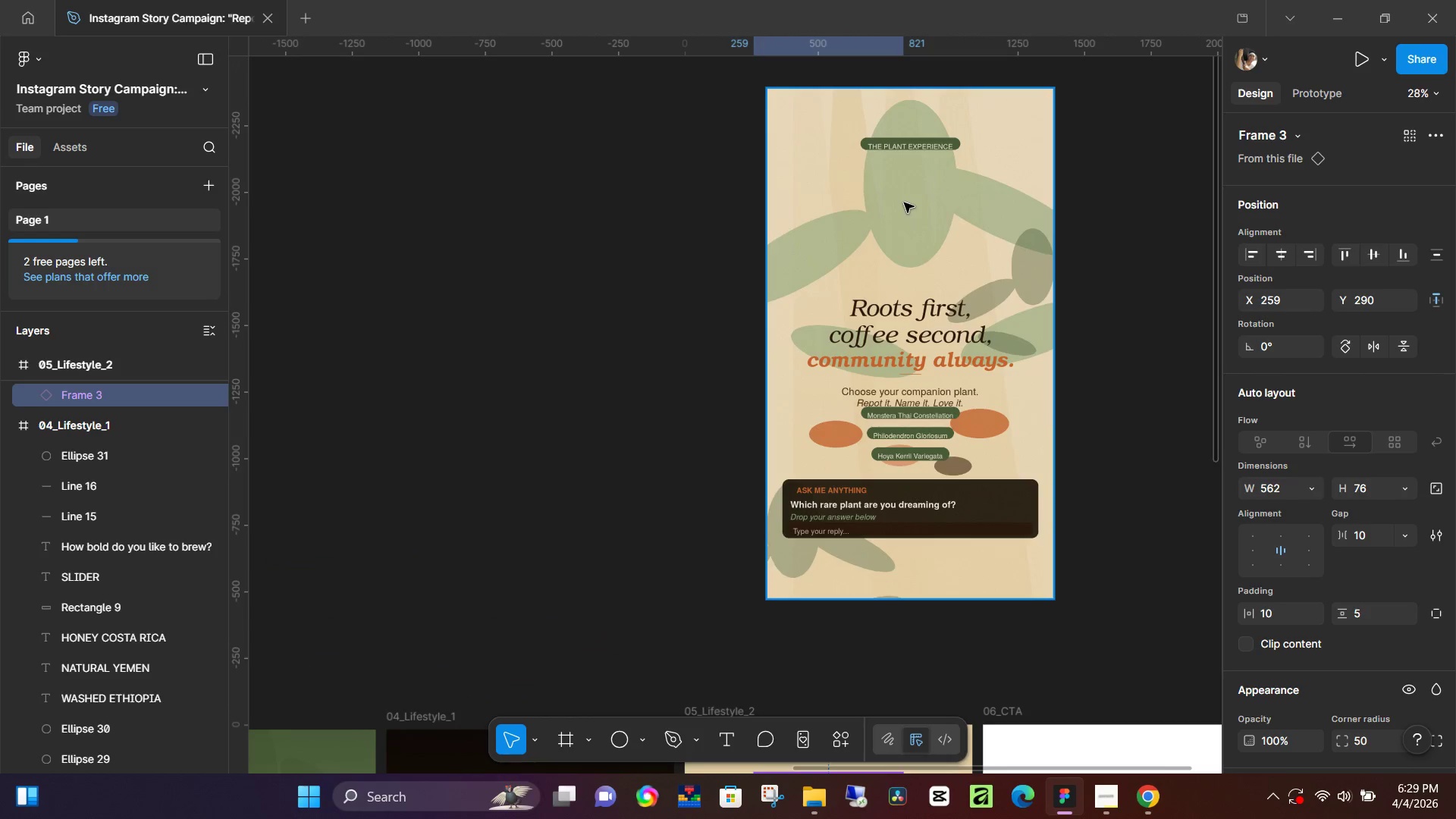 
hold_key(key=ControlLeft, duration=0.42)
 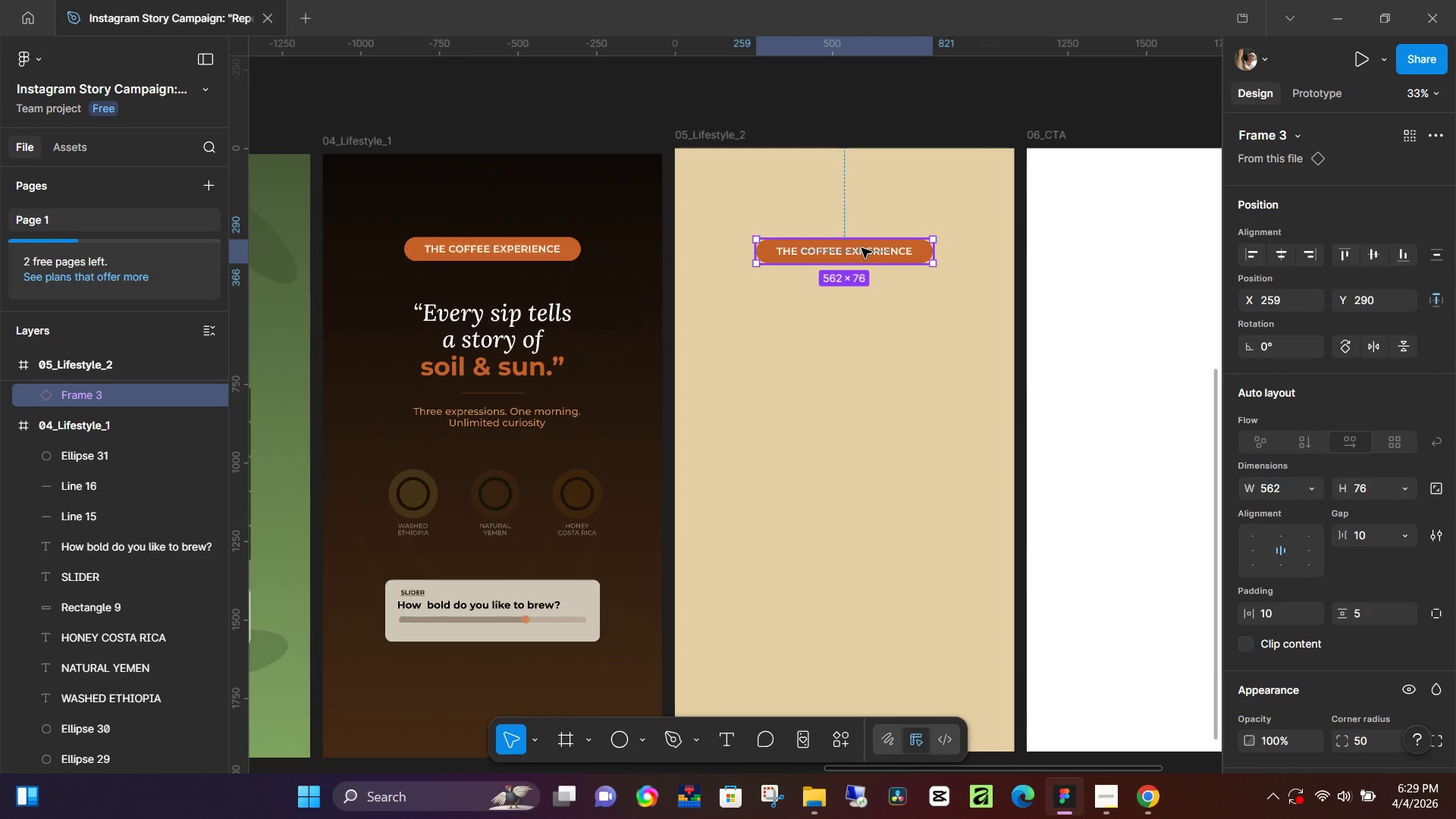 
scroll: coordinate [919, 321], scroll_direction: down, amount: 9.0
 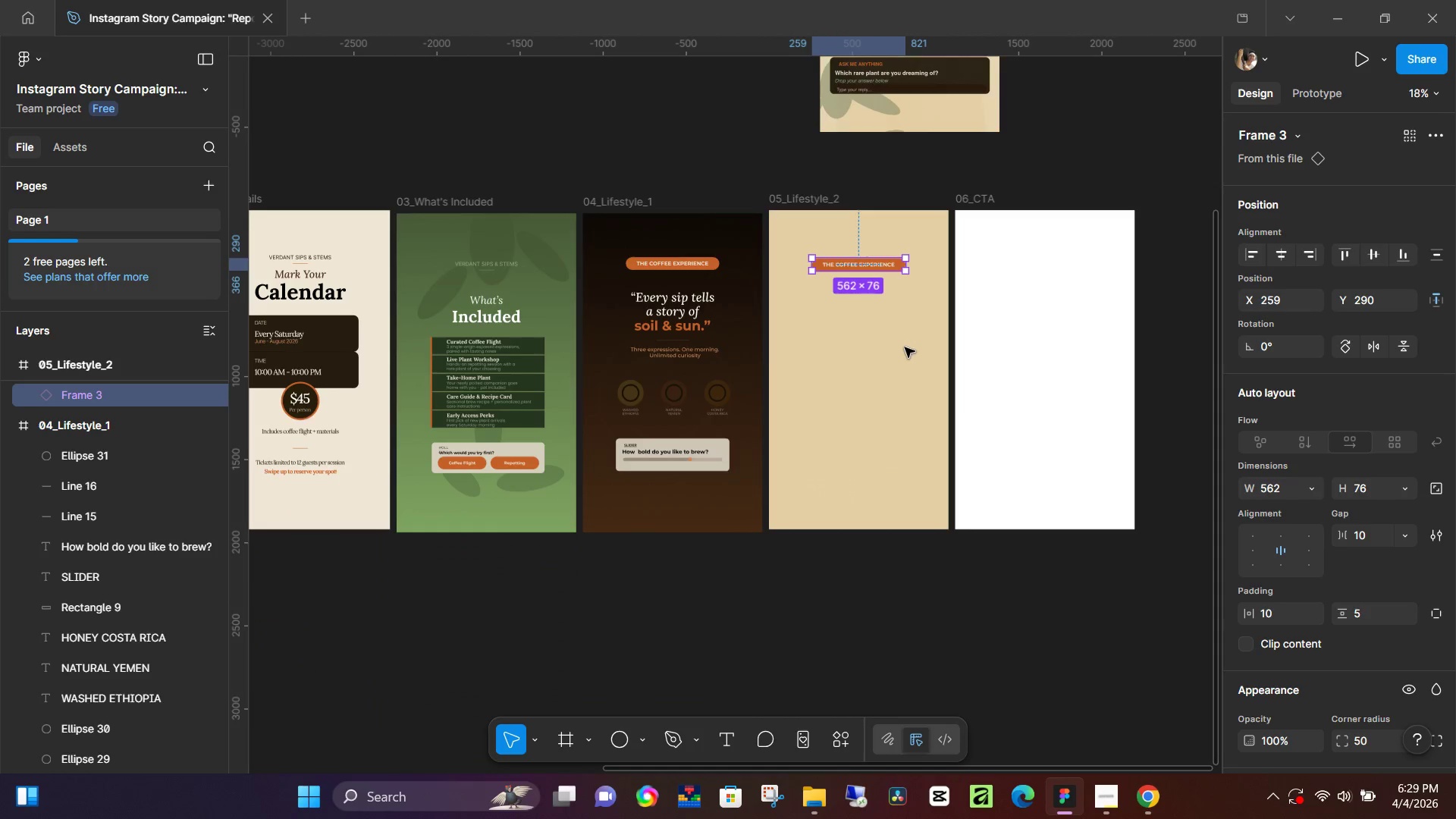 
left_click([861, 248])
 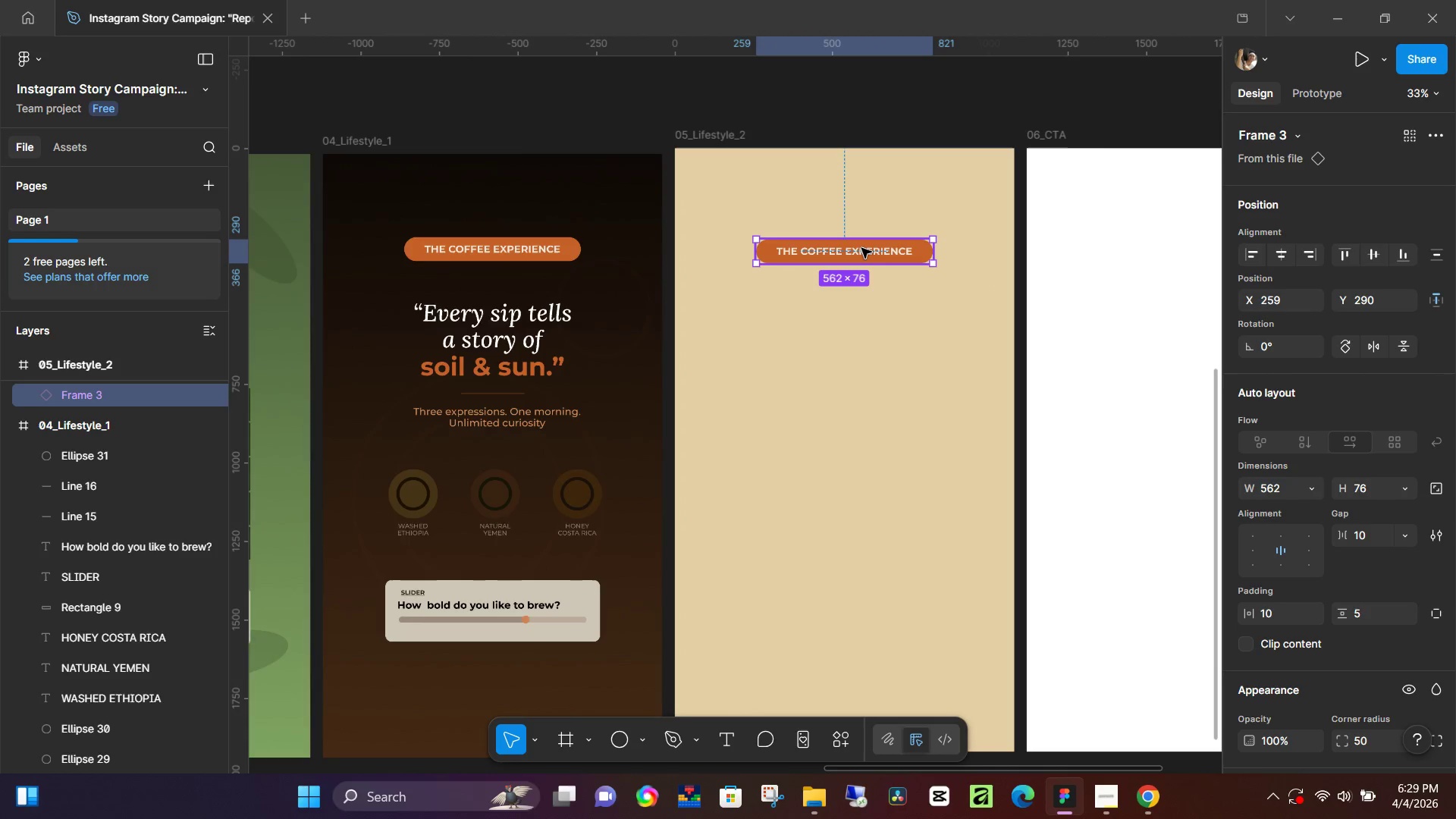 
scroll: coordinate [876, 279], scroll_direction: up, amount: 5.0
 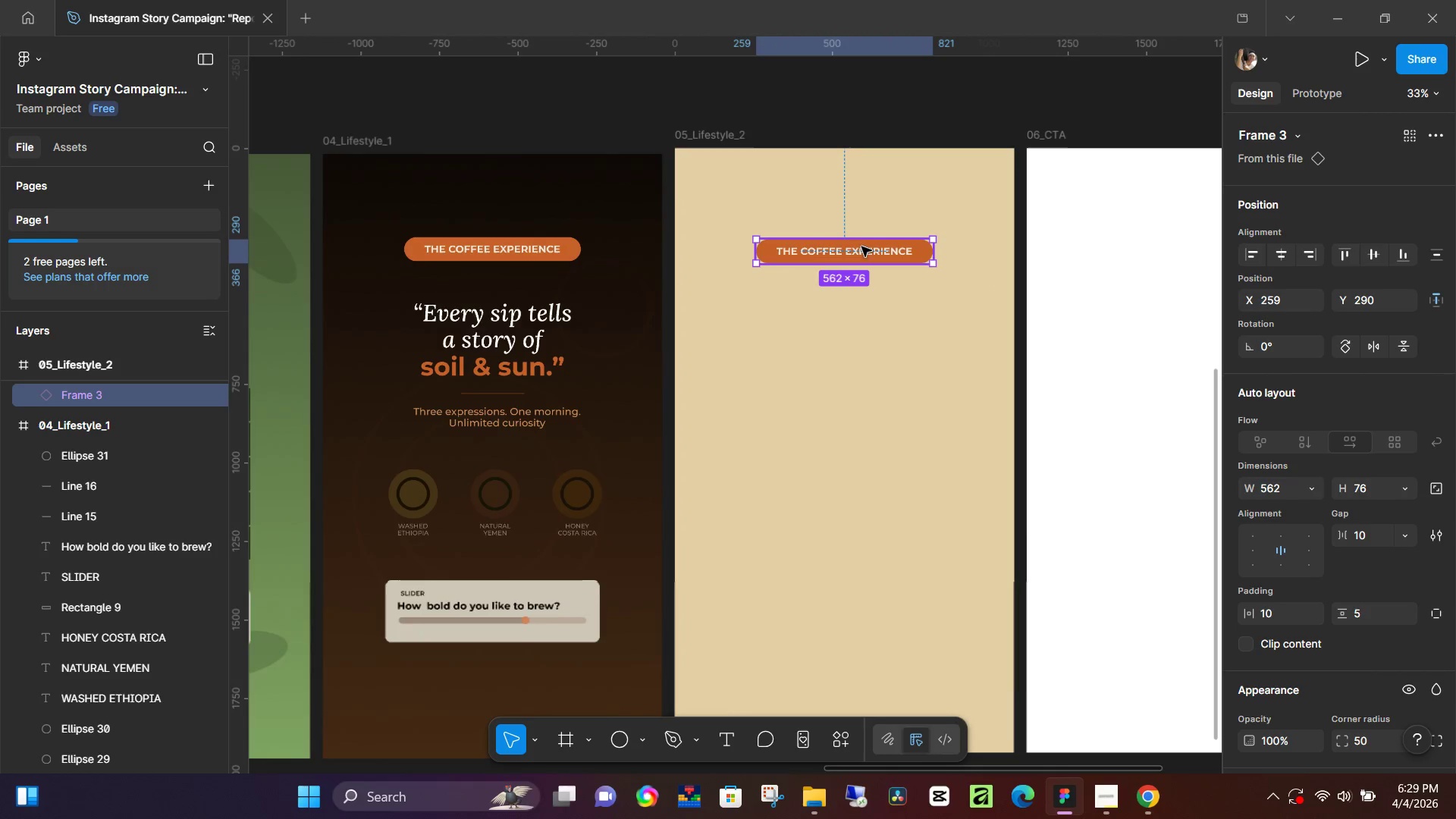 
double_click([861, 248])
 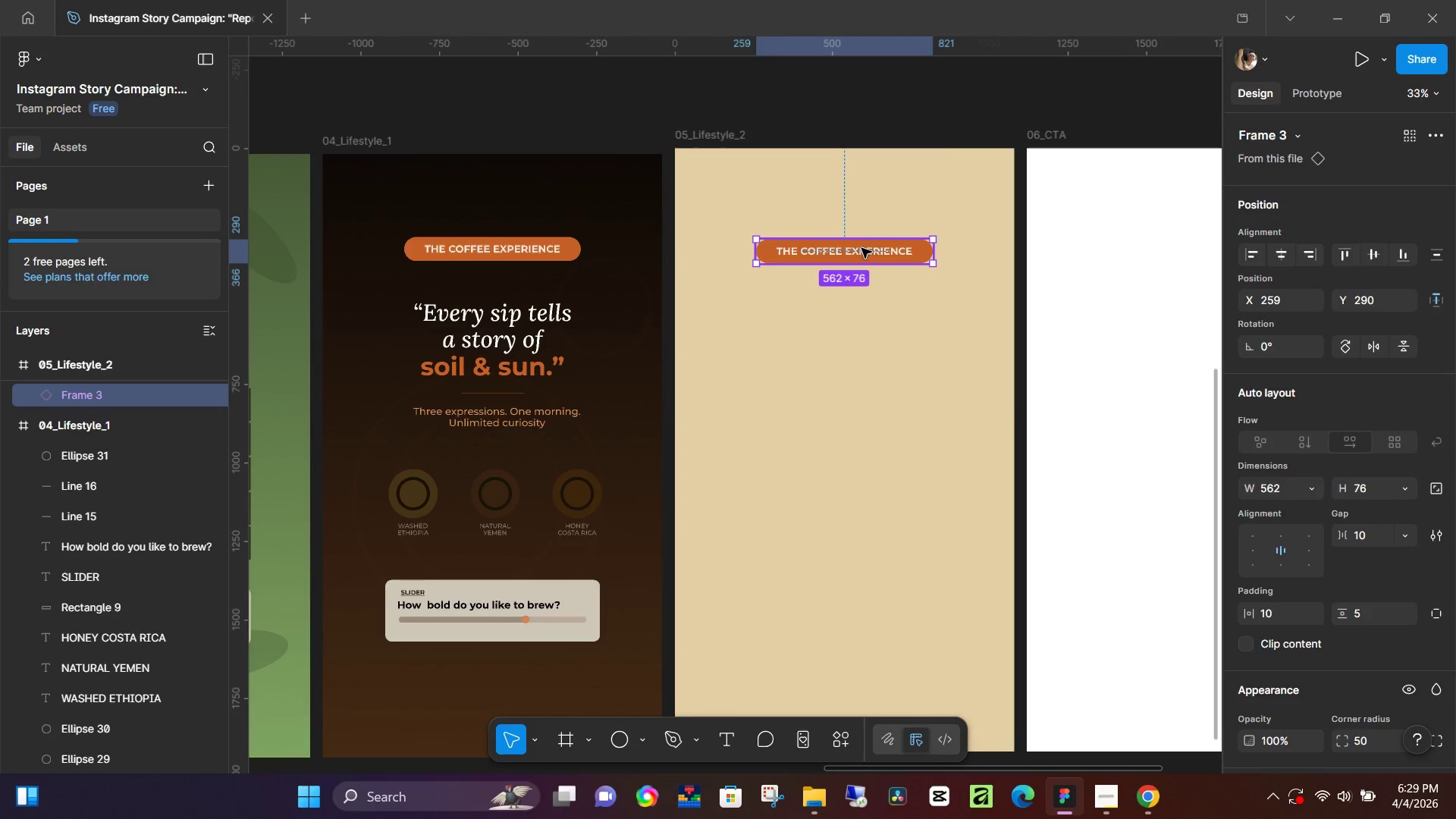 
triple_click([861, 248])
 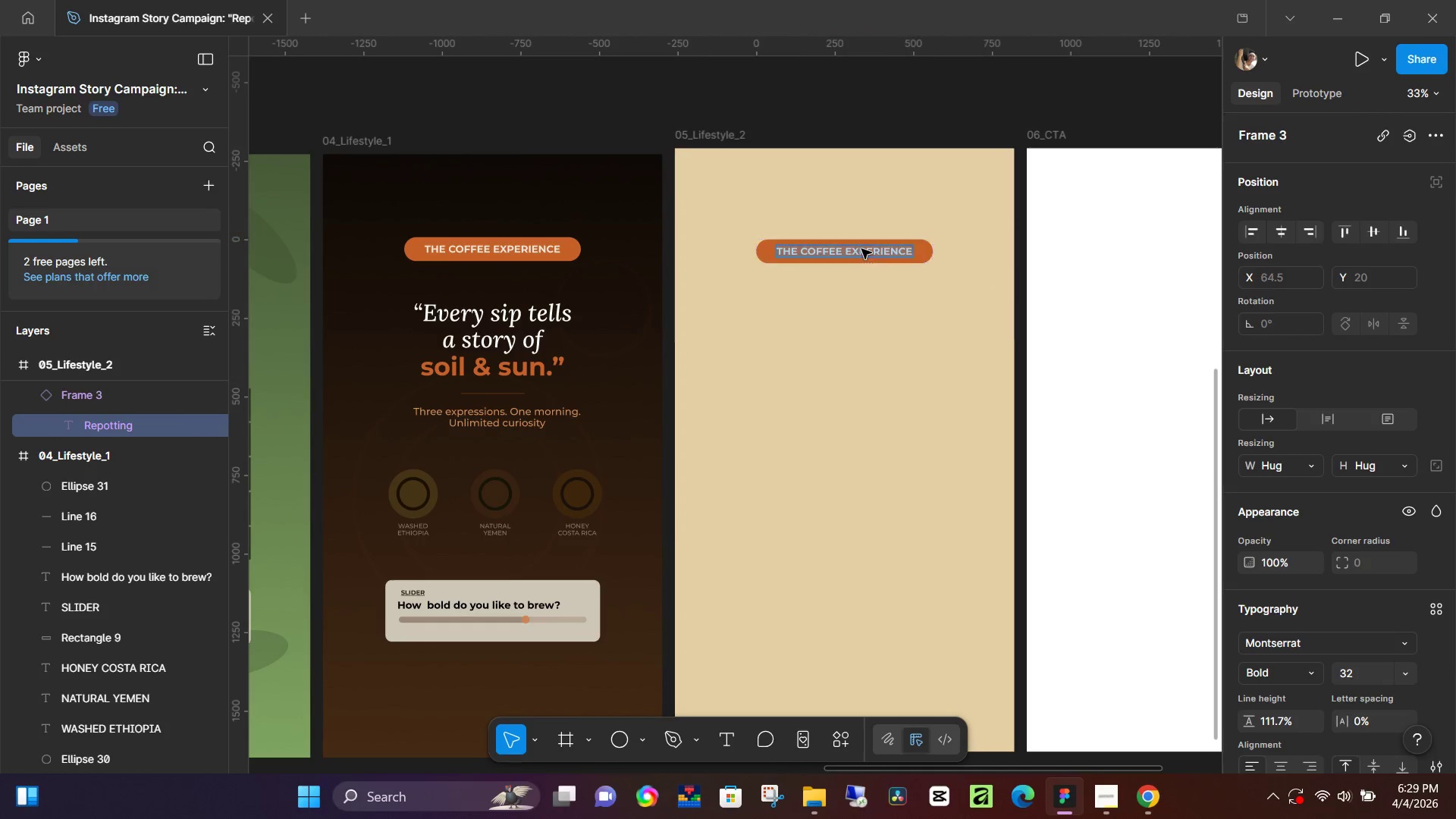 
double_click([861, 249])
 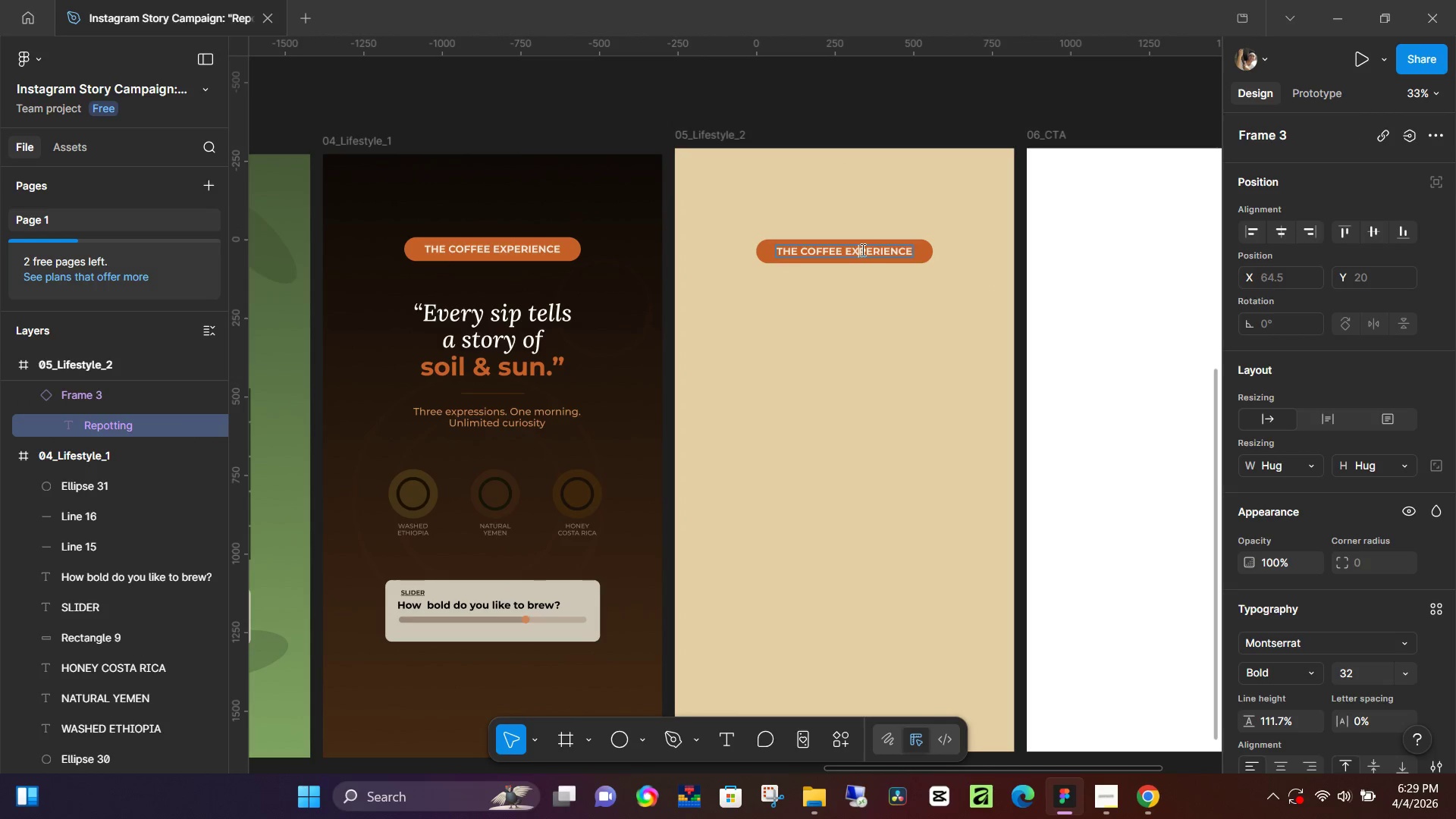 
key(Control+A)
 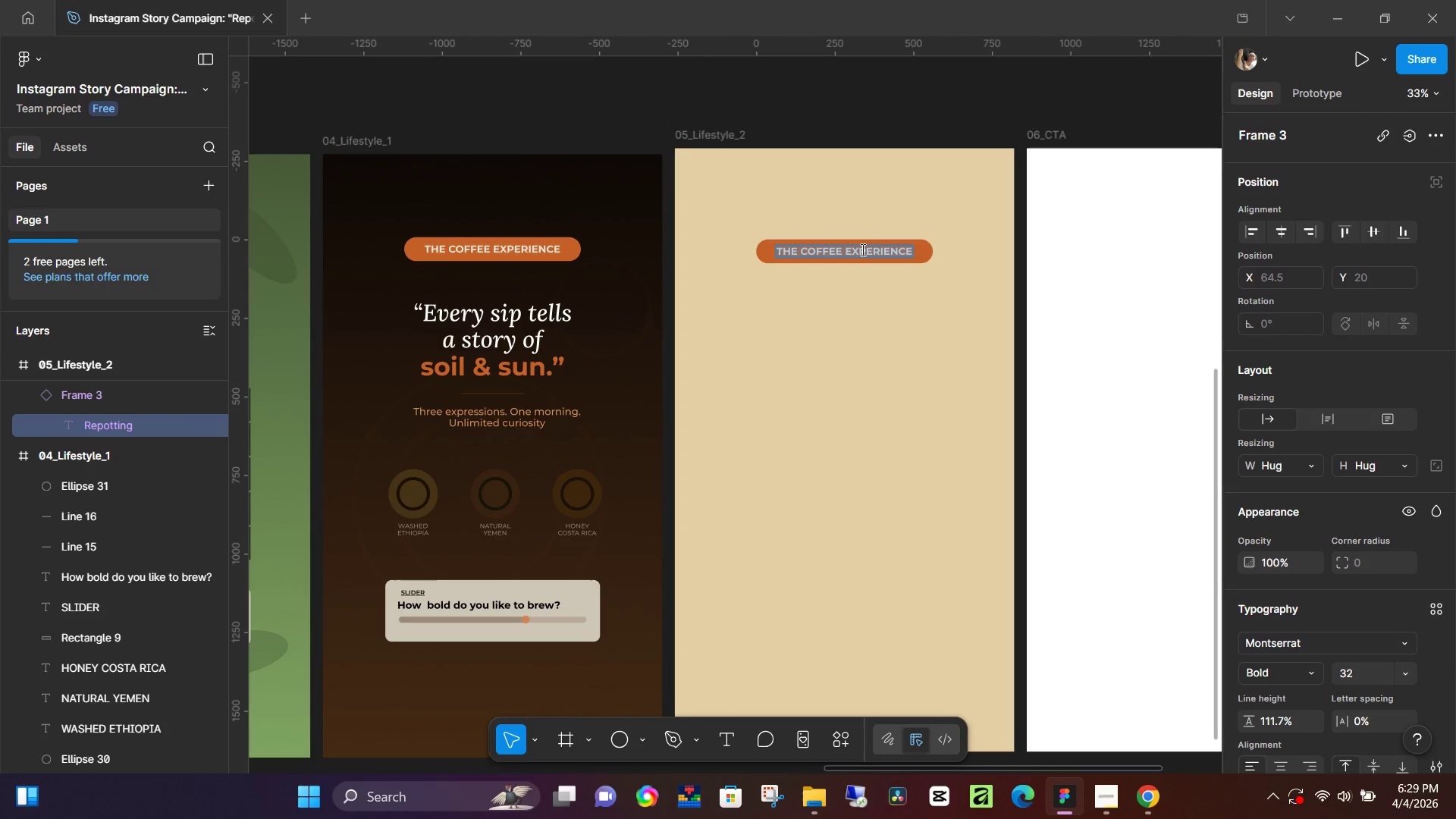 
type(THEPLANT EXX)
key(Backspace)
type(PERIENCE)
 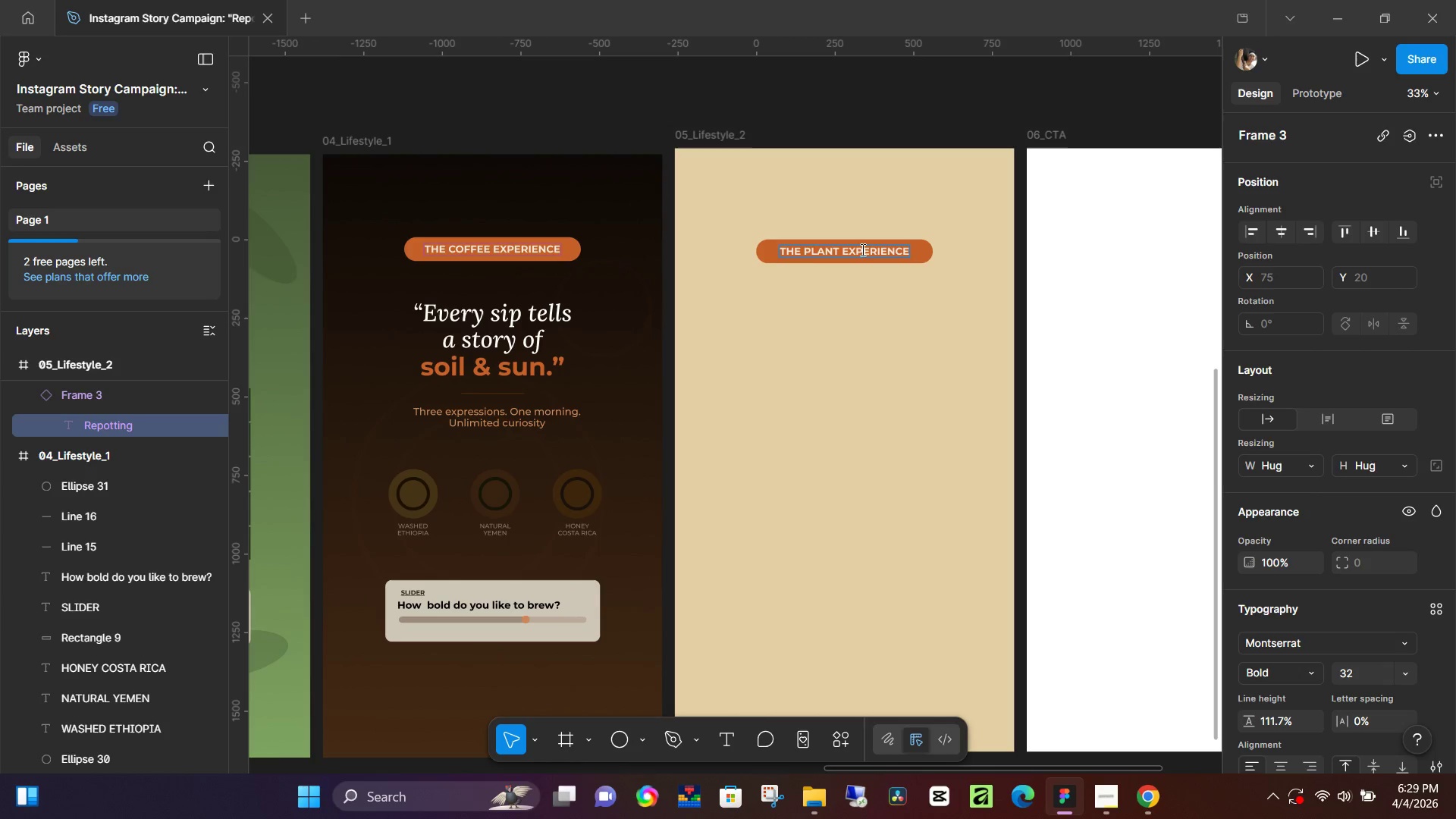 
left_click([758, 344])
 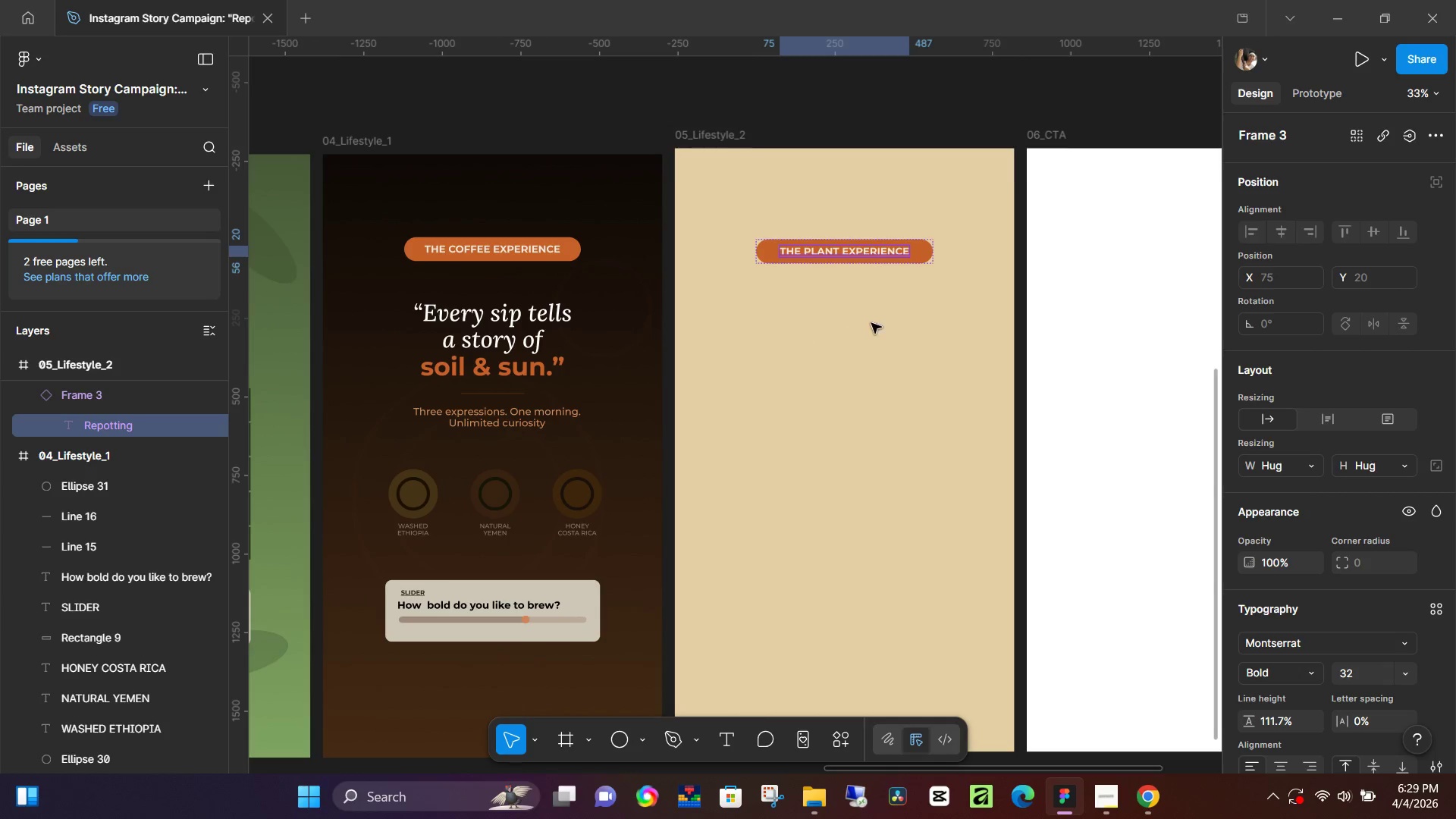 
scroll: coordinate [876, 321], scroll_direction: up, amount: 16.0
 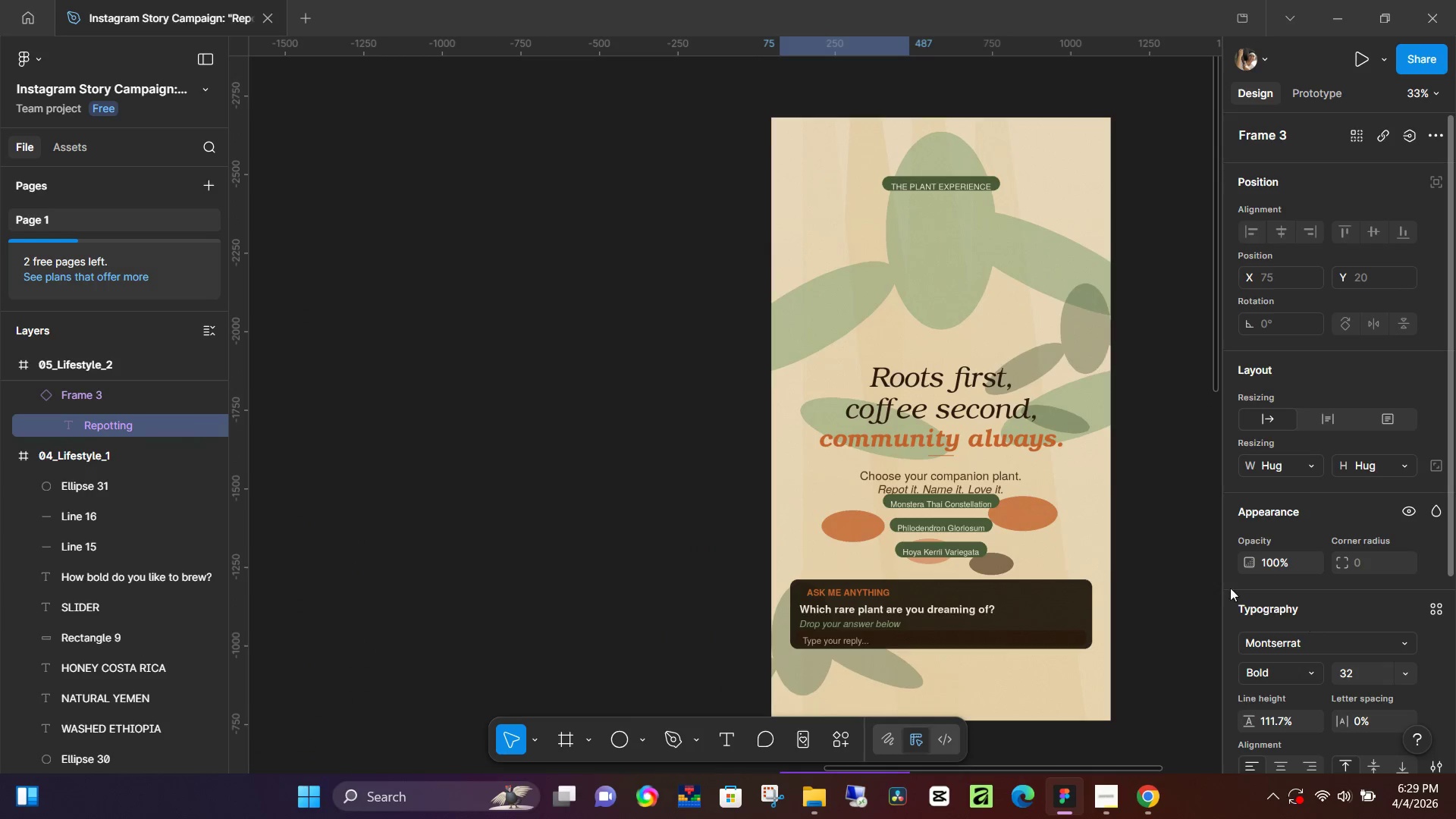 
scroll: coordinate [1261, 595], scroll_direction: down, amount: 7.0
 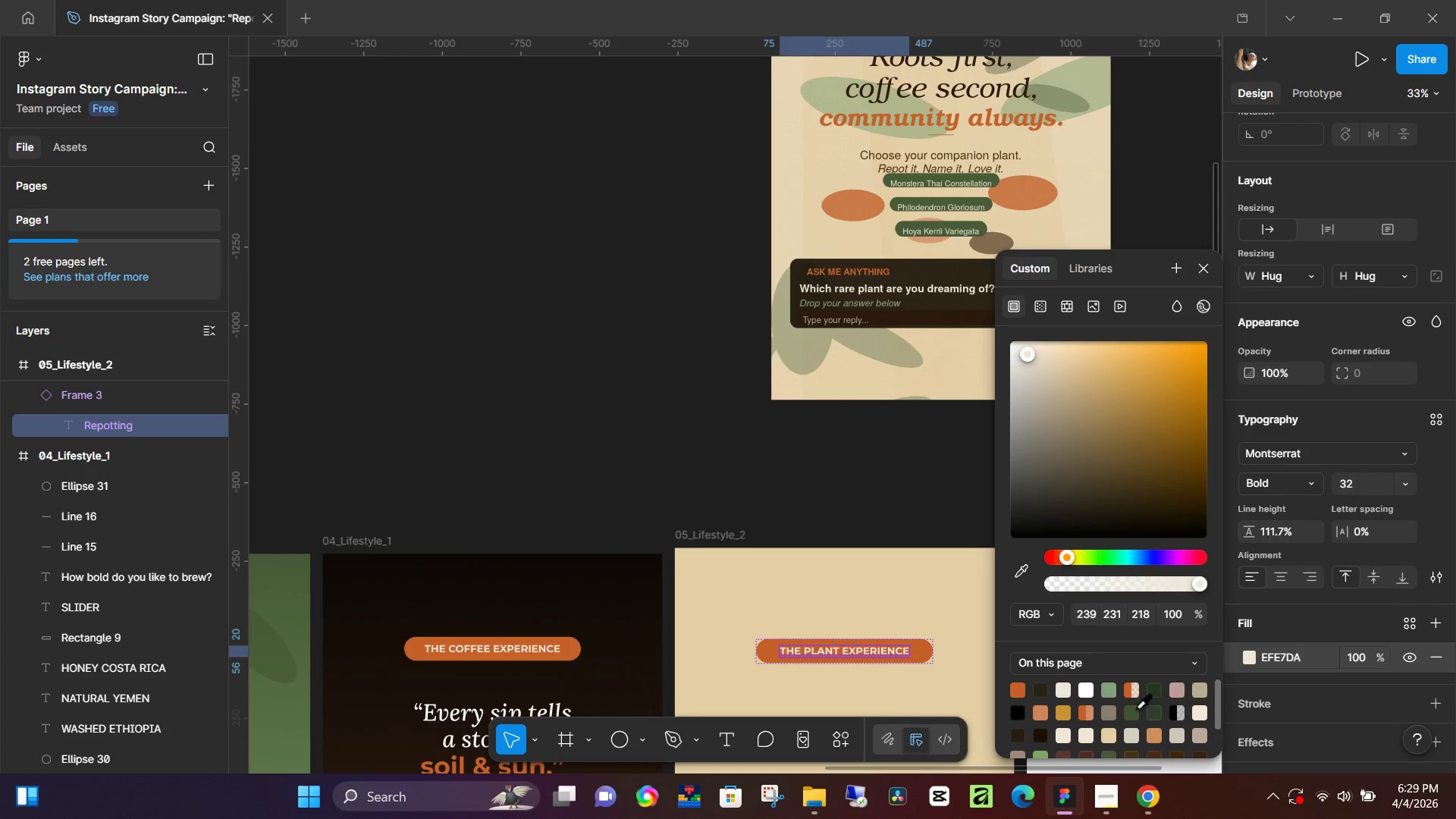 
left_click([1110, 692])
 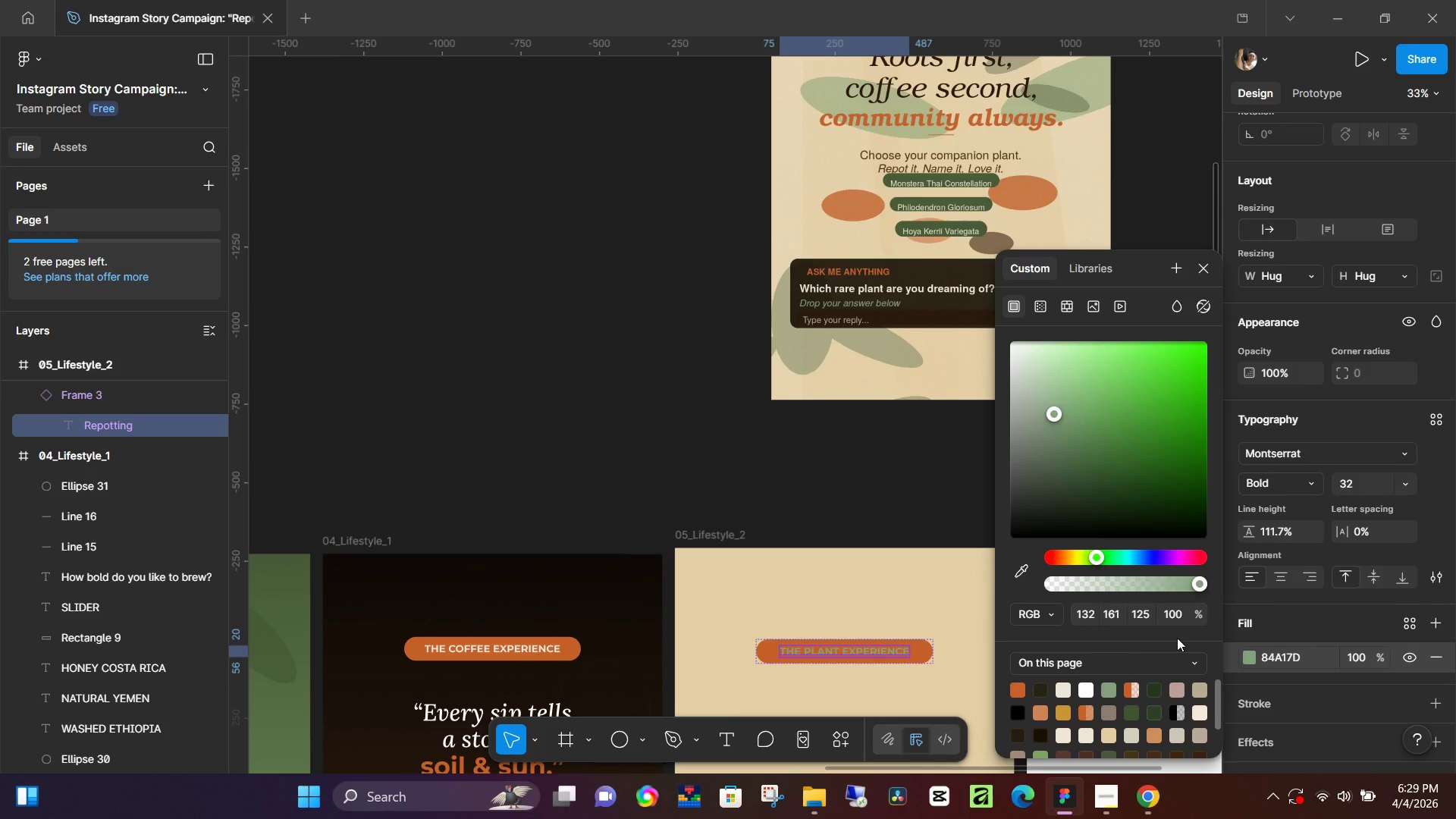 
key(Control+Z)
 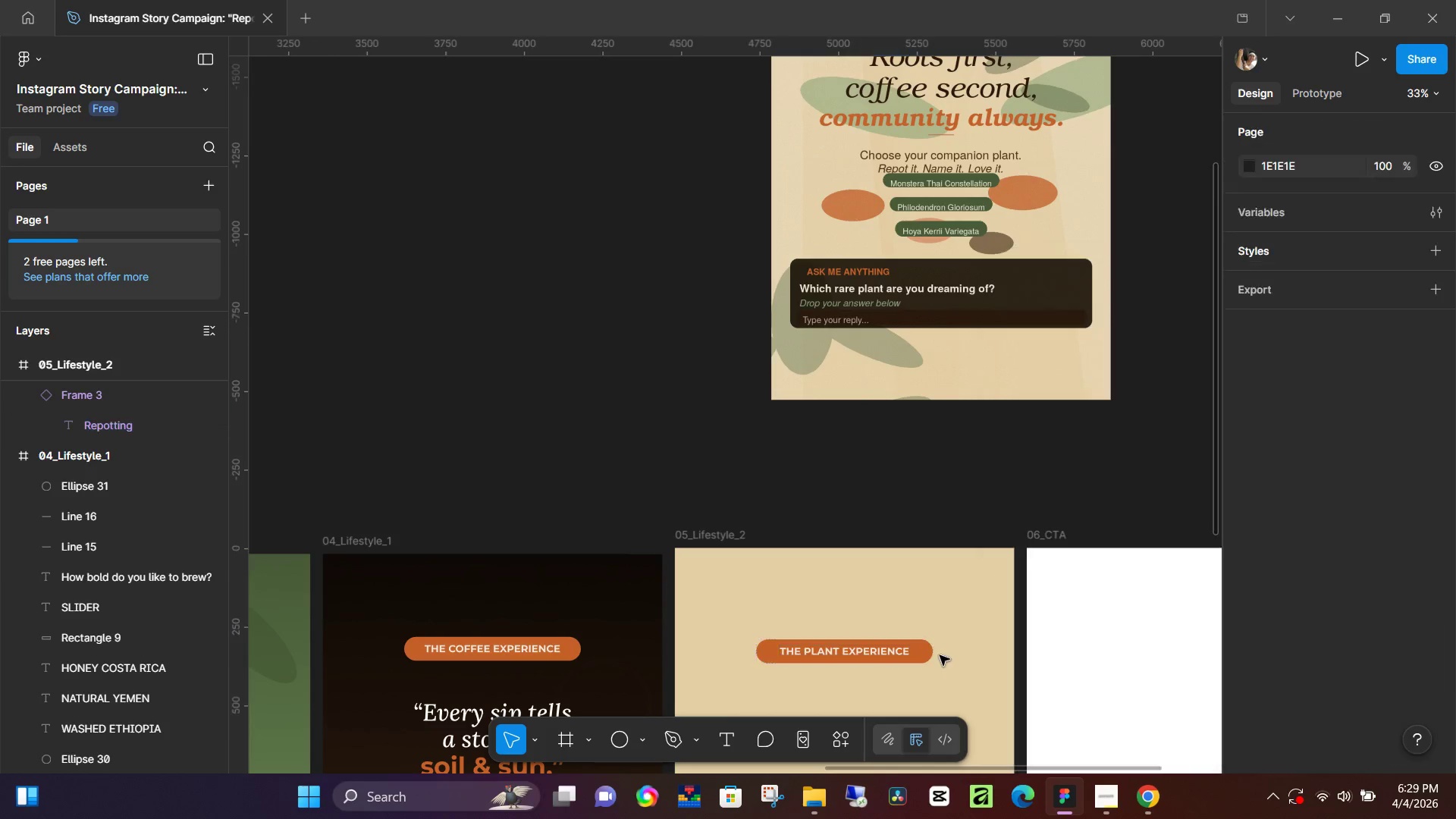 
double_click([927, 654])
 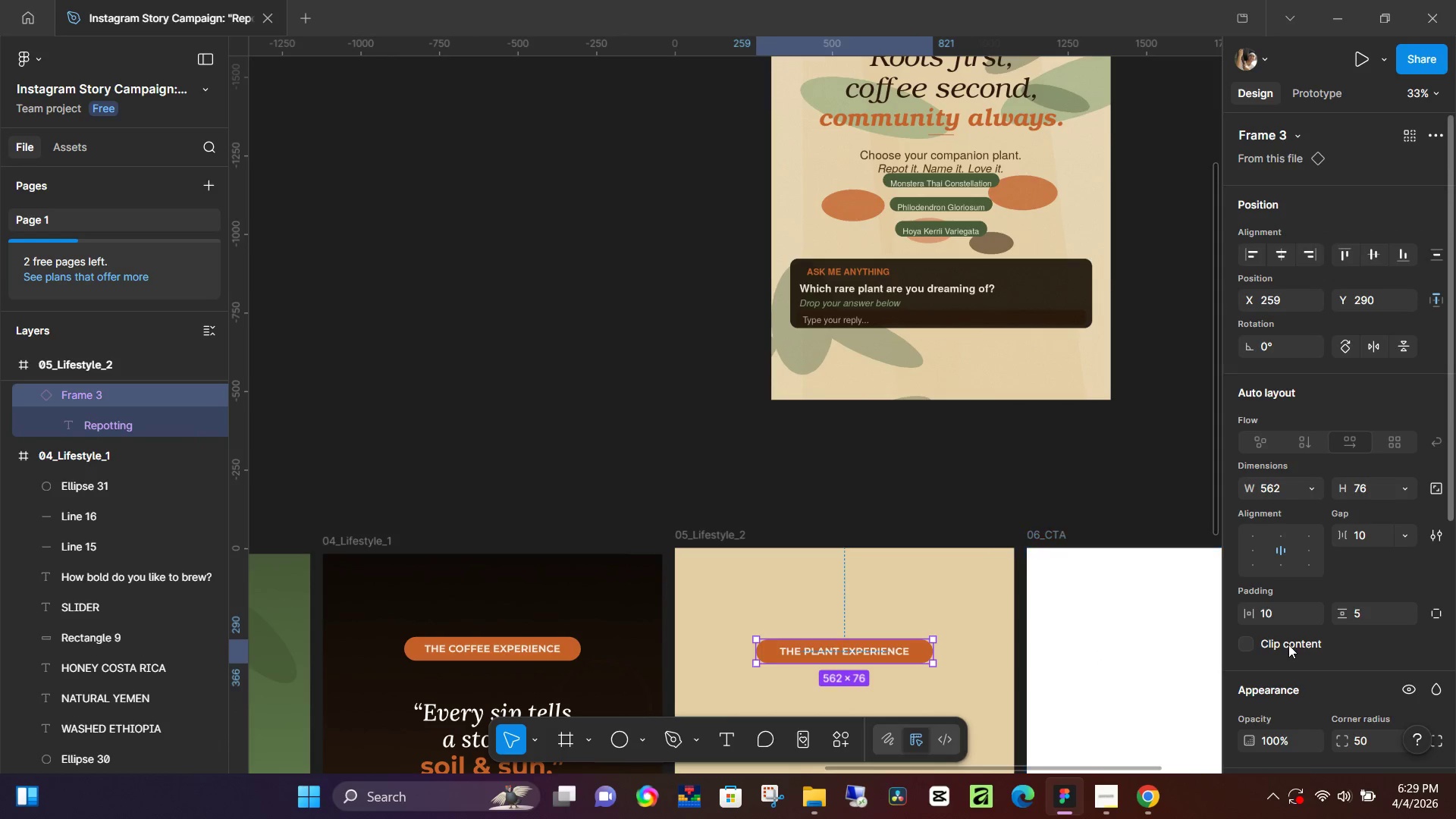 
scroll: coordinate [1288, 645], scroll_direction: down, amount: 4.0
 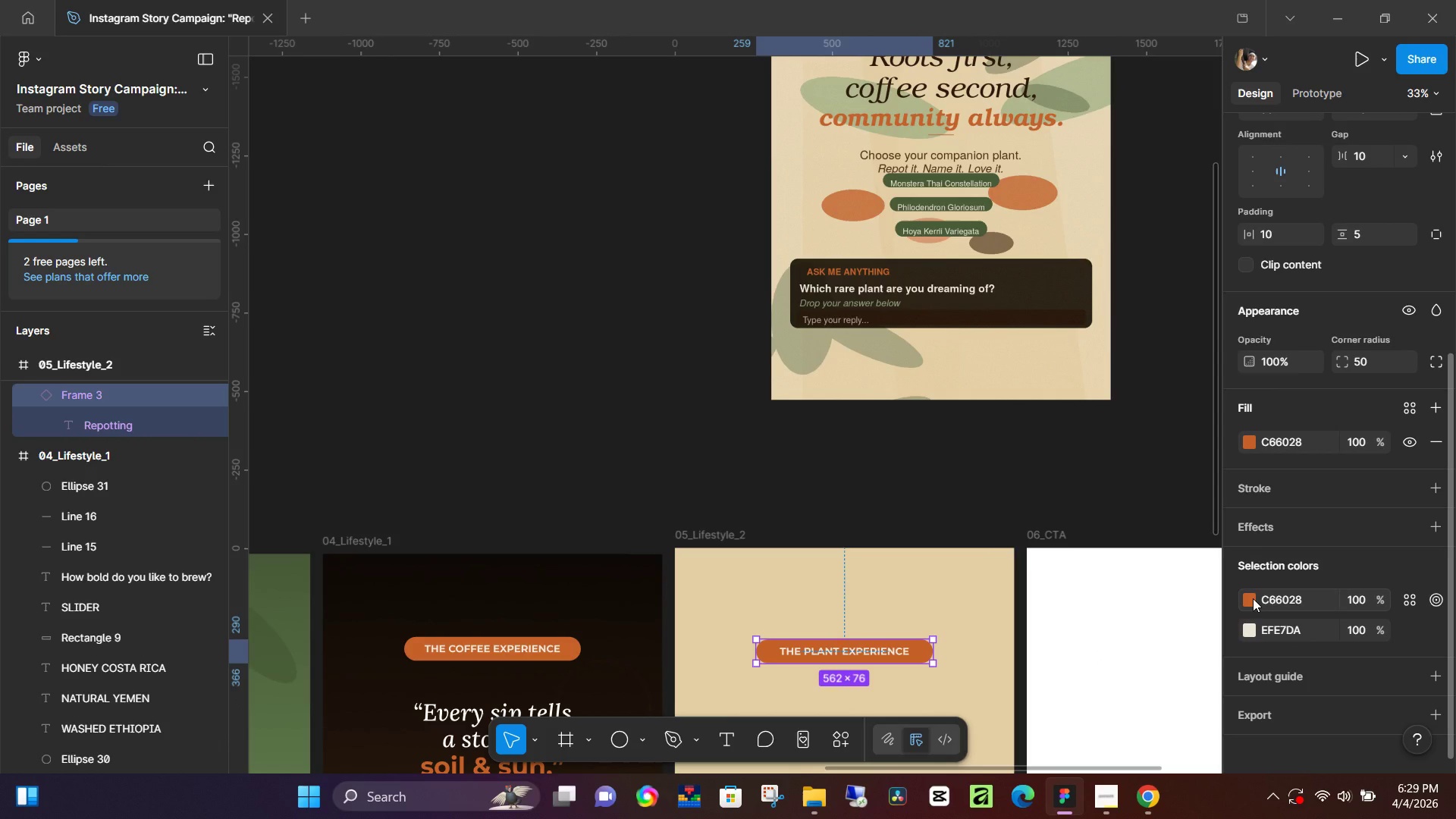 
left_click([1253, 598])
 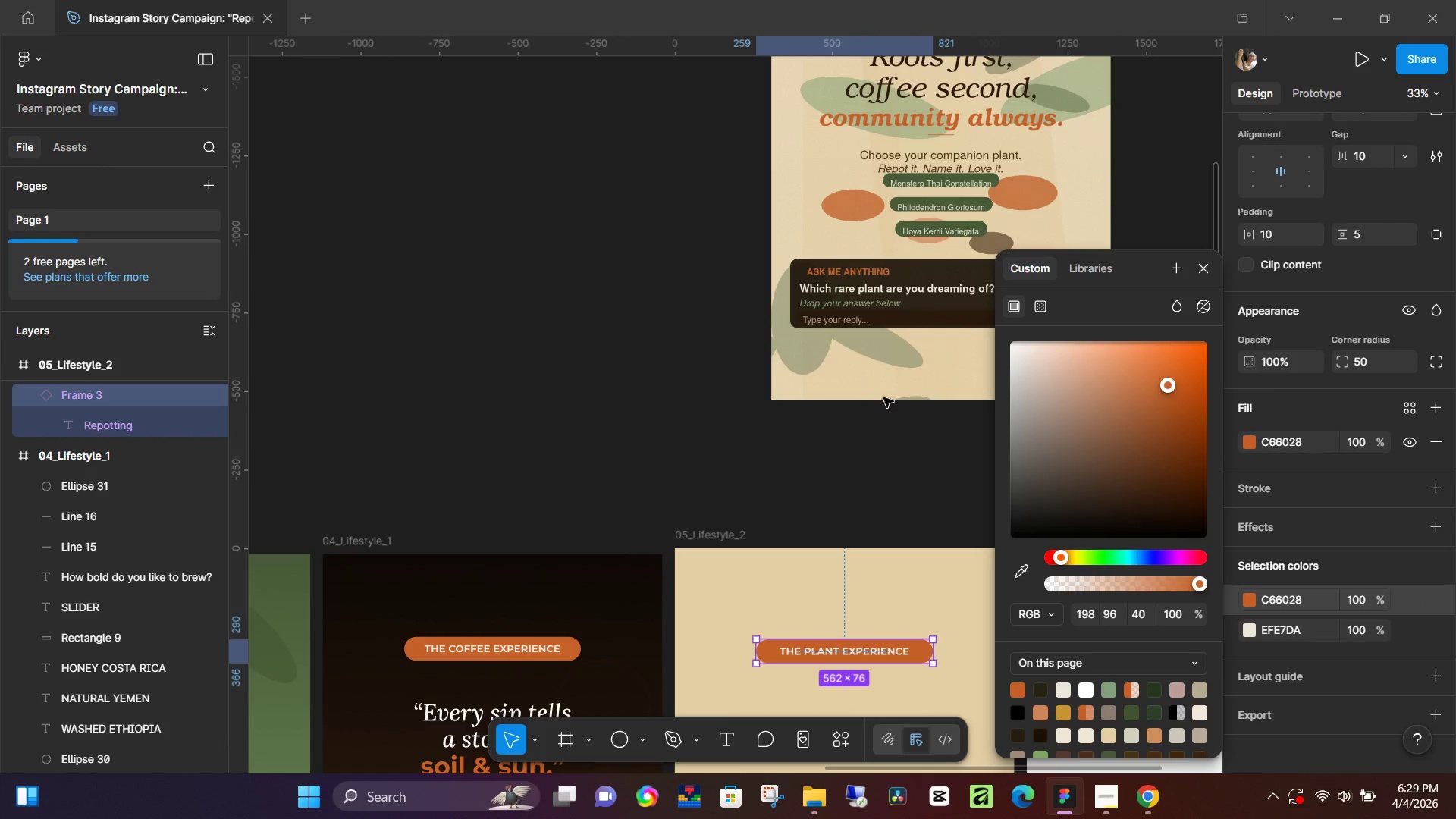 
scroll: coordinate [887, 386], scroll_direction: up, amount: 8.0
 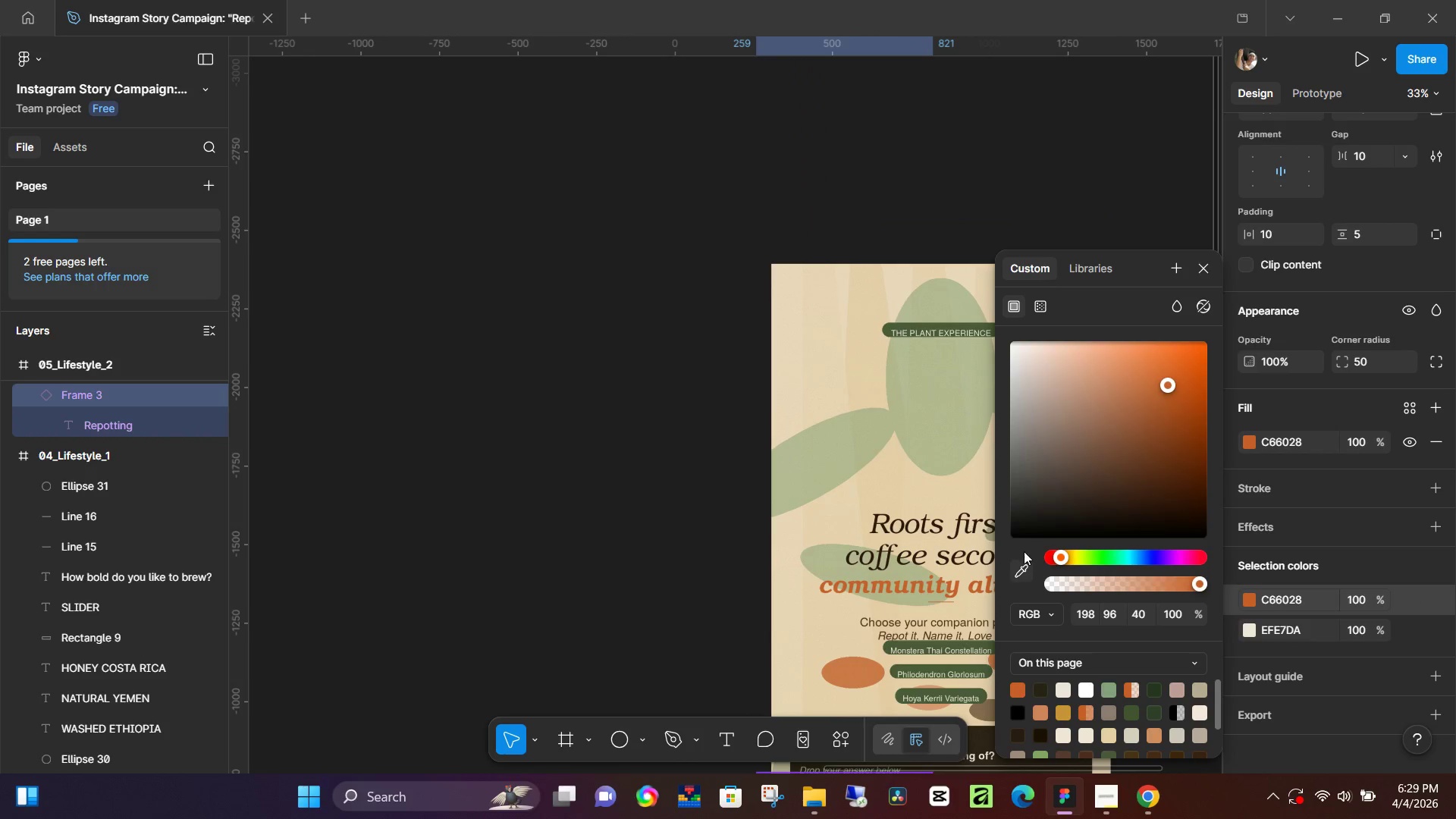 
left_click([1021, 566])
 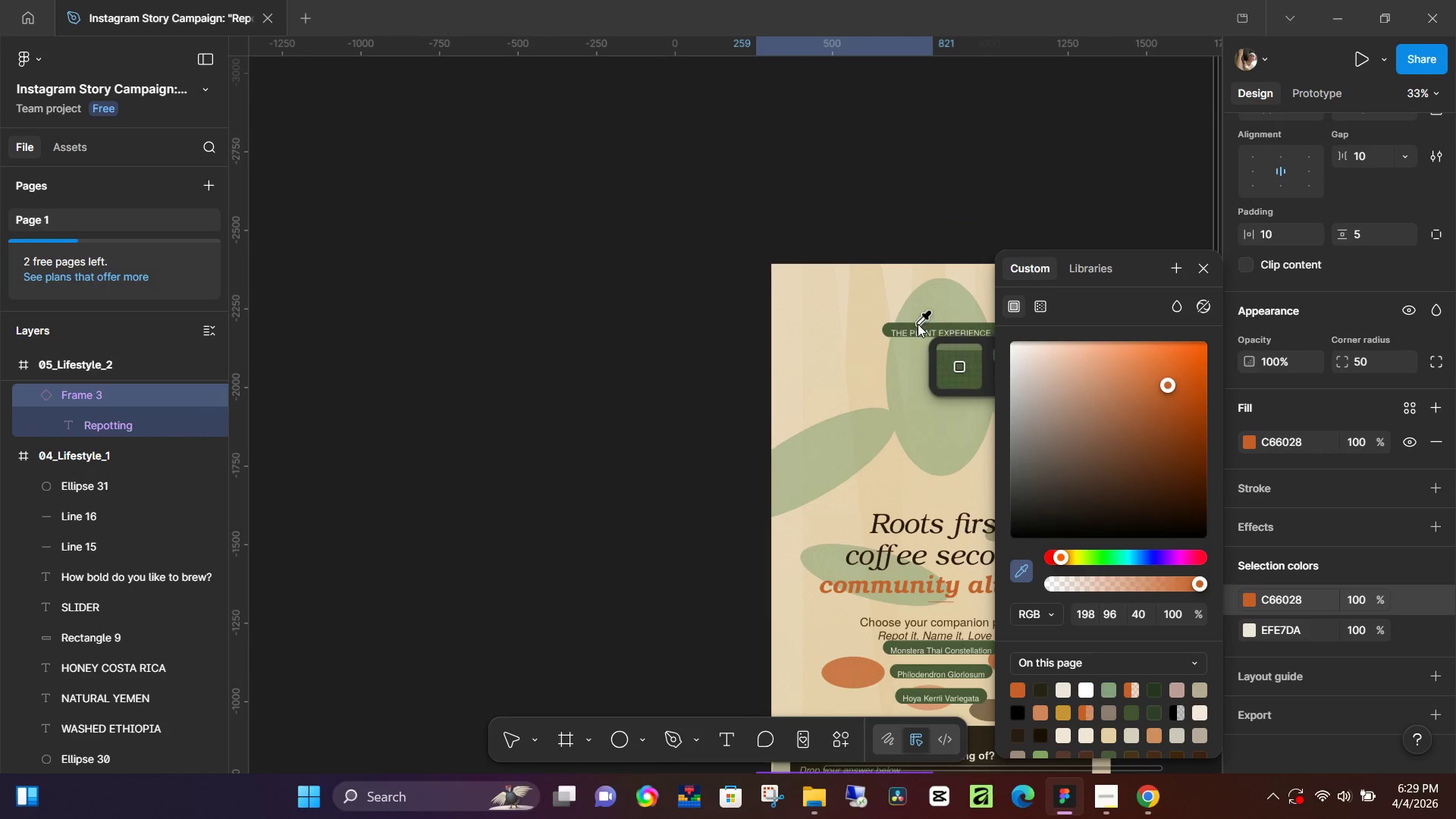 
left_click([918, 324])
 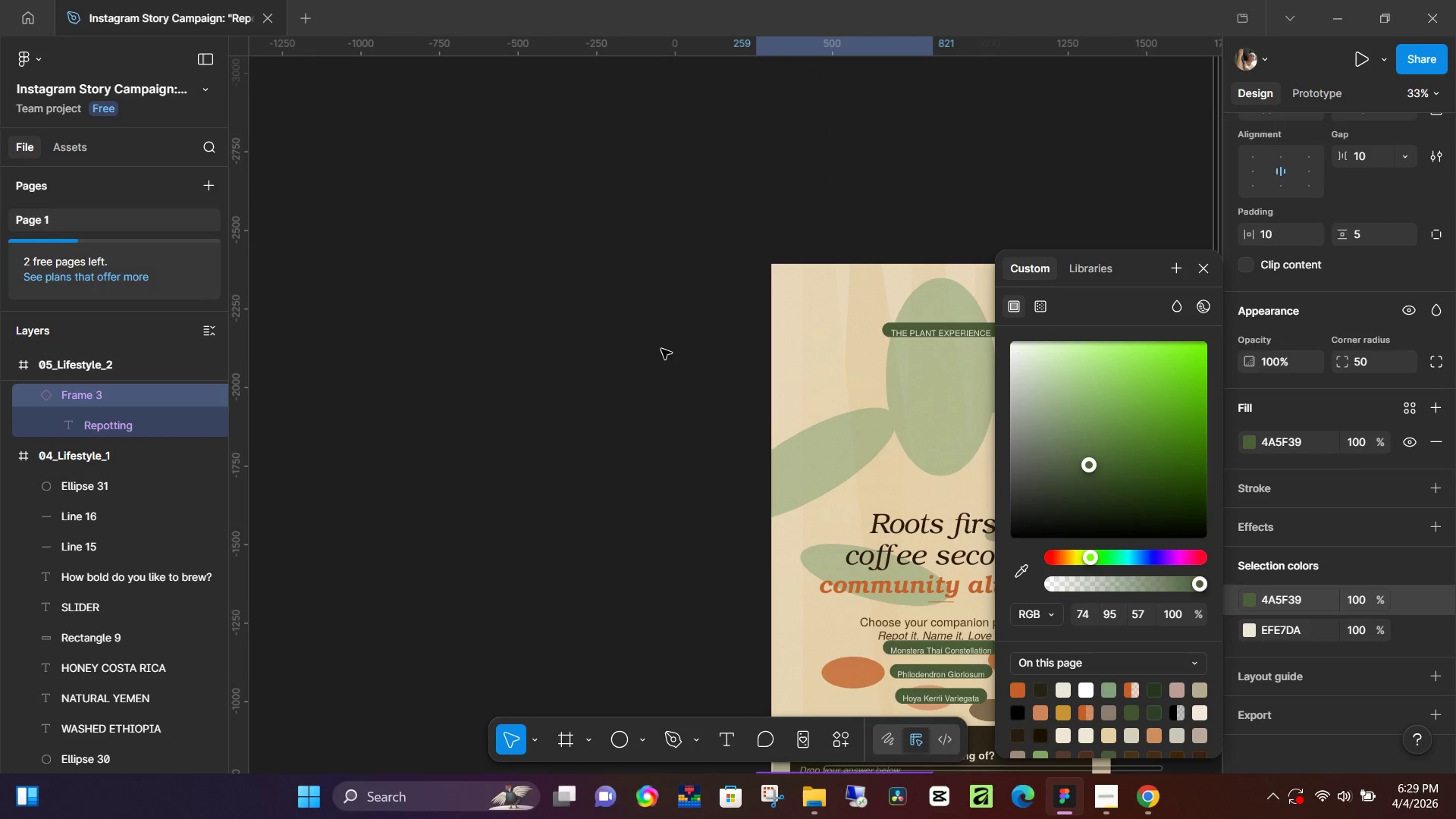 
left_click([655, 353])
 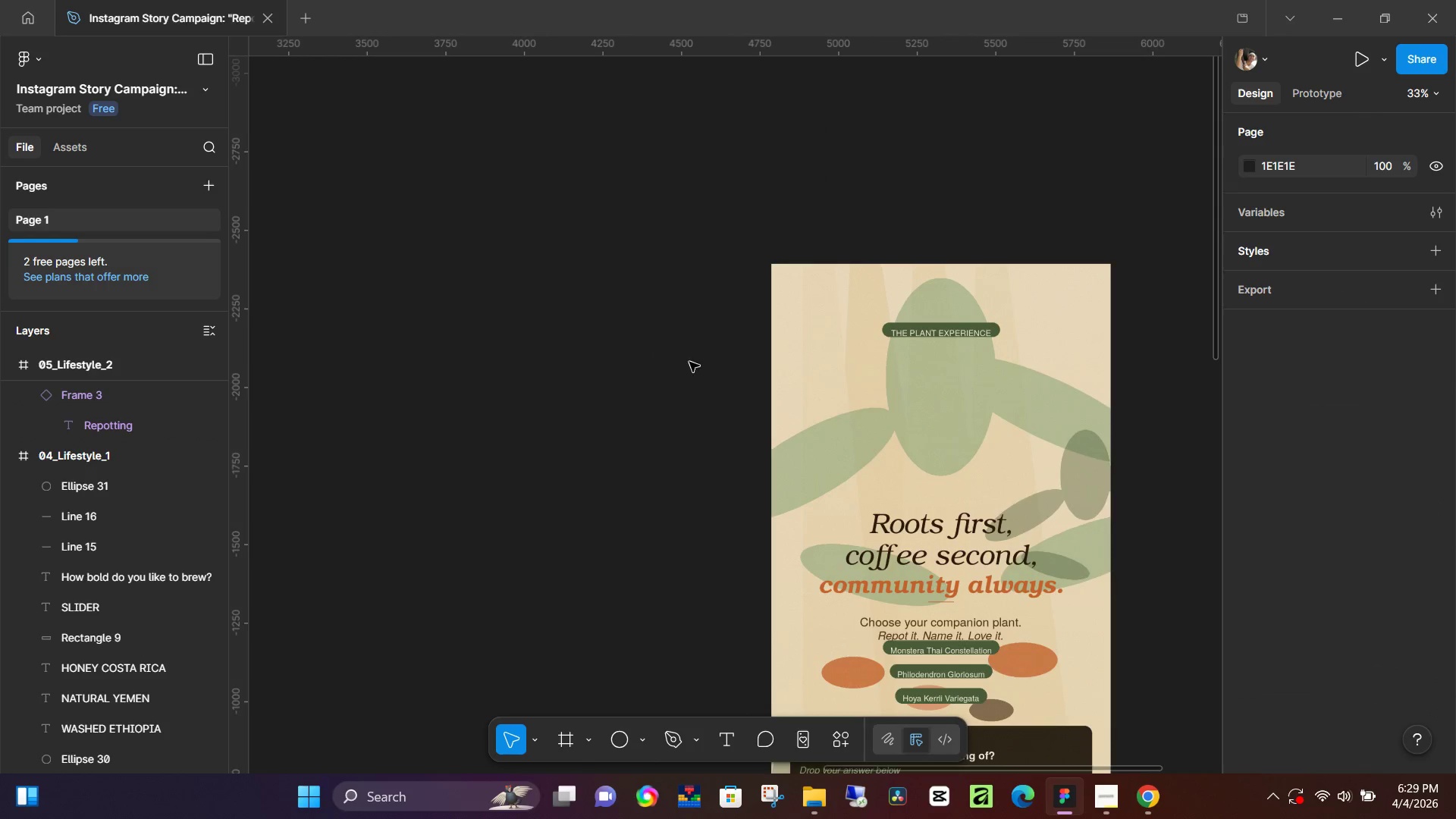 
scroll: coordinate [808, 407], scroll_direction: down, amount: 8.0
 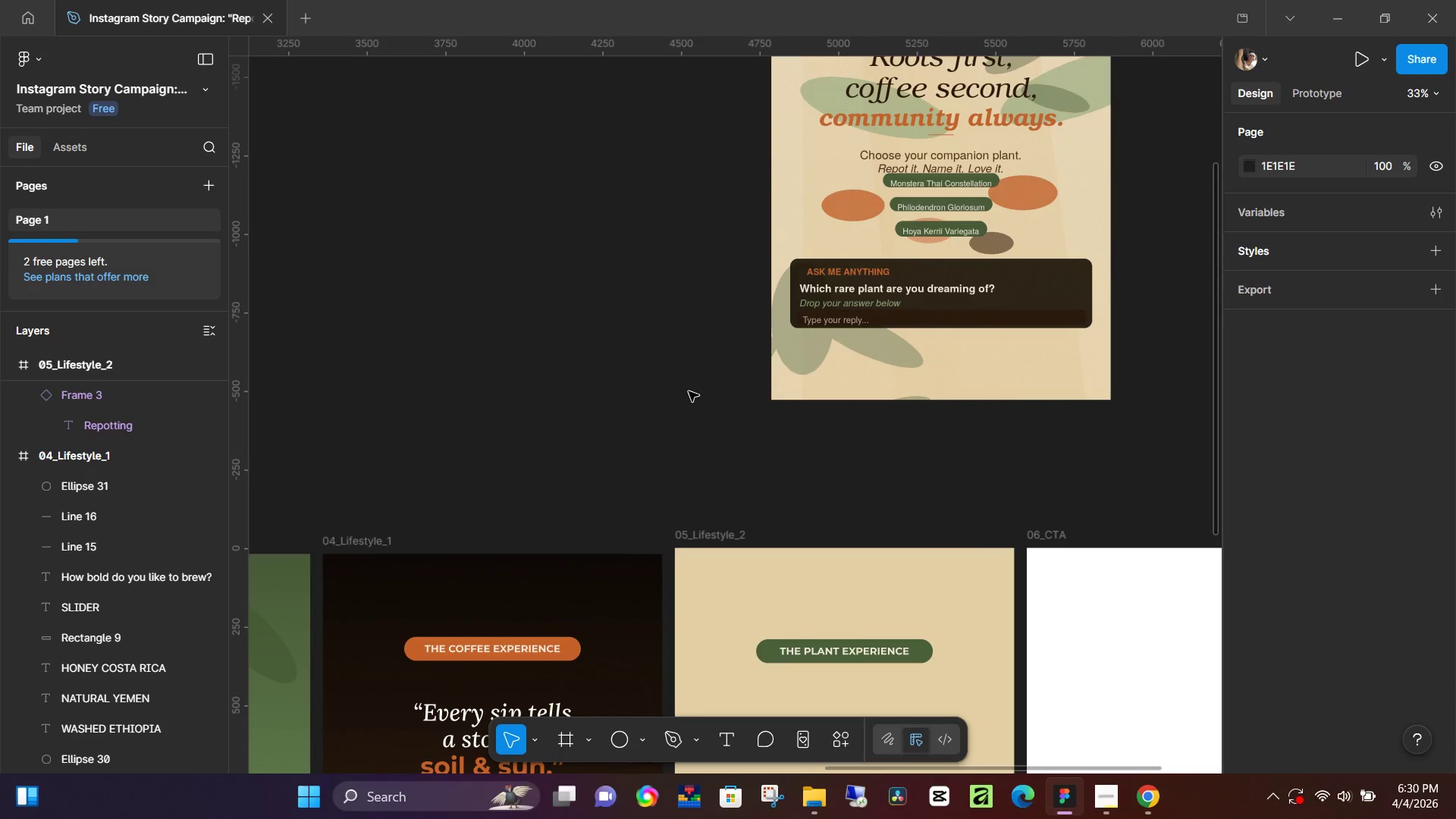 
scroll: coordinate [714, 380], scroll_direction: up, amount: 6.0
 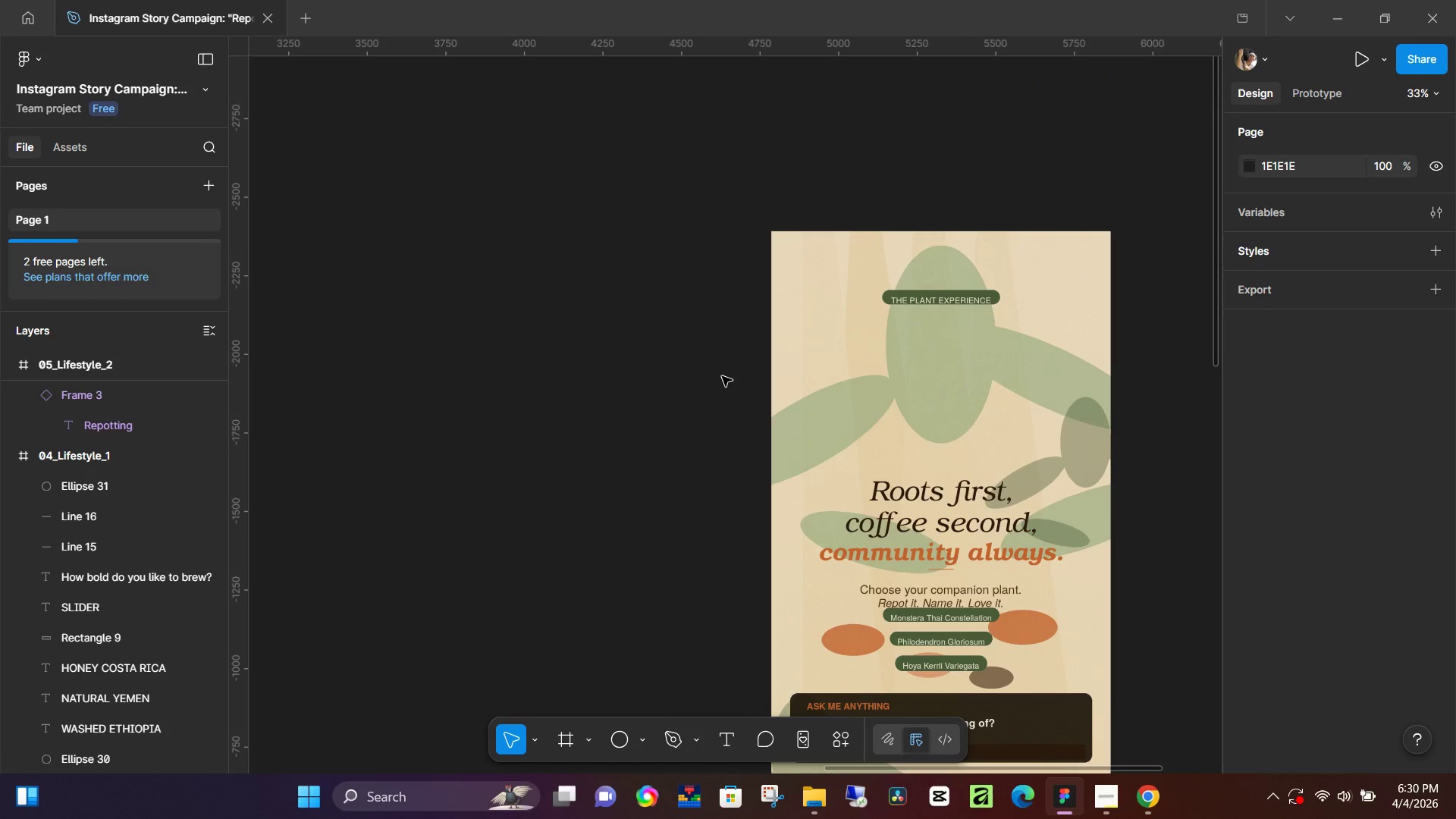 
hold_key(key=ControlLeft, duration=0.33)
scroll: coordinate [815, 422], scroll_direction: down, amount: 15.0
 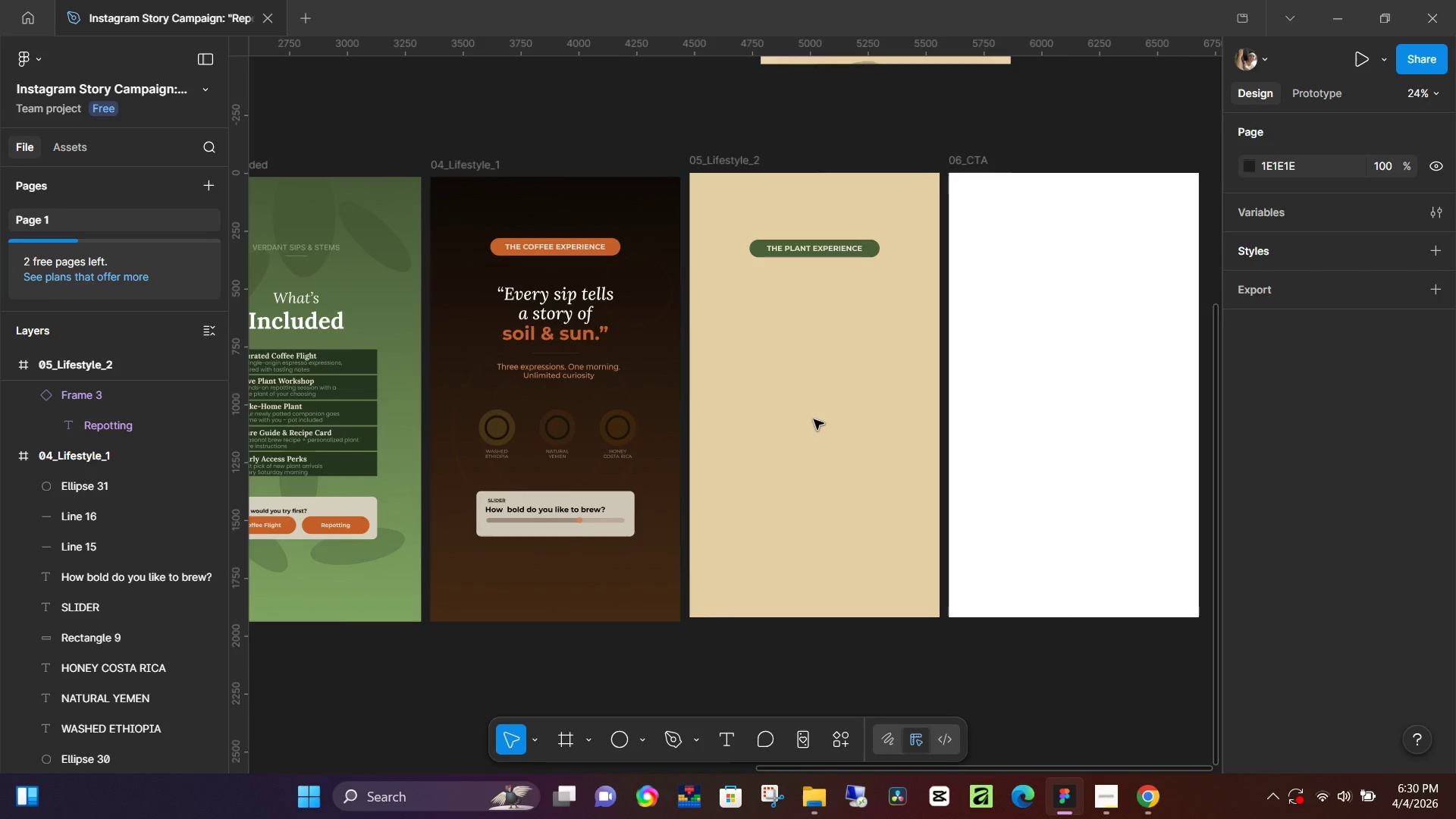 
hold_key(key=ControlLeft, duration=0.33)
scroll: coordinate [812, 417], scroll_direction: up, amount: 1.0
 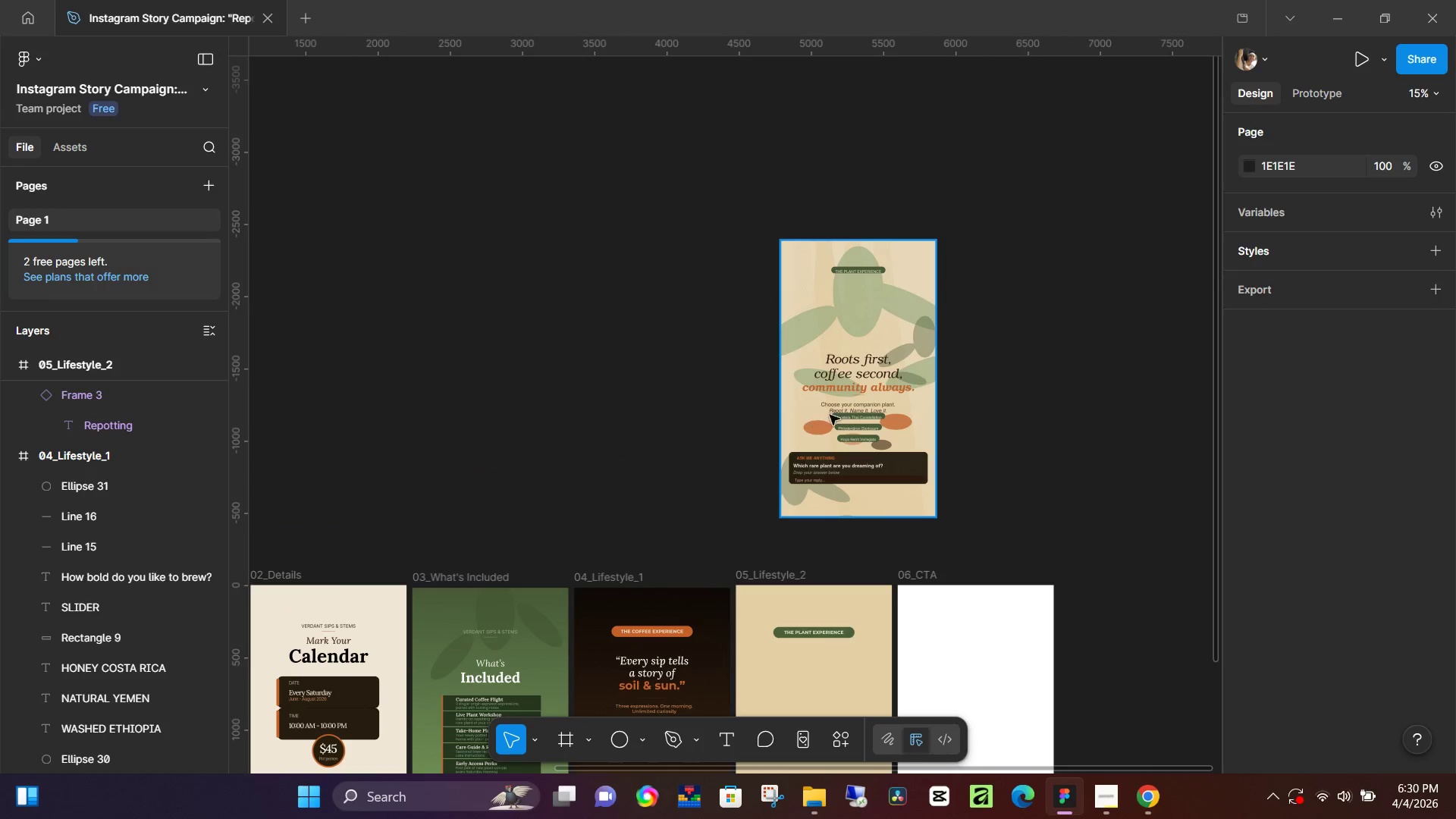 
hold_key(key=ControlLeft, duration=1.11)
scroll: coordinate [872, 415], scroll_direction: up, amount: 5.0
 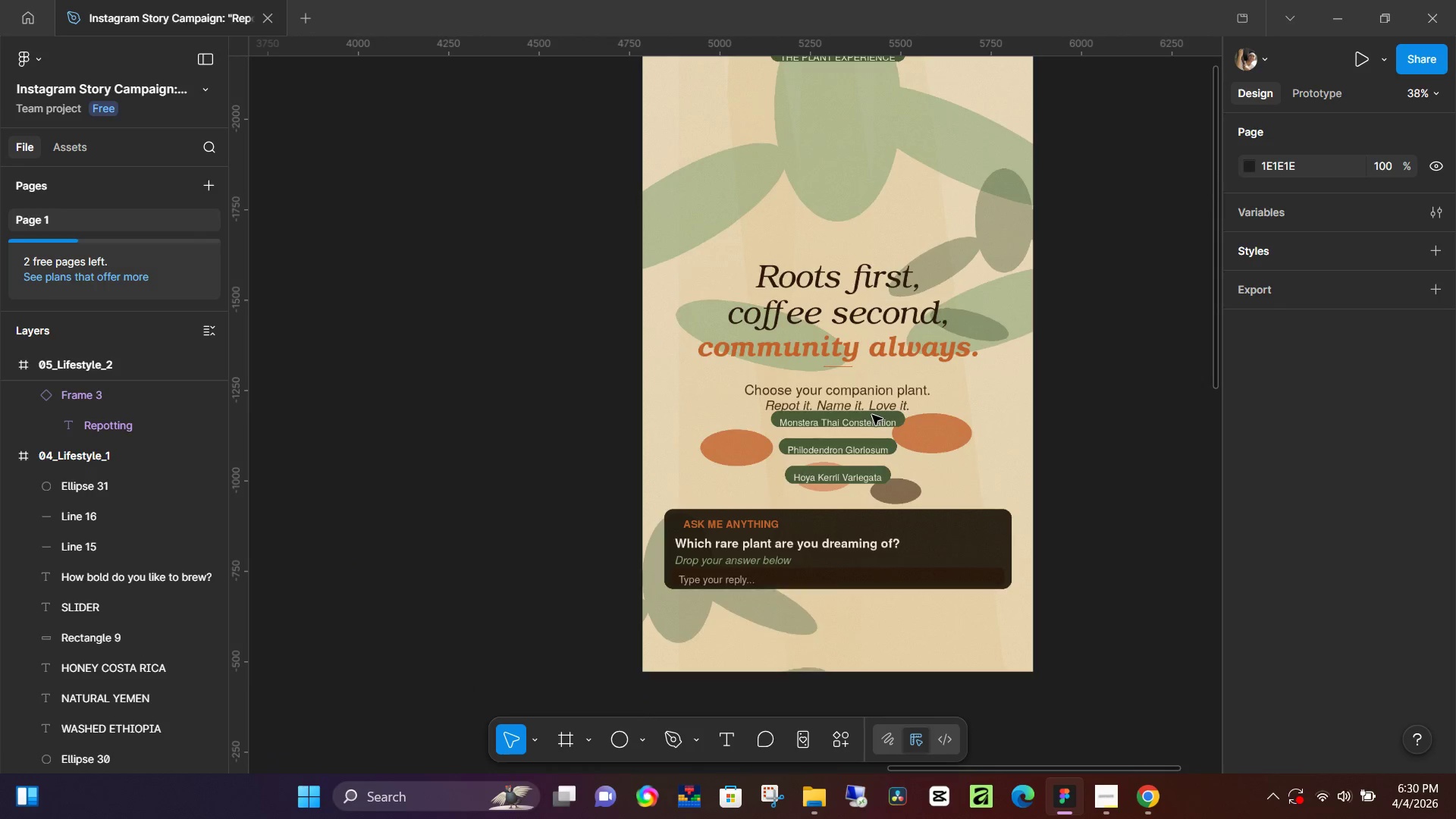 
scroll: coordinate [872, 415], scroll_direction: down, amount: 6.0
 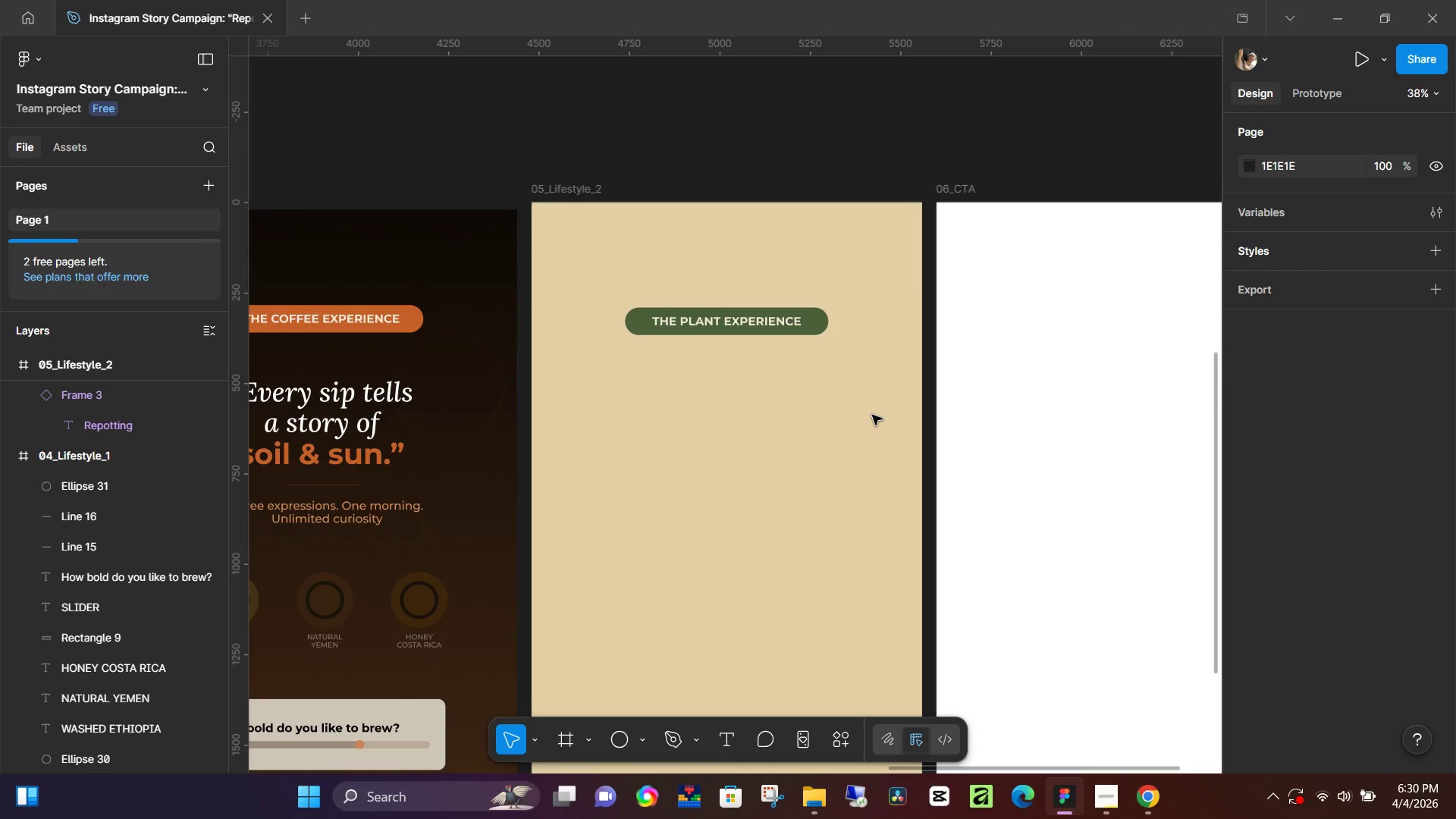 
hold_key(key=ControlLeft, duration=1.0)
scroll: coordinate [871, 419], scroll_direction: up, amount: 6.0
 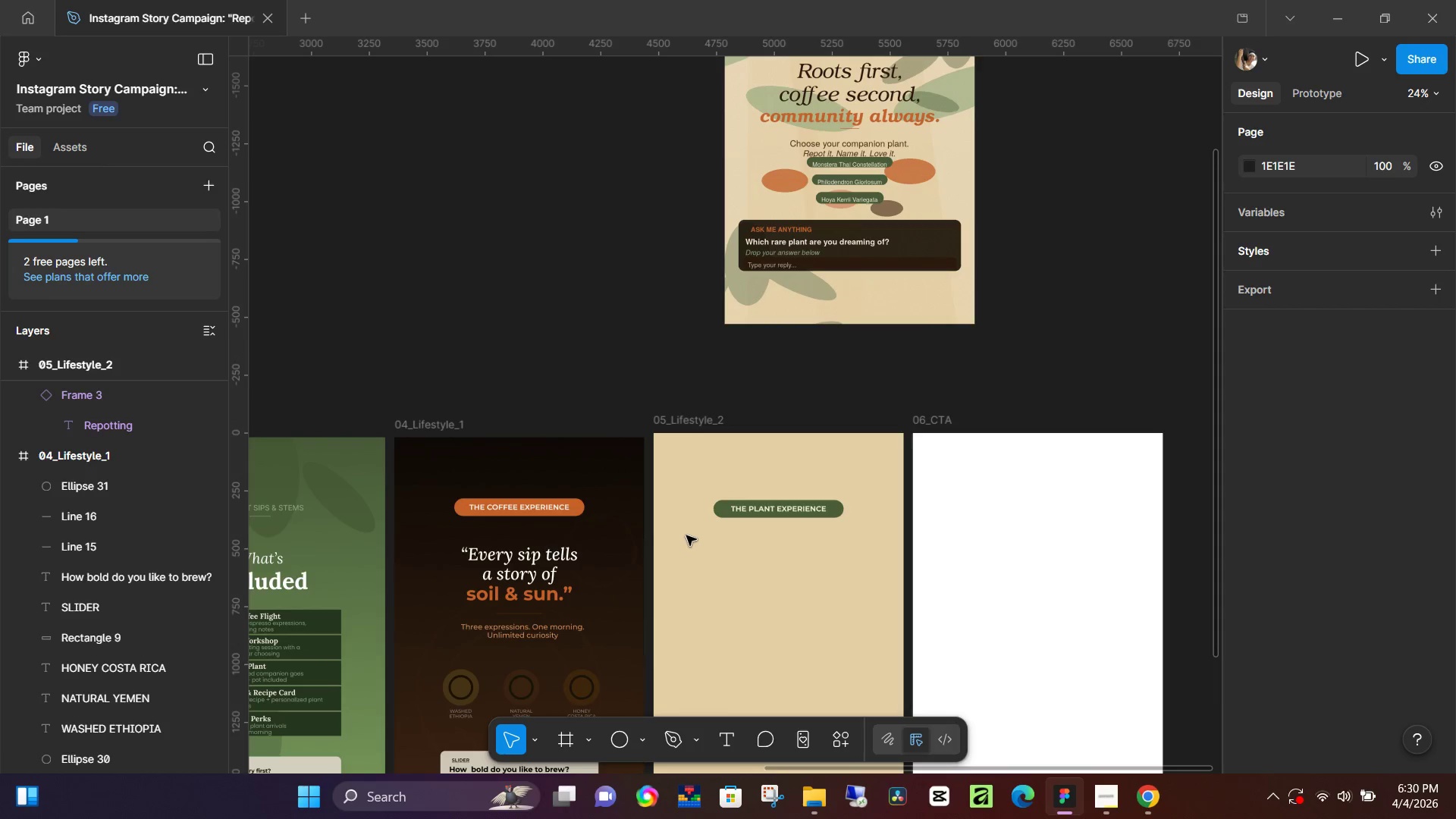 
key(T)
 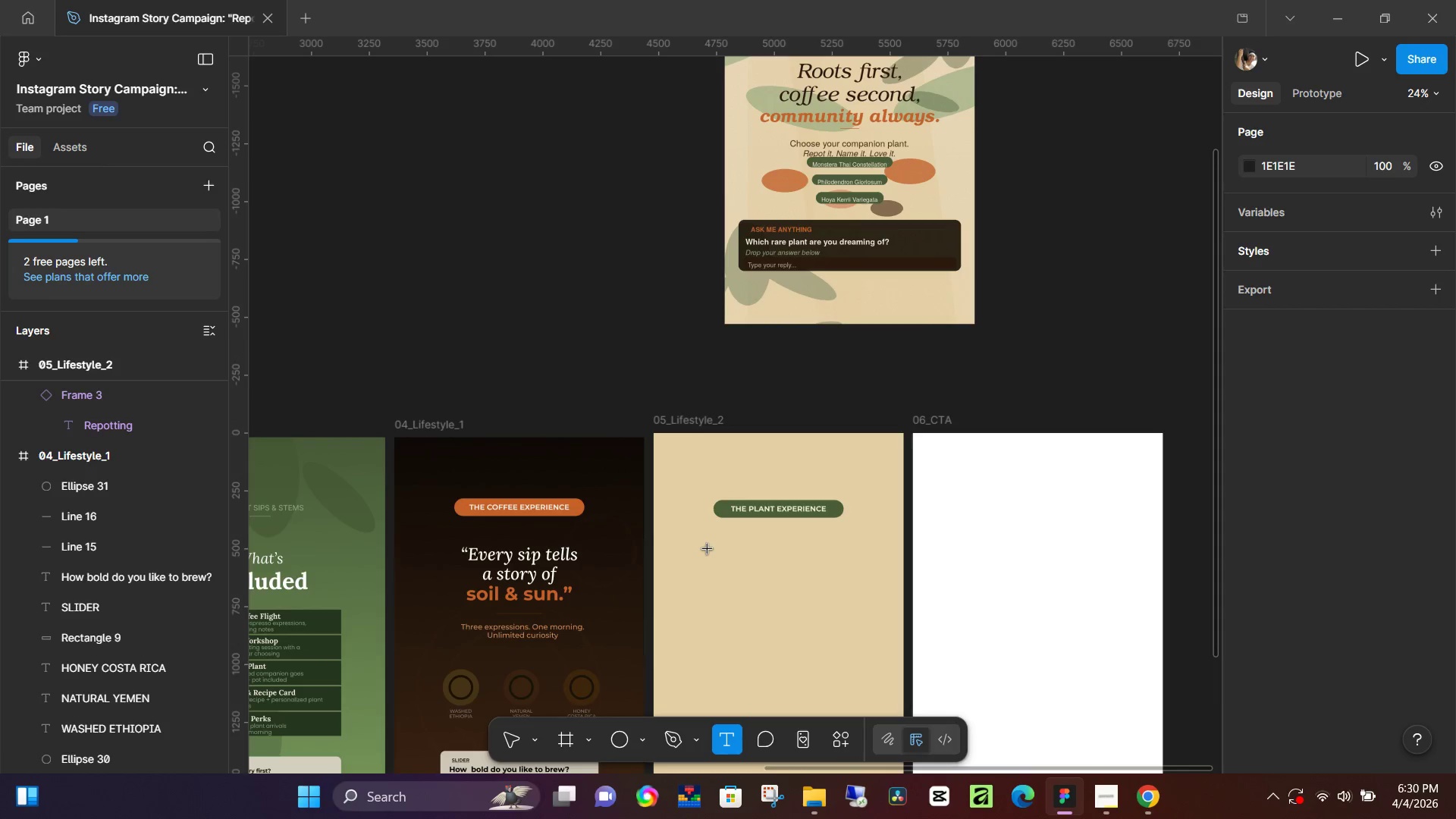 
left_click([709, 551])
 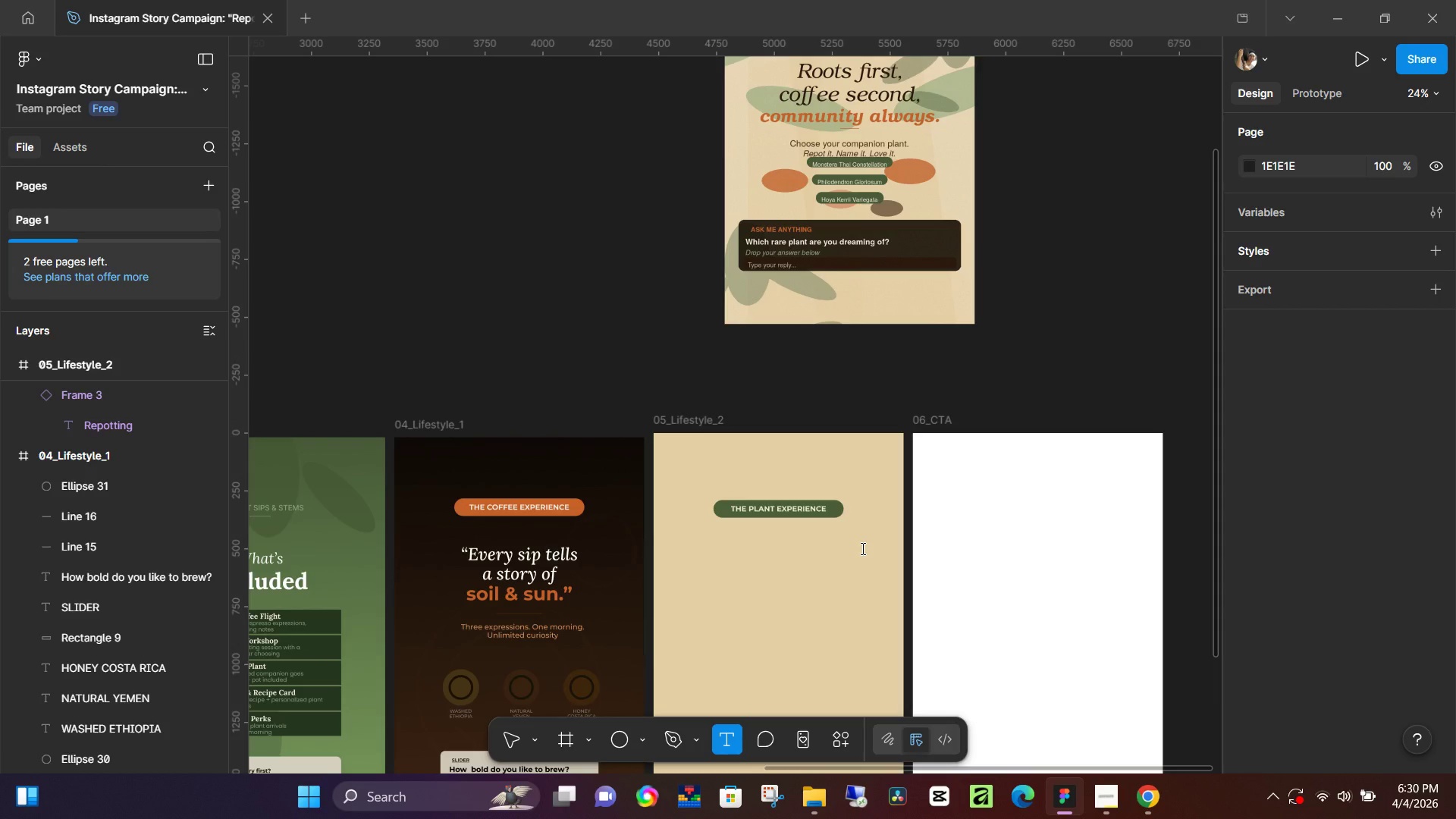 
type(Roots first,)
 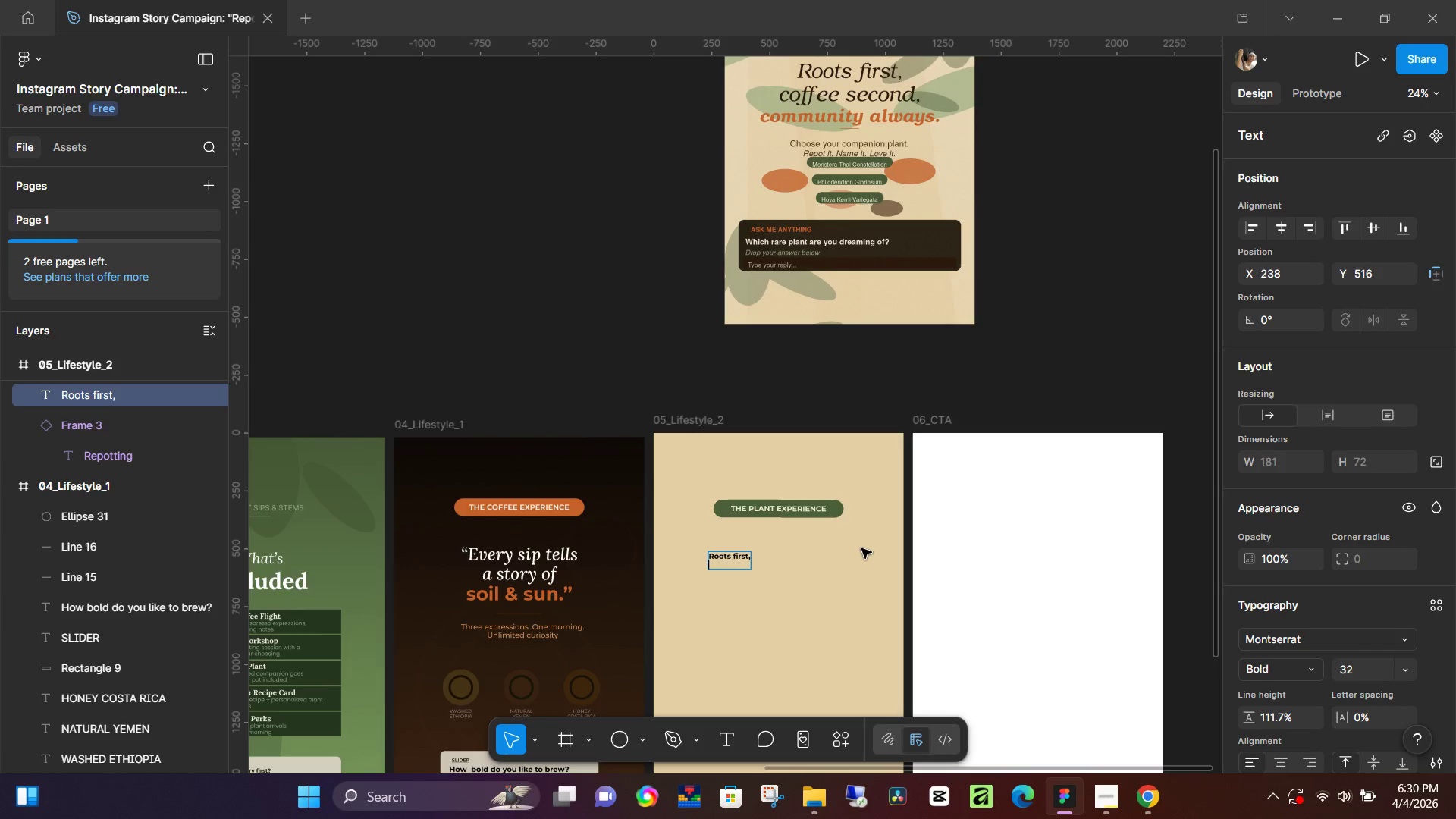 
 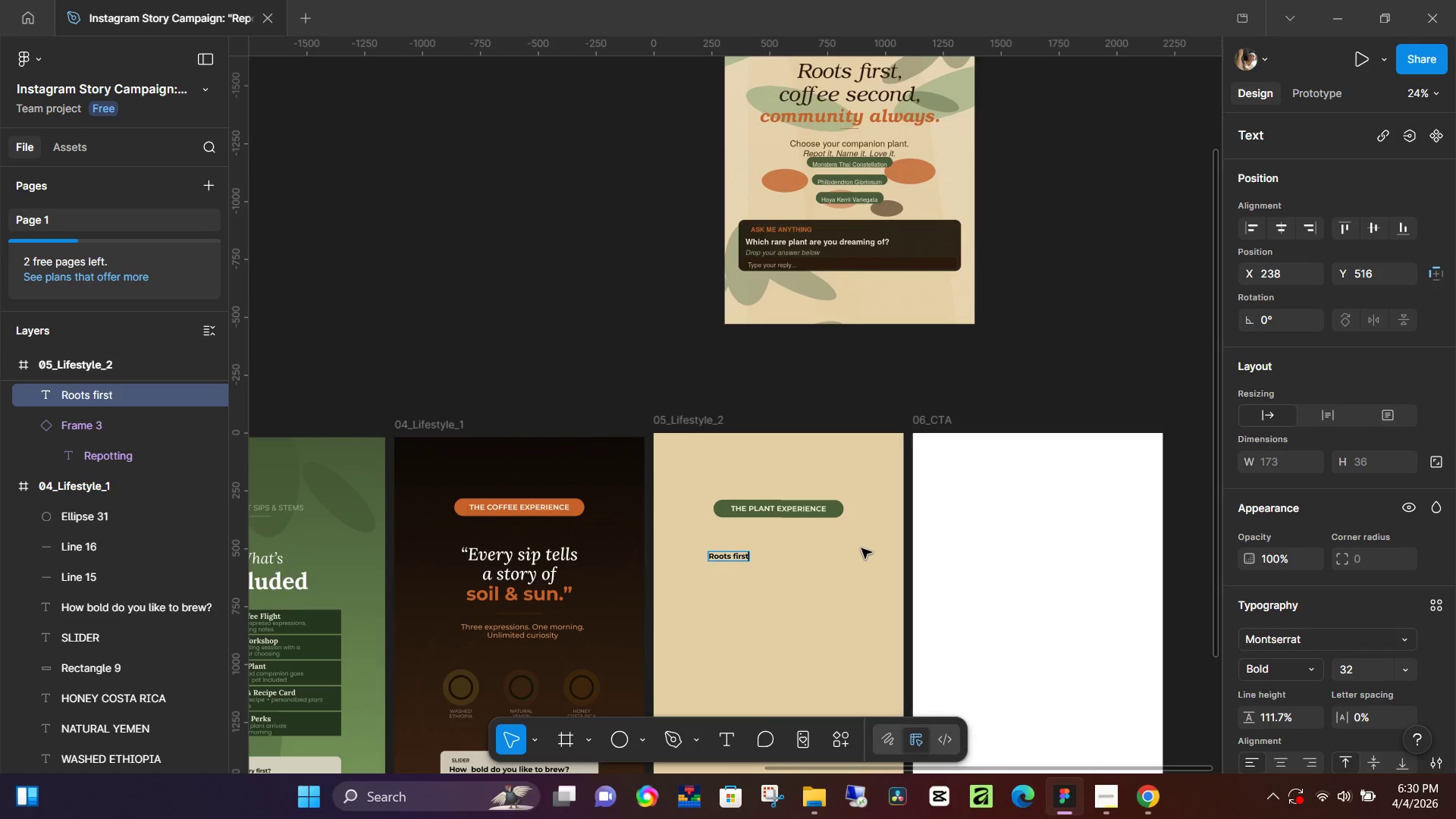 
key(Enter)
 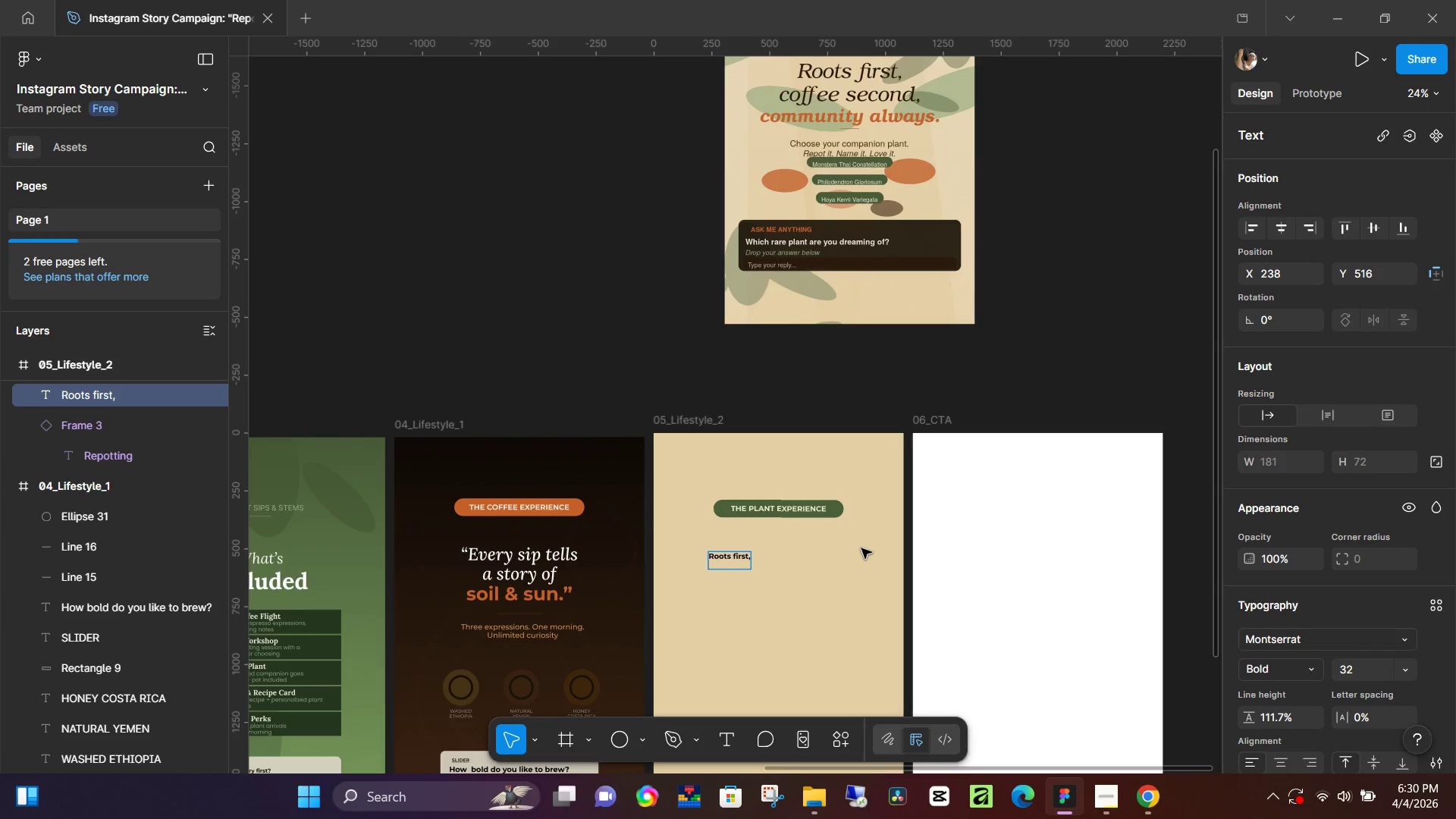 
type(coffee second,)
 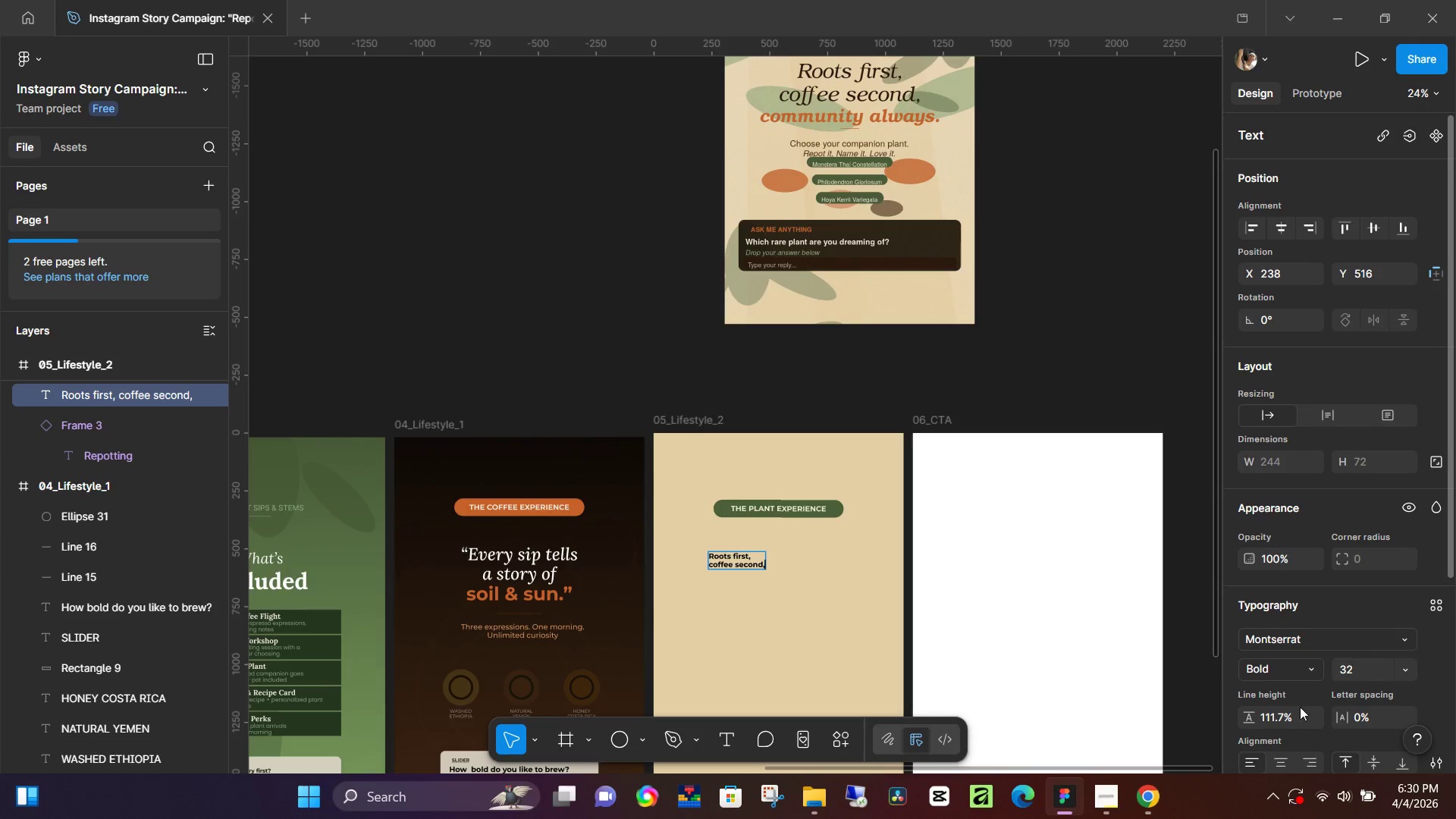 
left_click([1280, 756])
 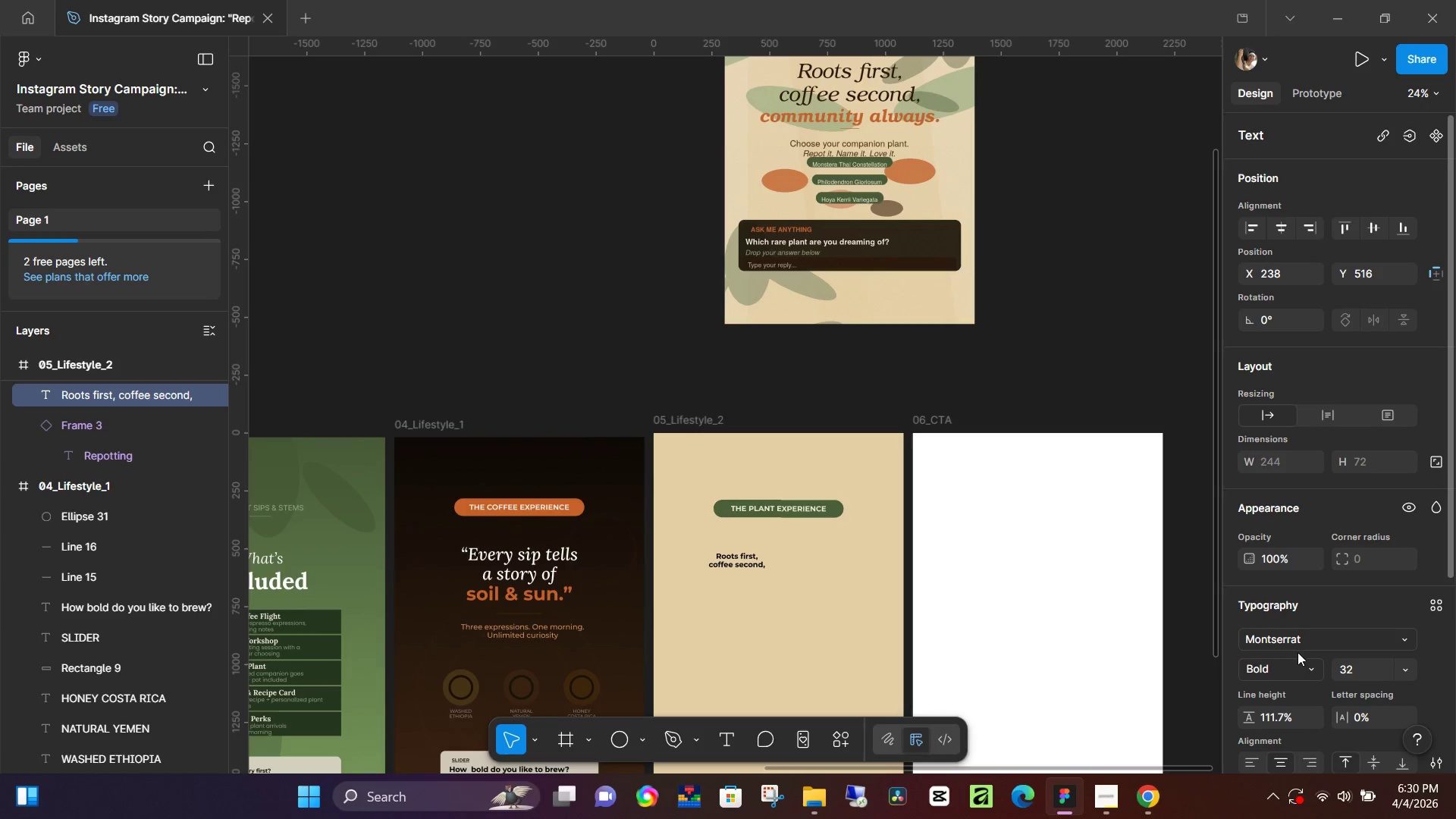 
left_click([1316, 663])
 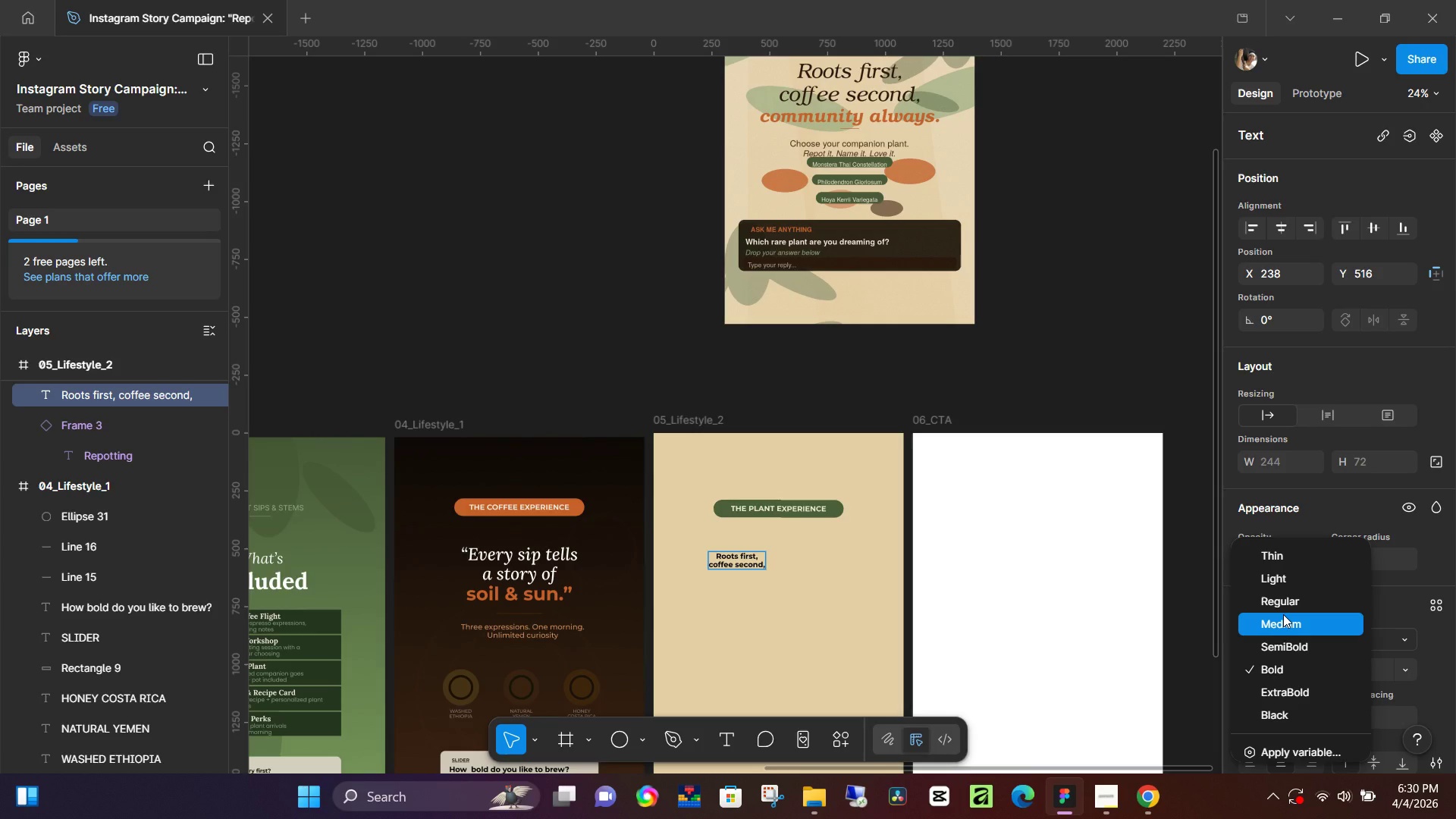 
left_click([1283, 614])
 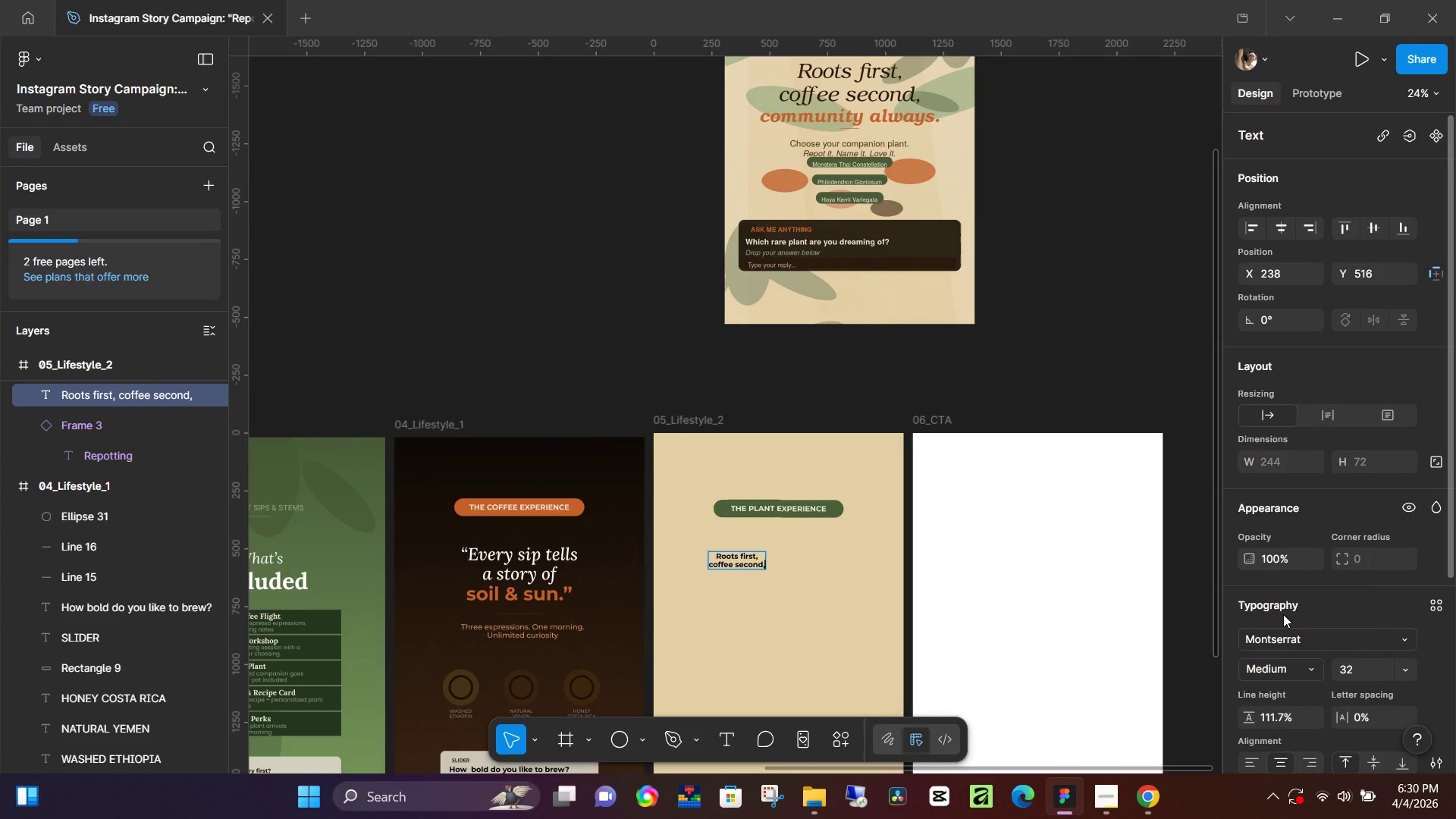 
key(Control+A)
 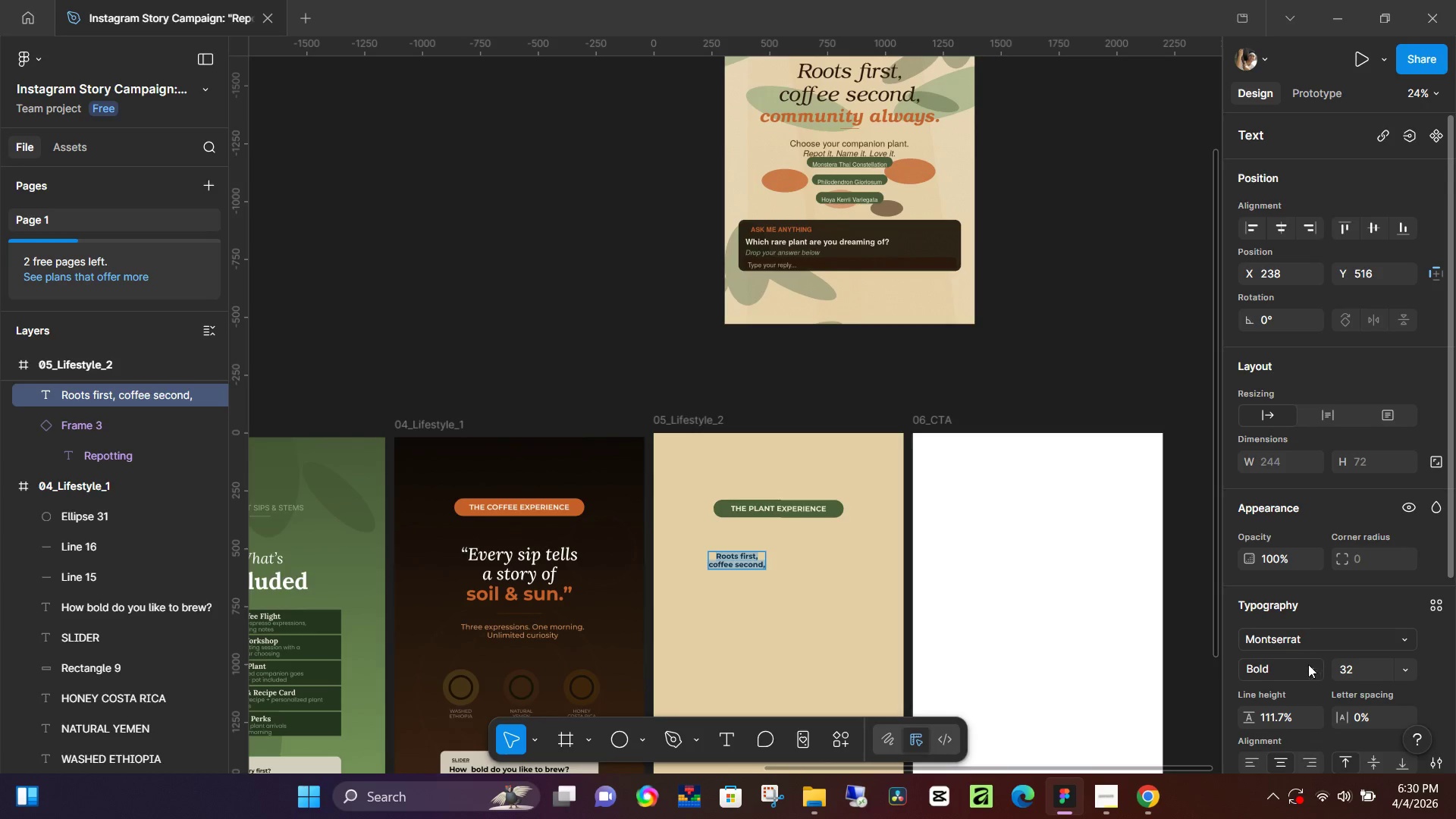 
left_click([1316, 664])
 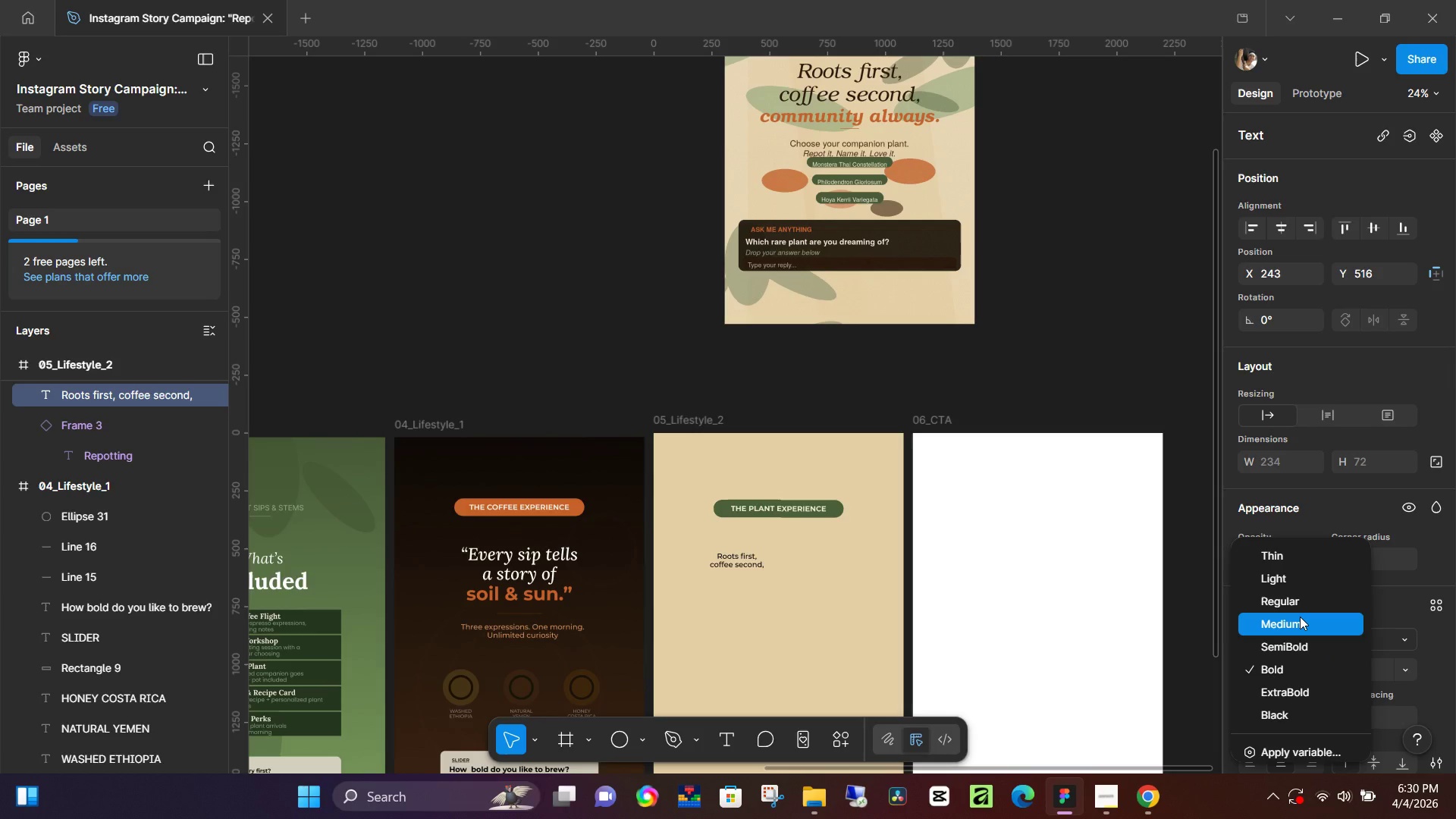 
left_click([1300, 617])
 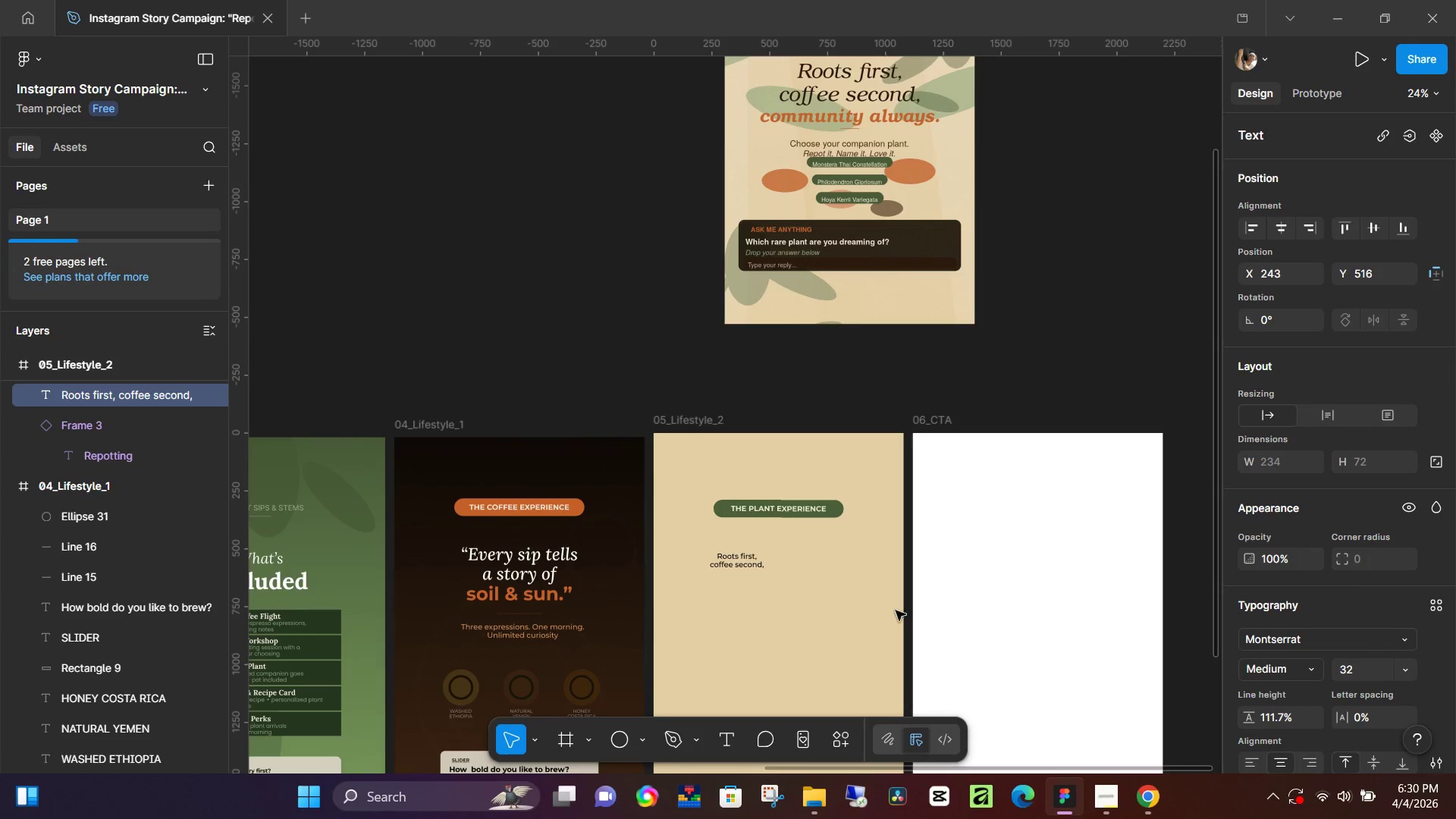 
key(Control+ControlLeft)
 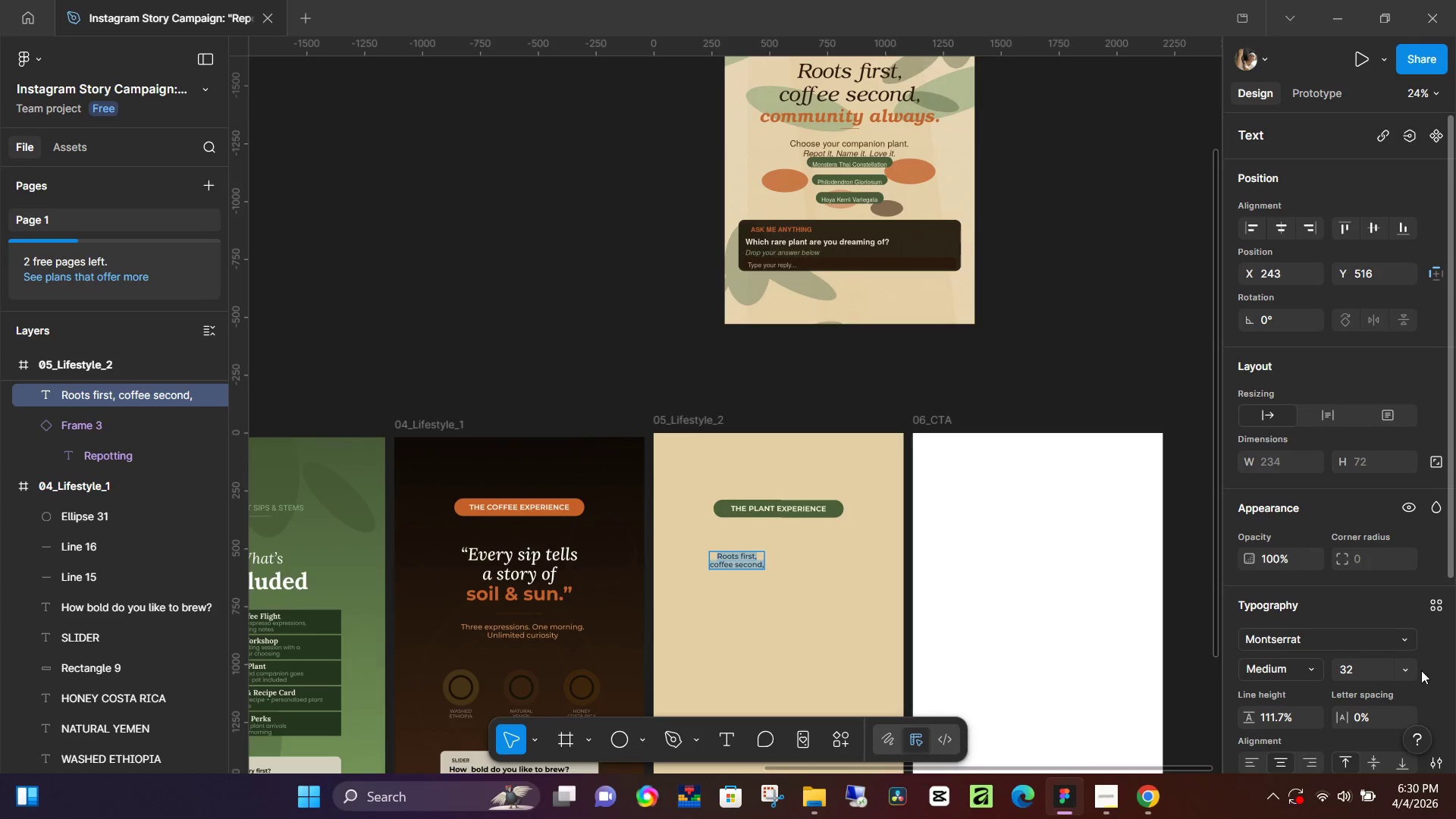 
left_click([1403, 667])
 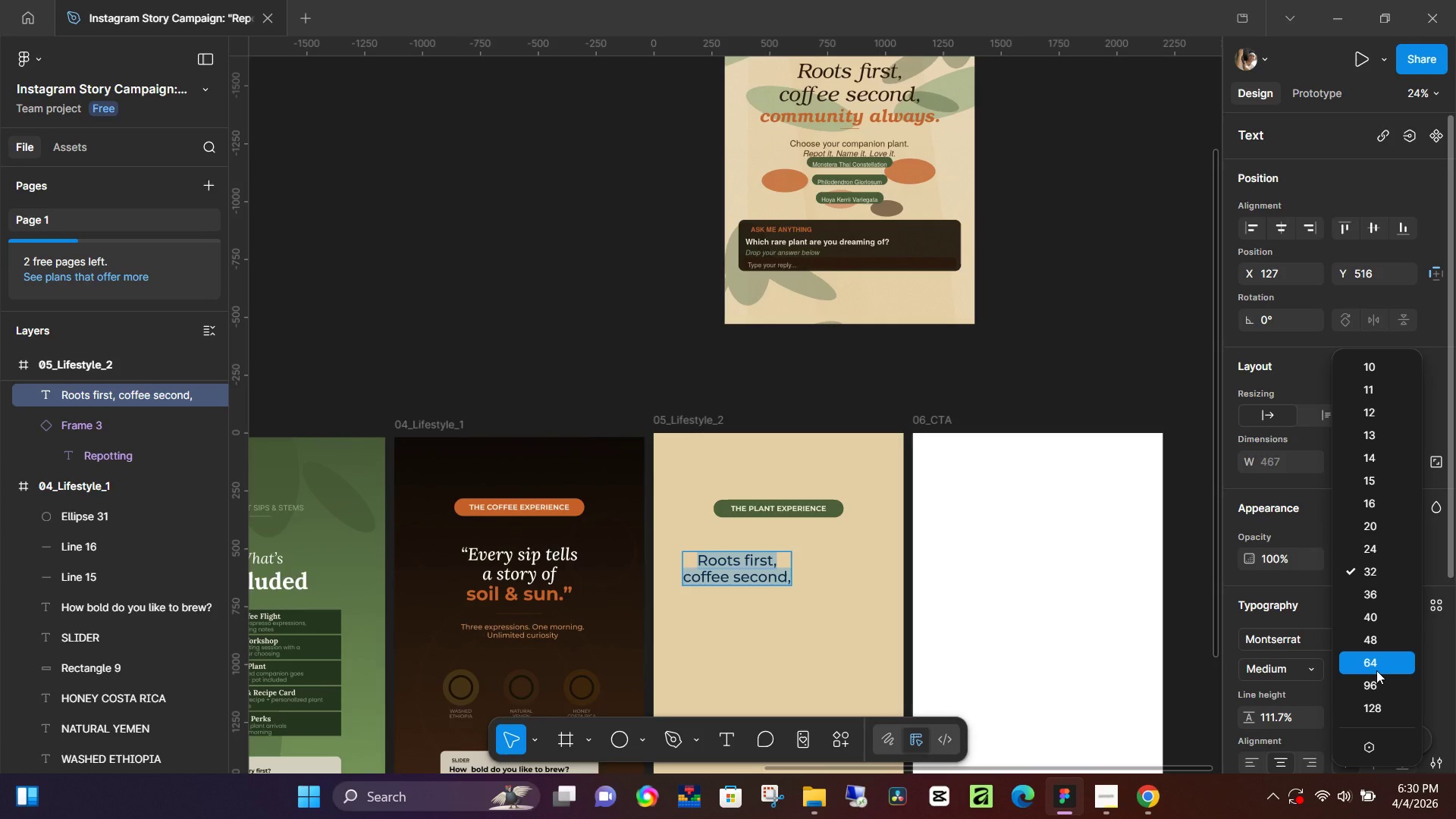 
left_click([1376, 681])
 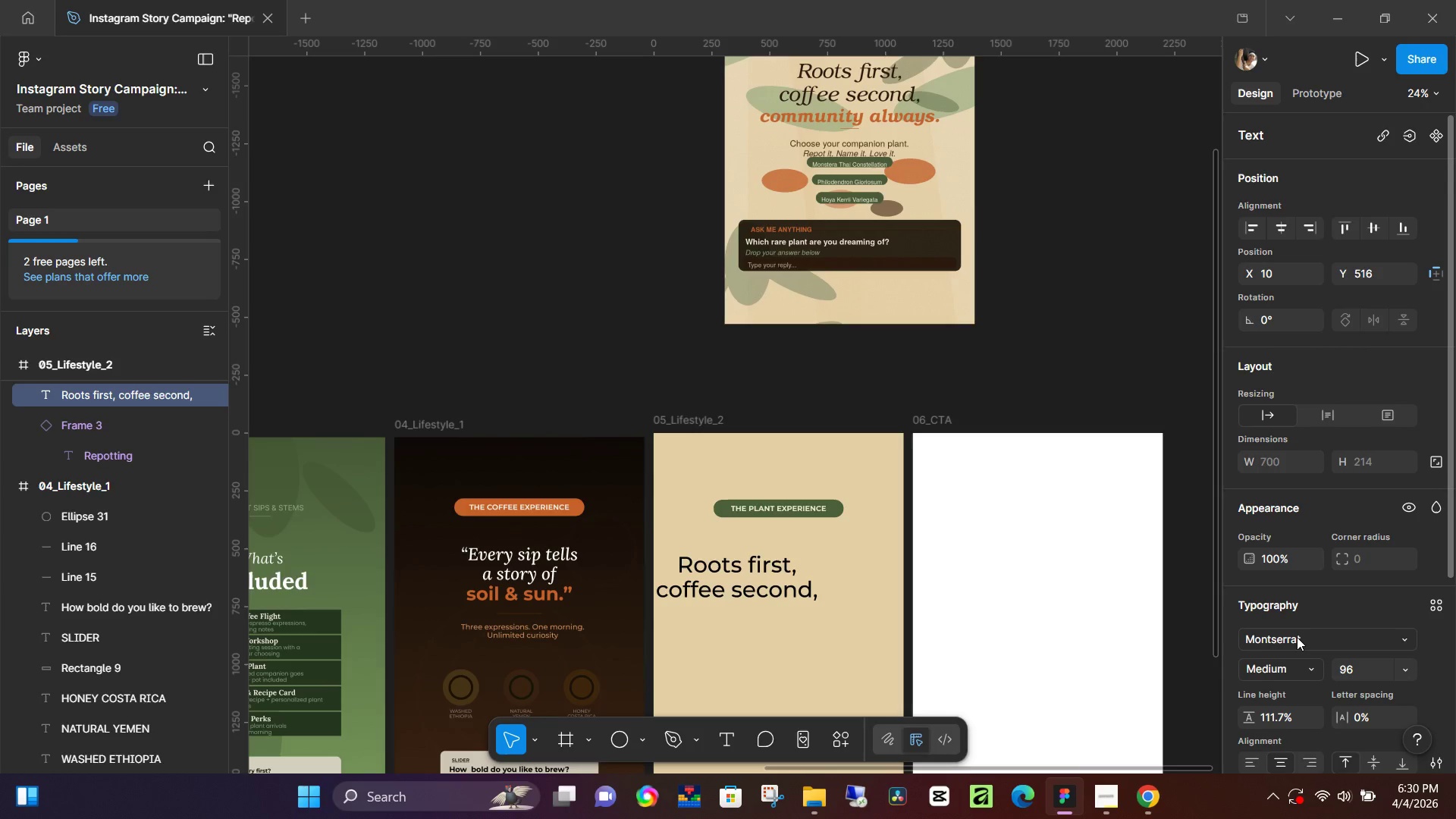 
left_click([1297, 637])
 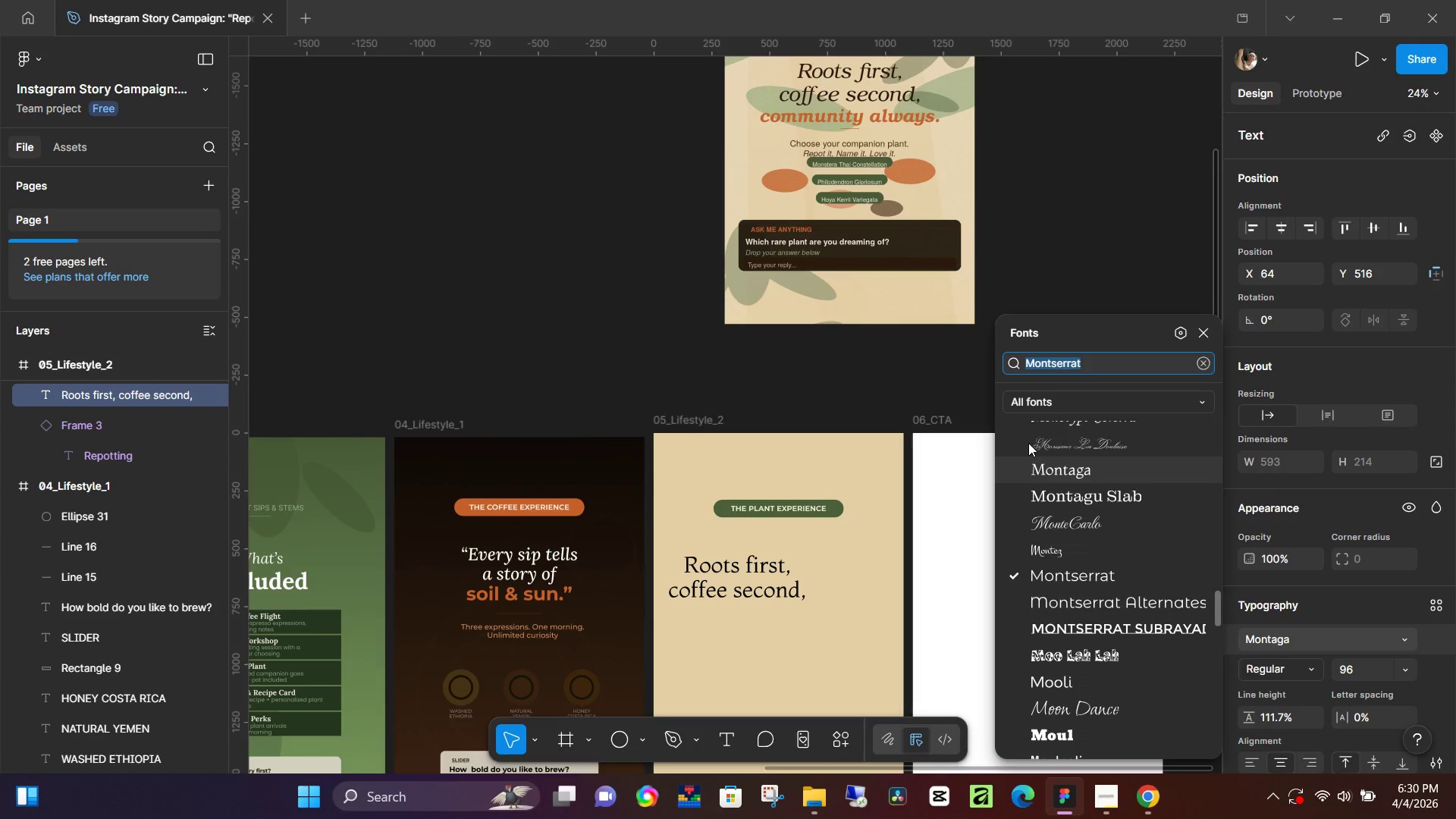 
type(lora)
 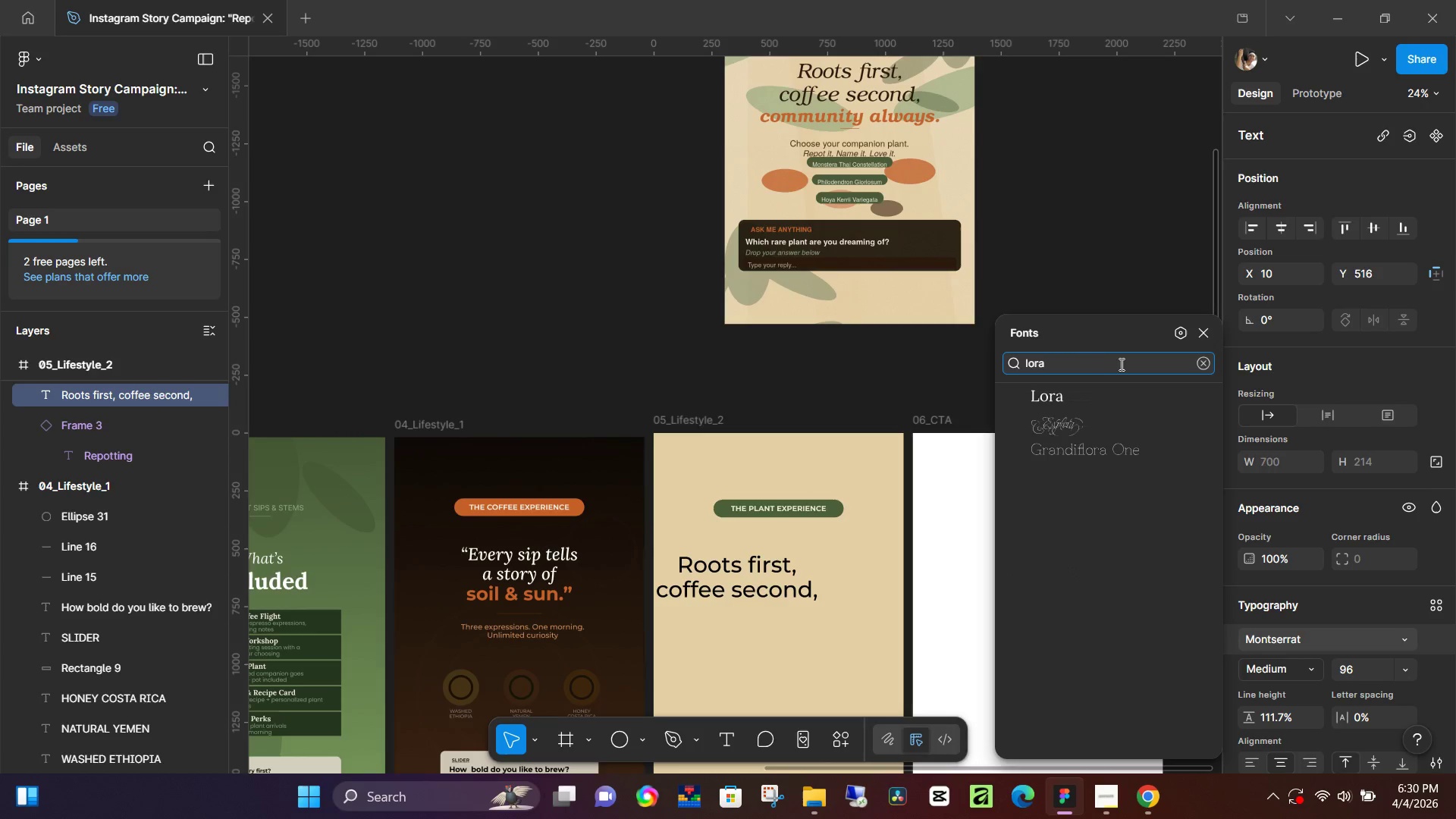 
left_click([1090, 392])
 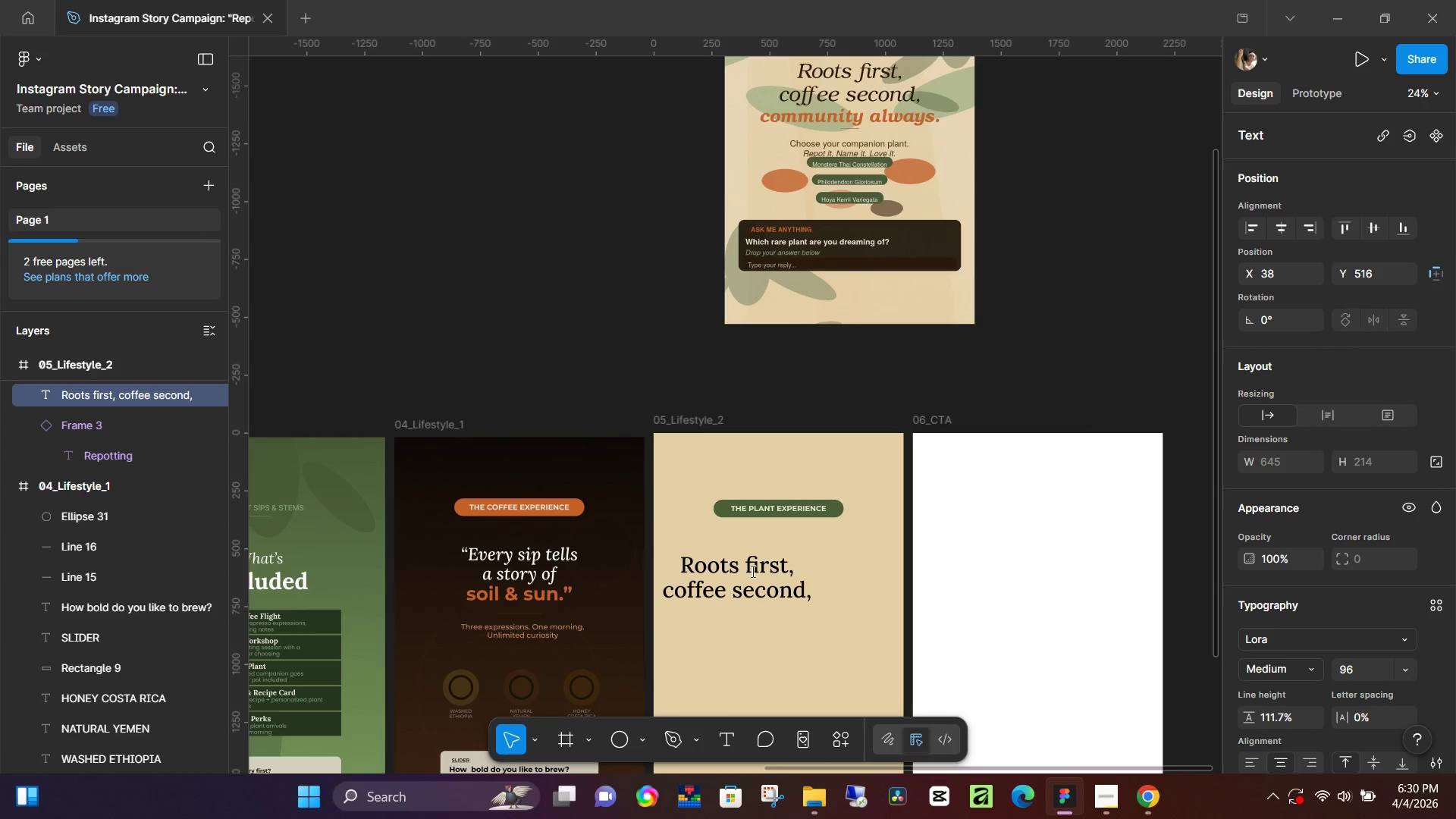 
left_click([863, 652])
 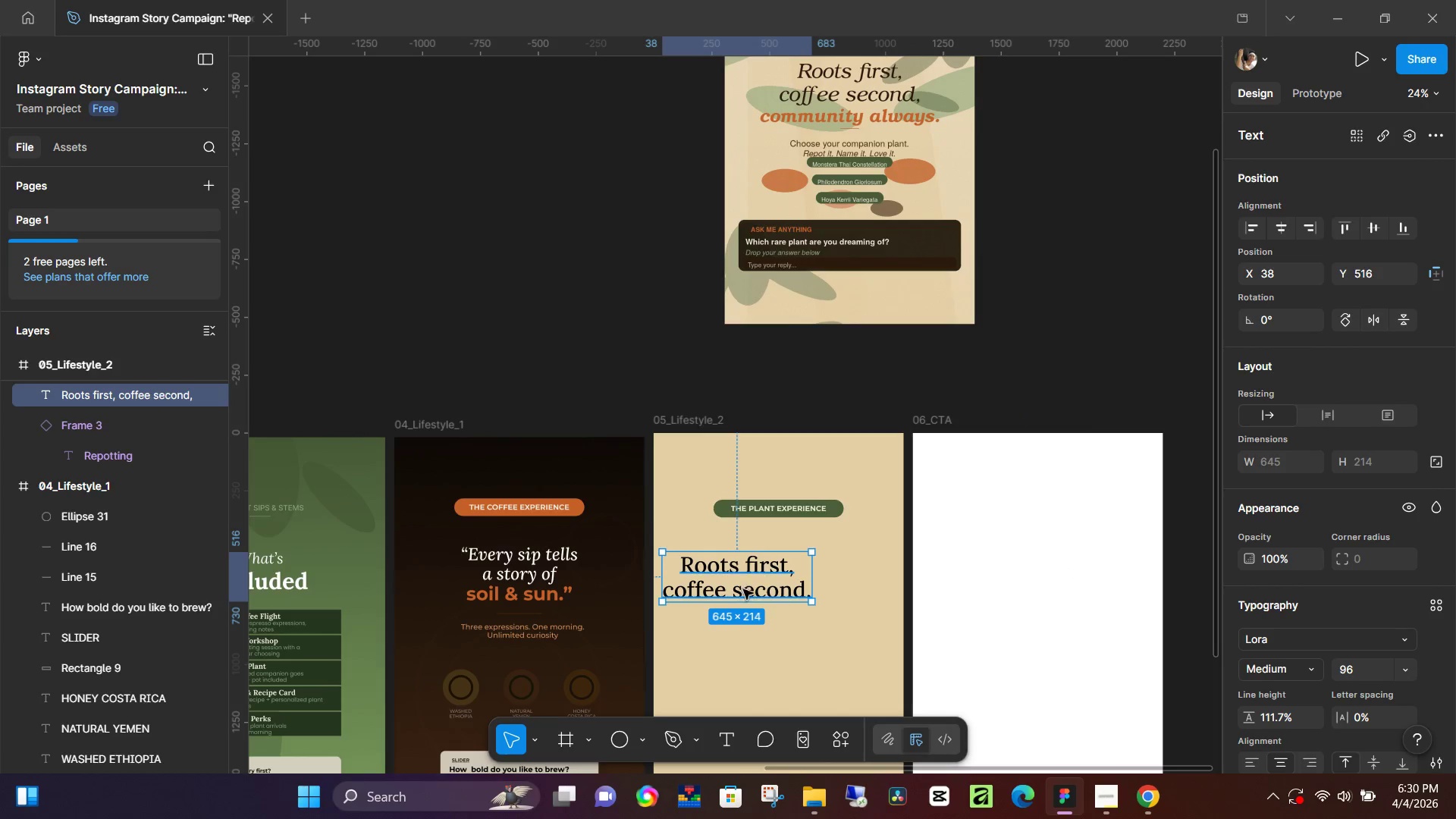 
left_click_drag(start_coordinate=[743, 587], to_coordinate=[794, 565])
 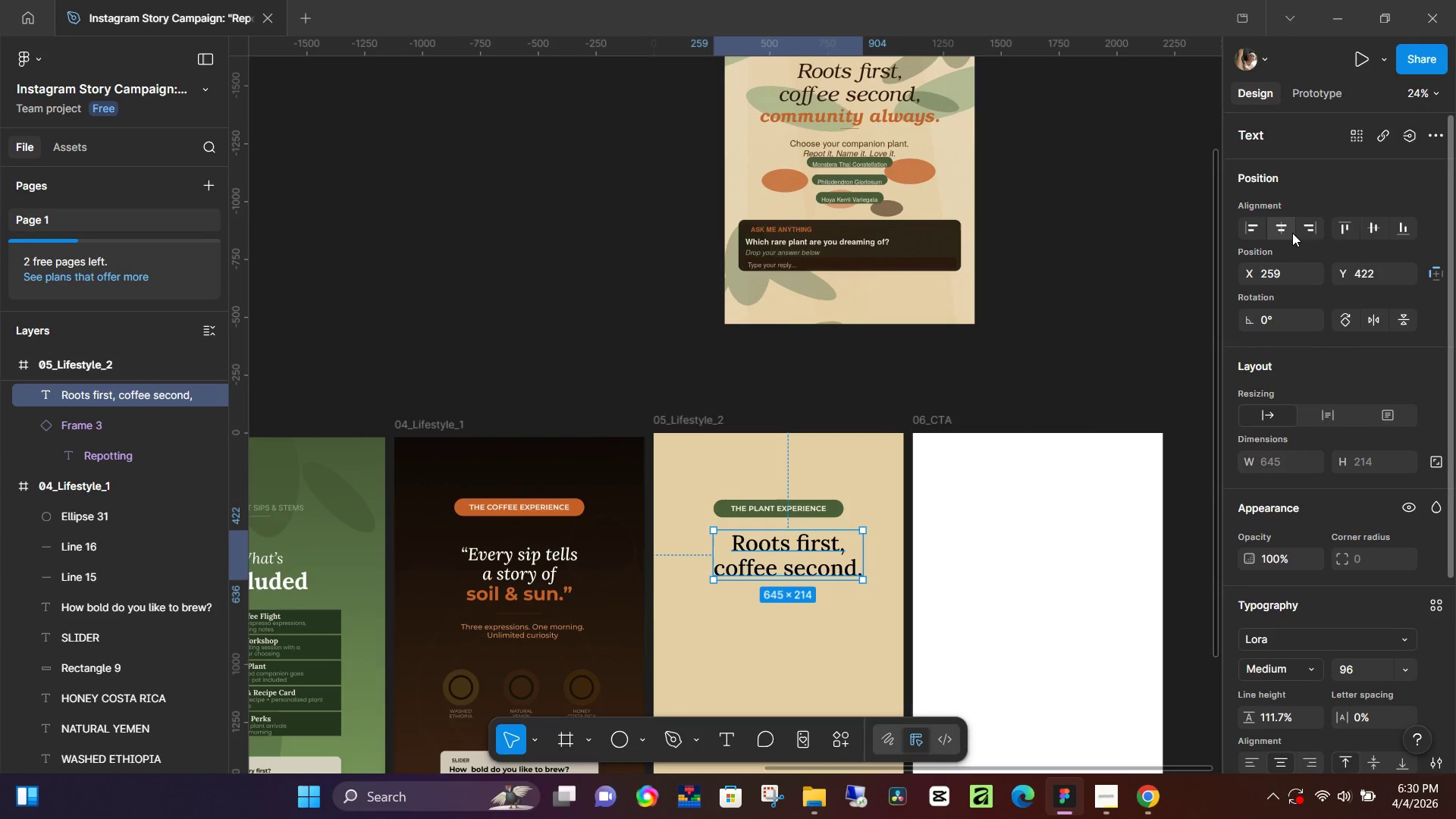 
left_click([1277, 228])
 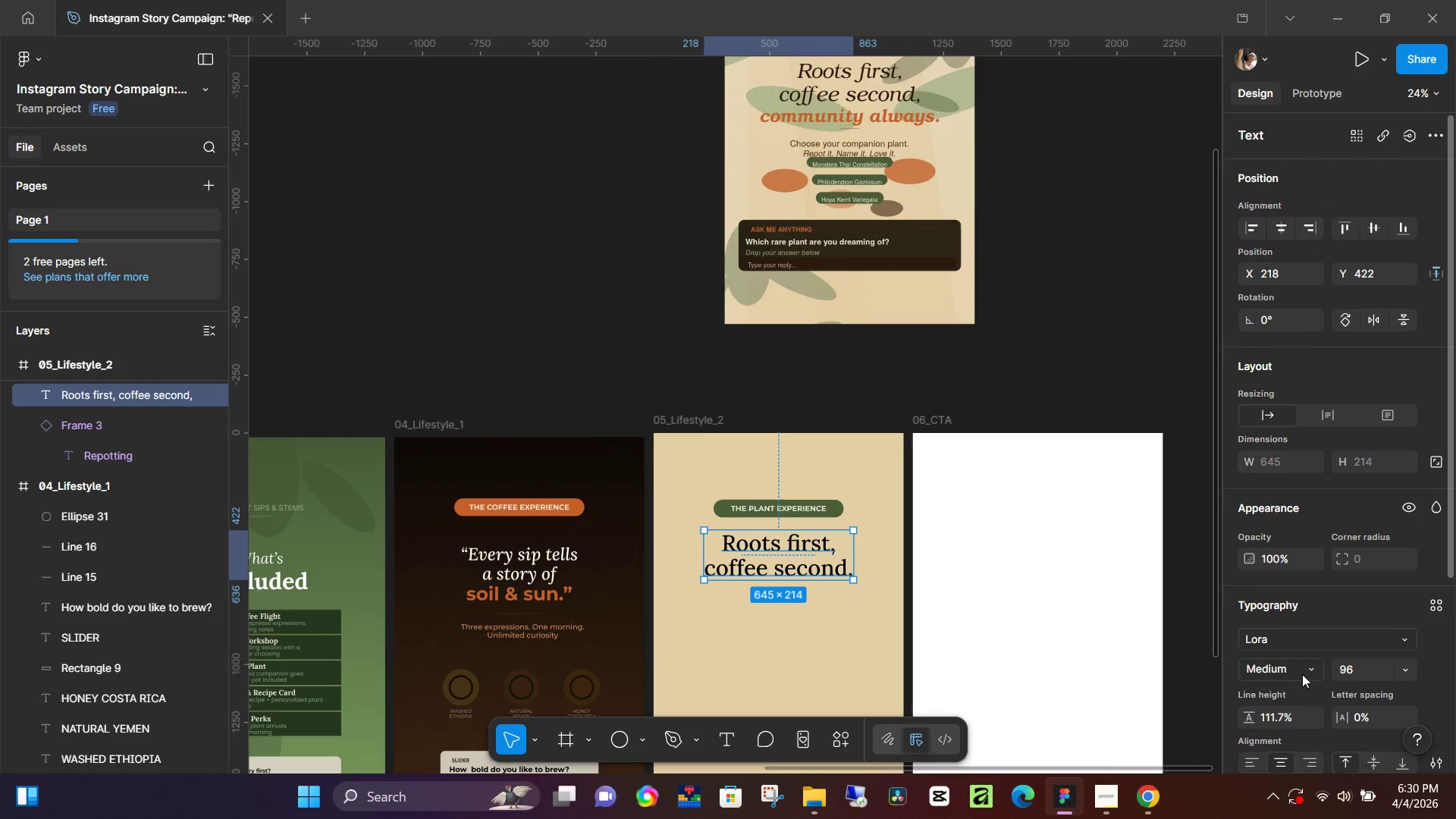 
left_click([1277, 647])
 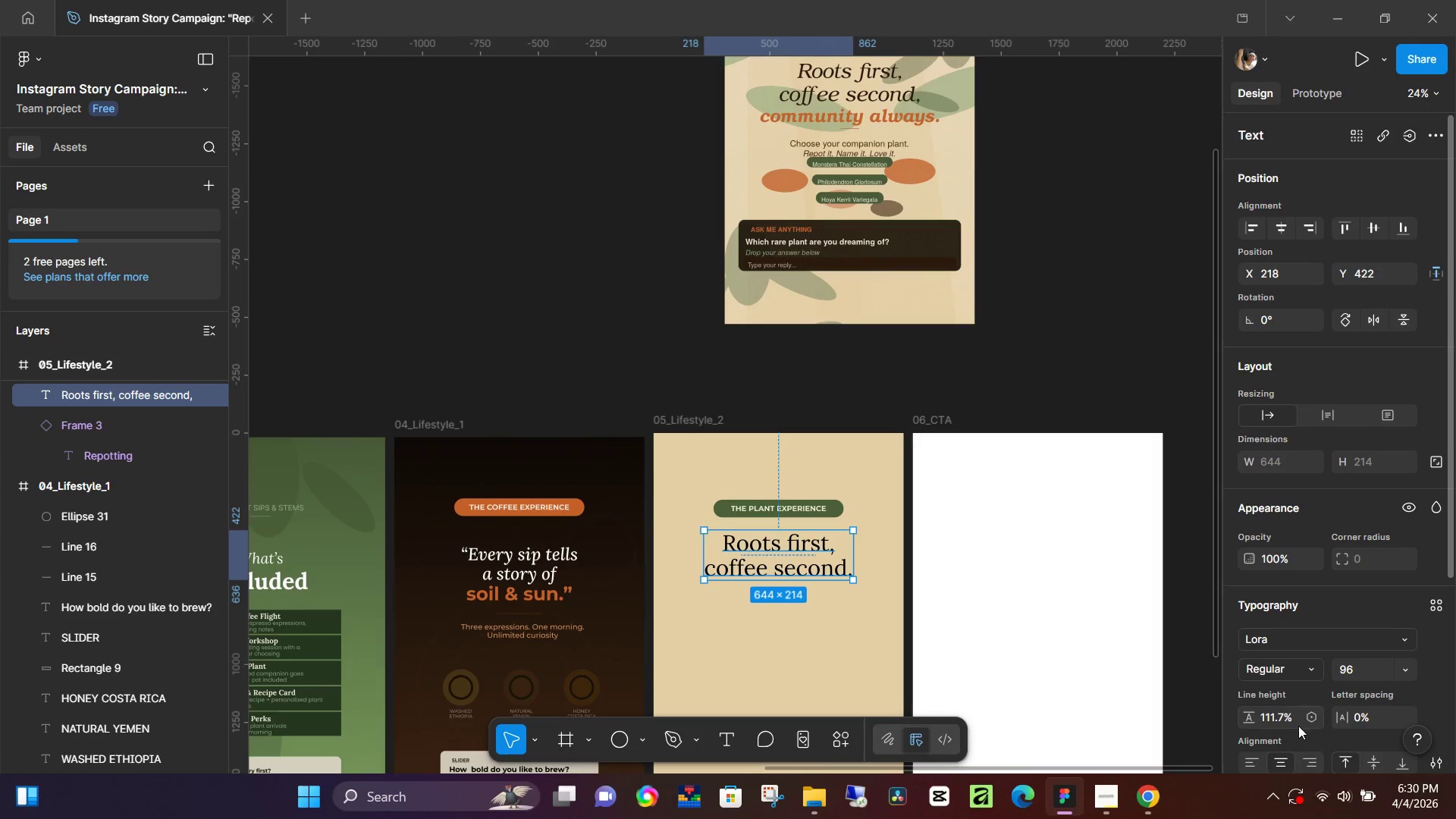 
left_click([1308, 667])
 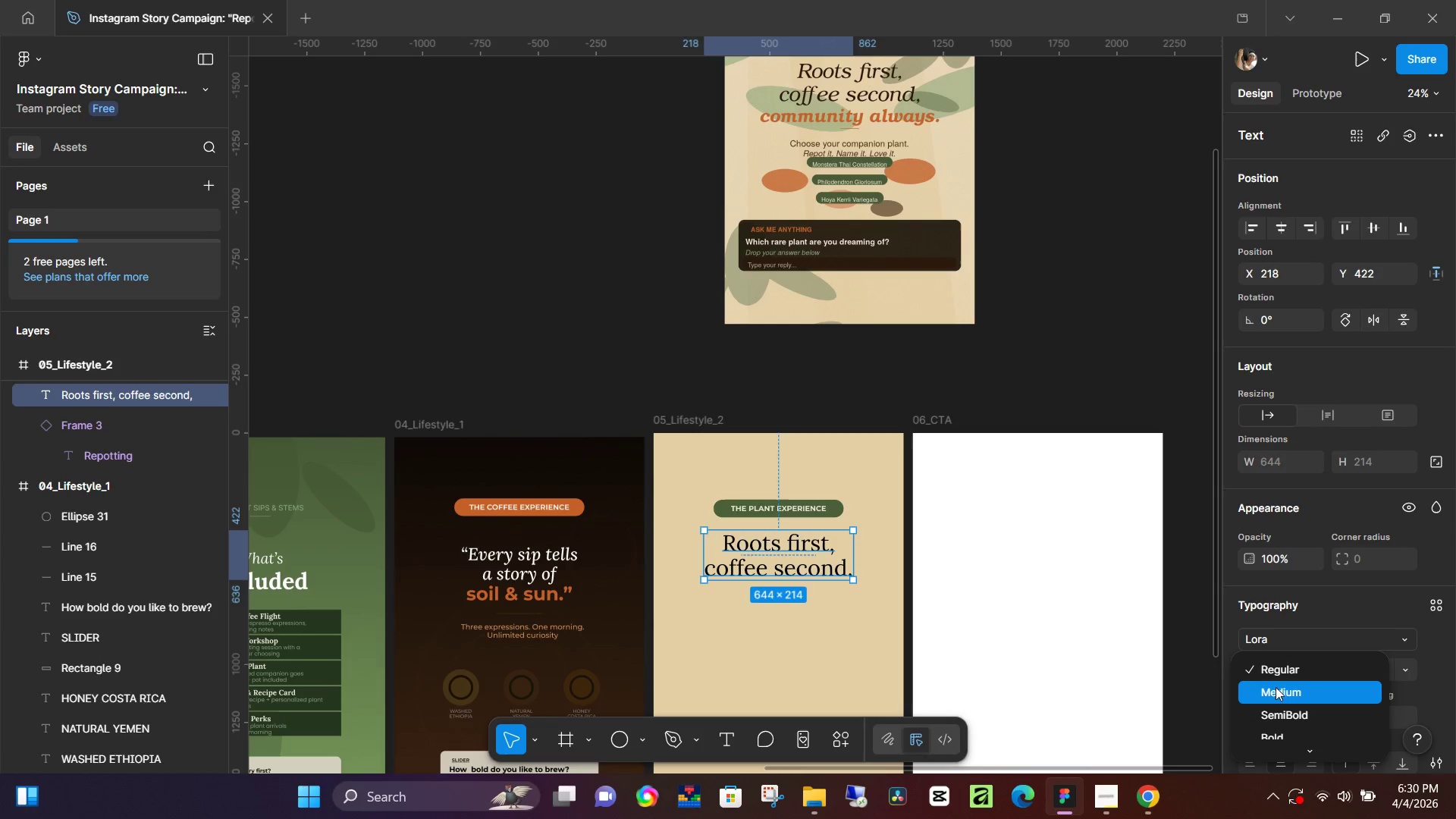 
scroll: coordinate [1282, 690], scroll_direction: down, amount: 7.0
 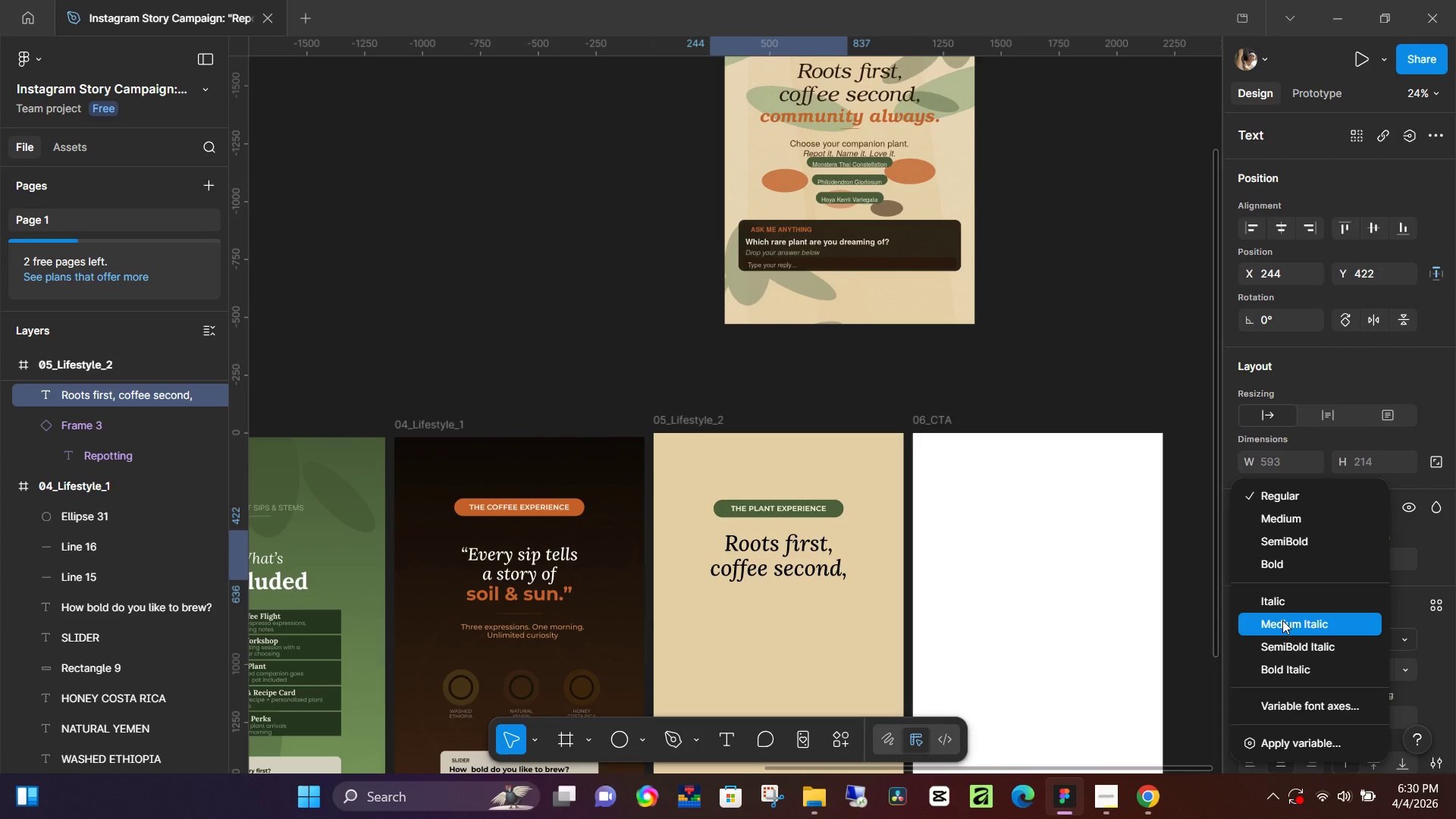 
left_click([1282, 620])
 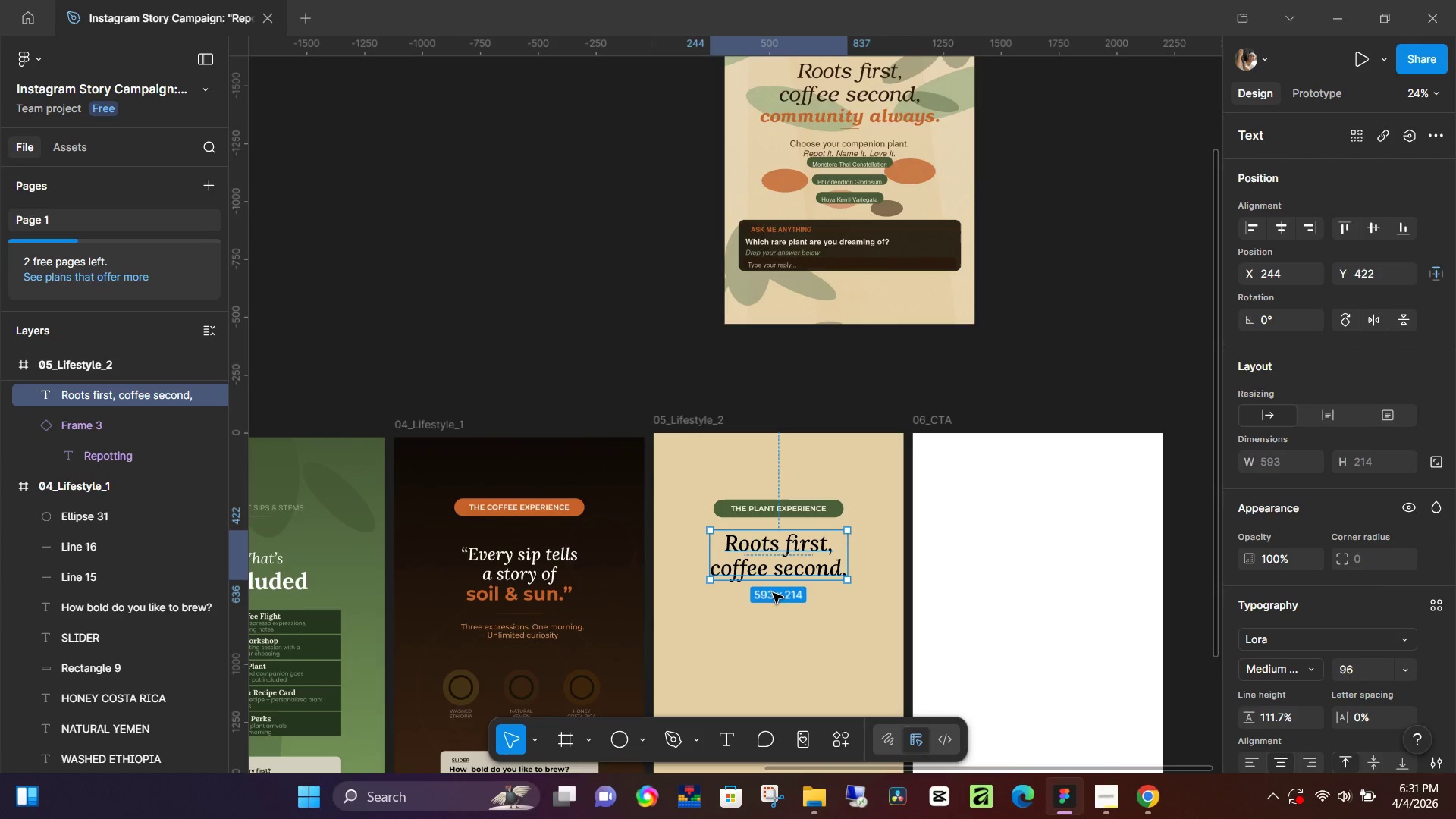 
left_click([771, 617])
 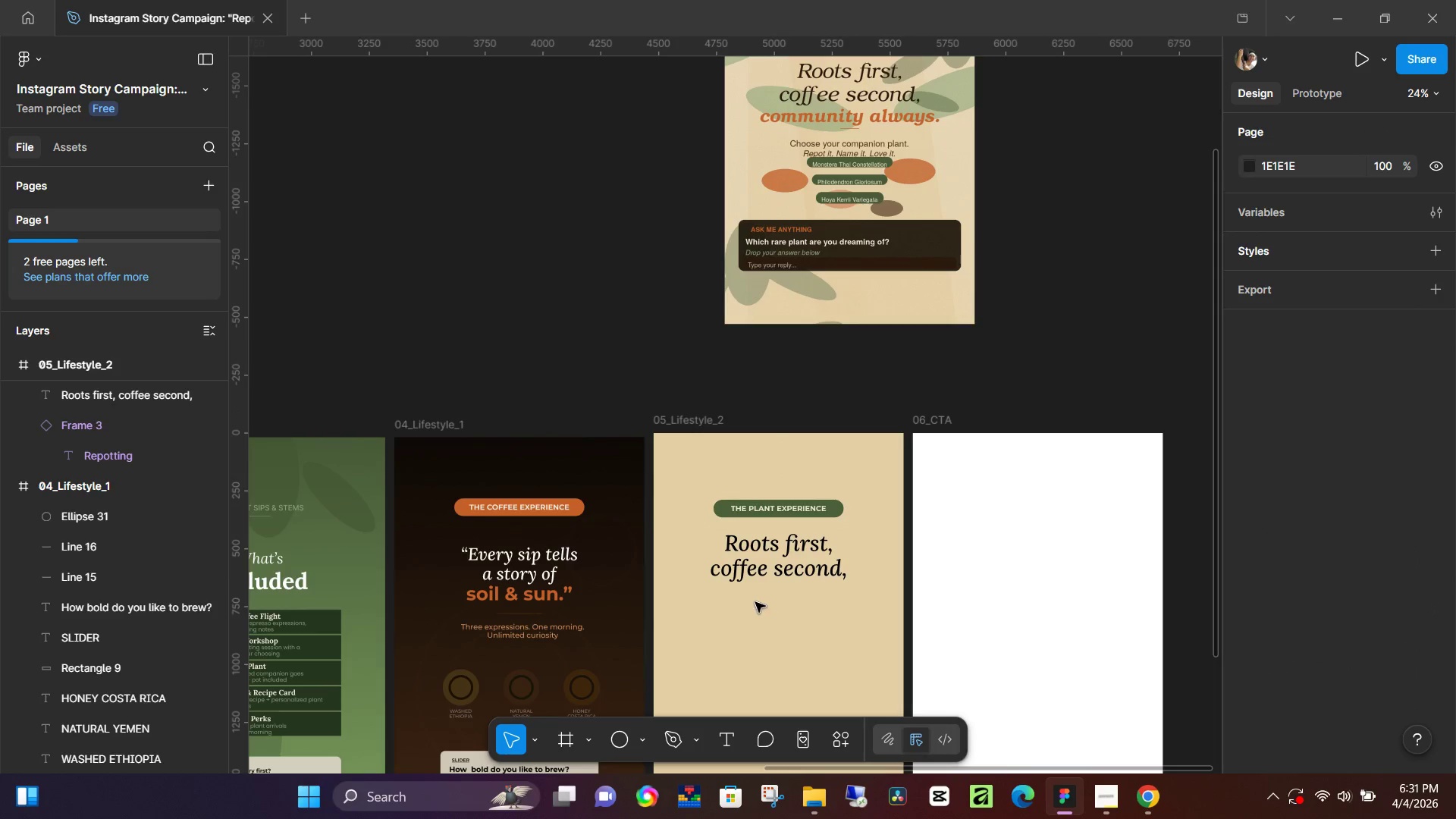 
key(T)
 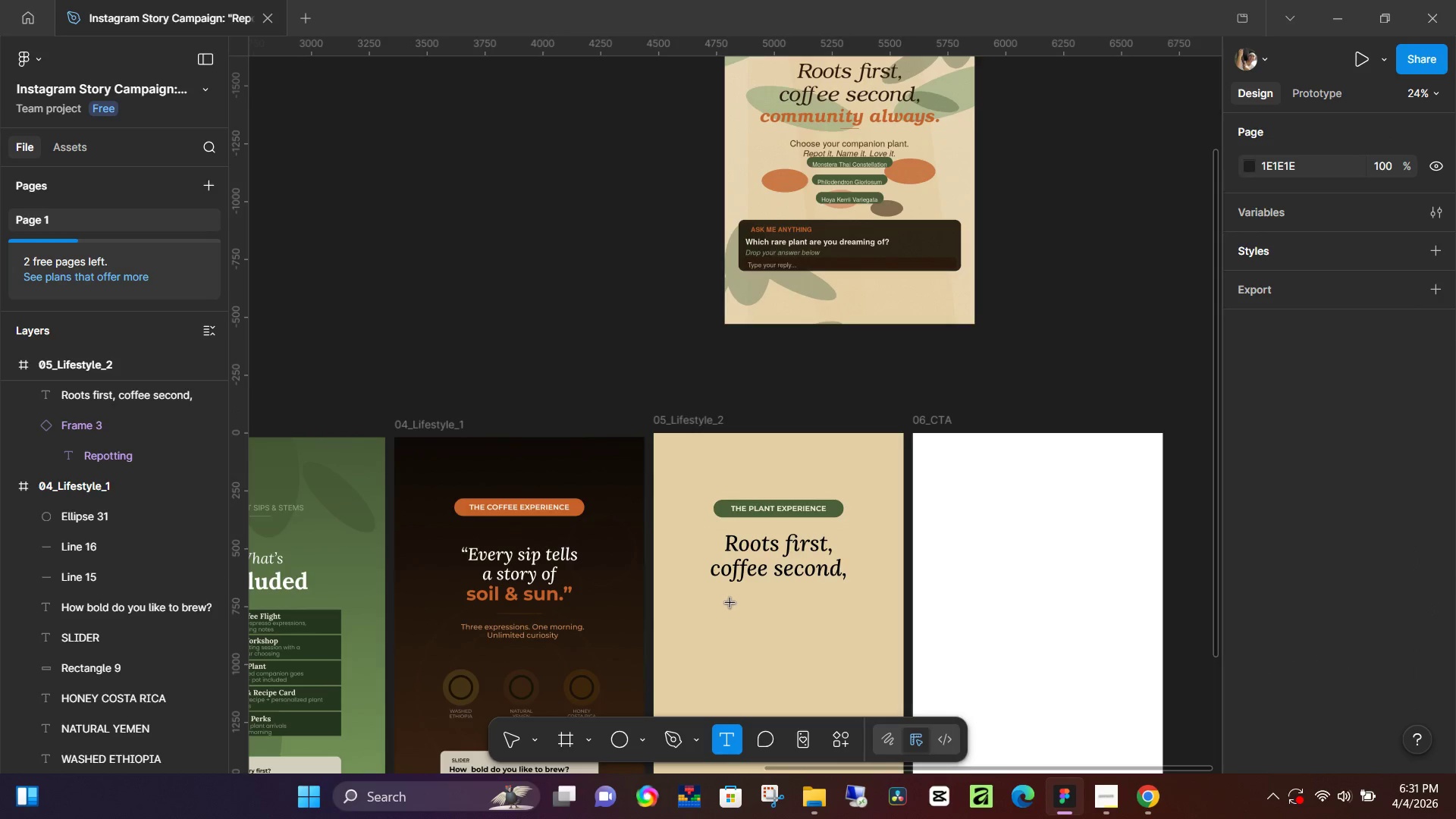 
left_click([730, 603])
 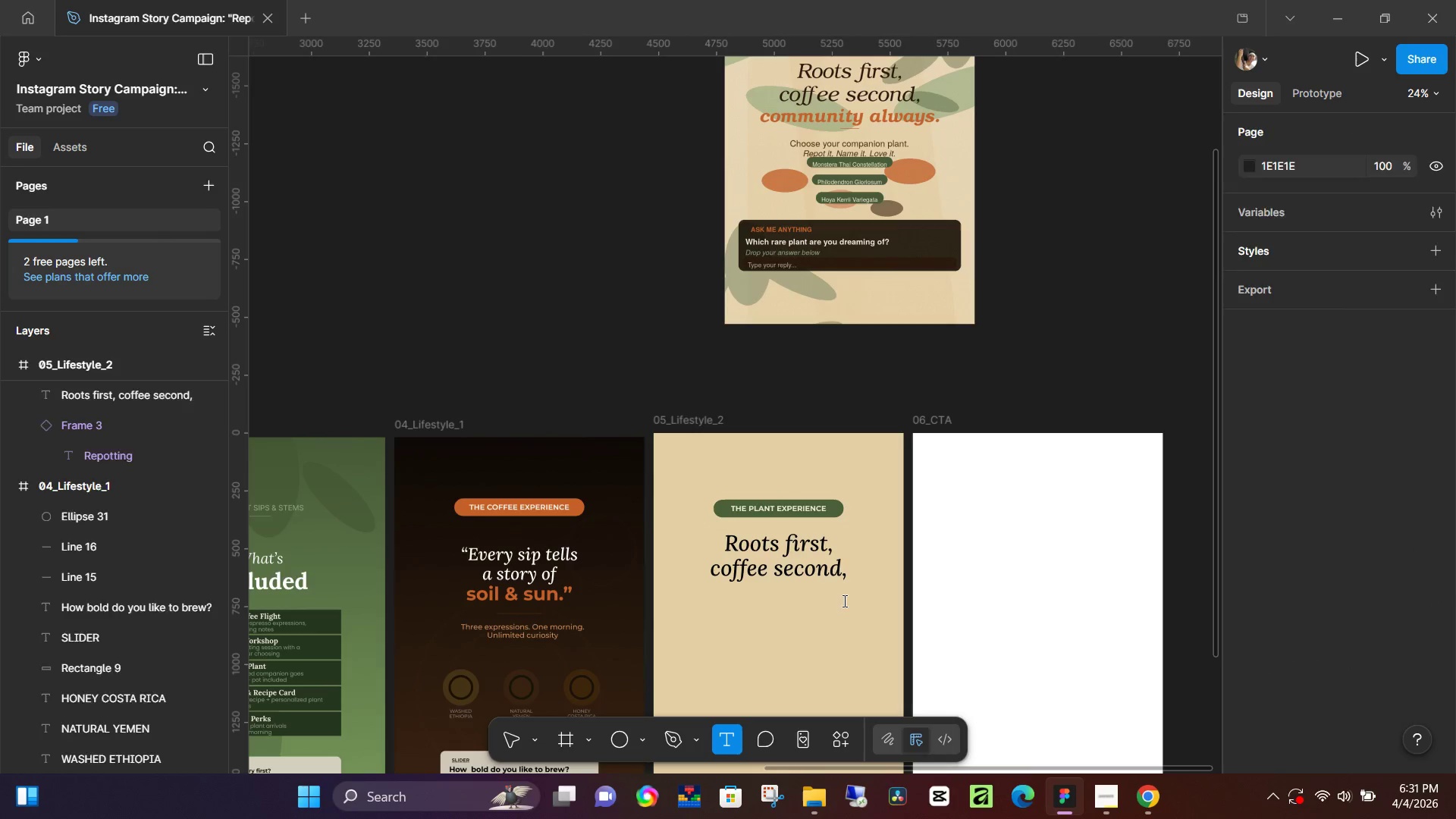 
type(C)
key(Backspace)
type(community alwas)
key(Backspace)
type(ys.)
 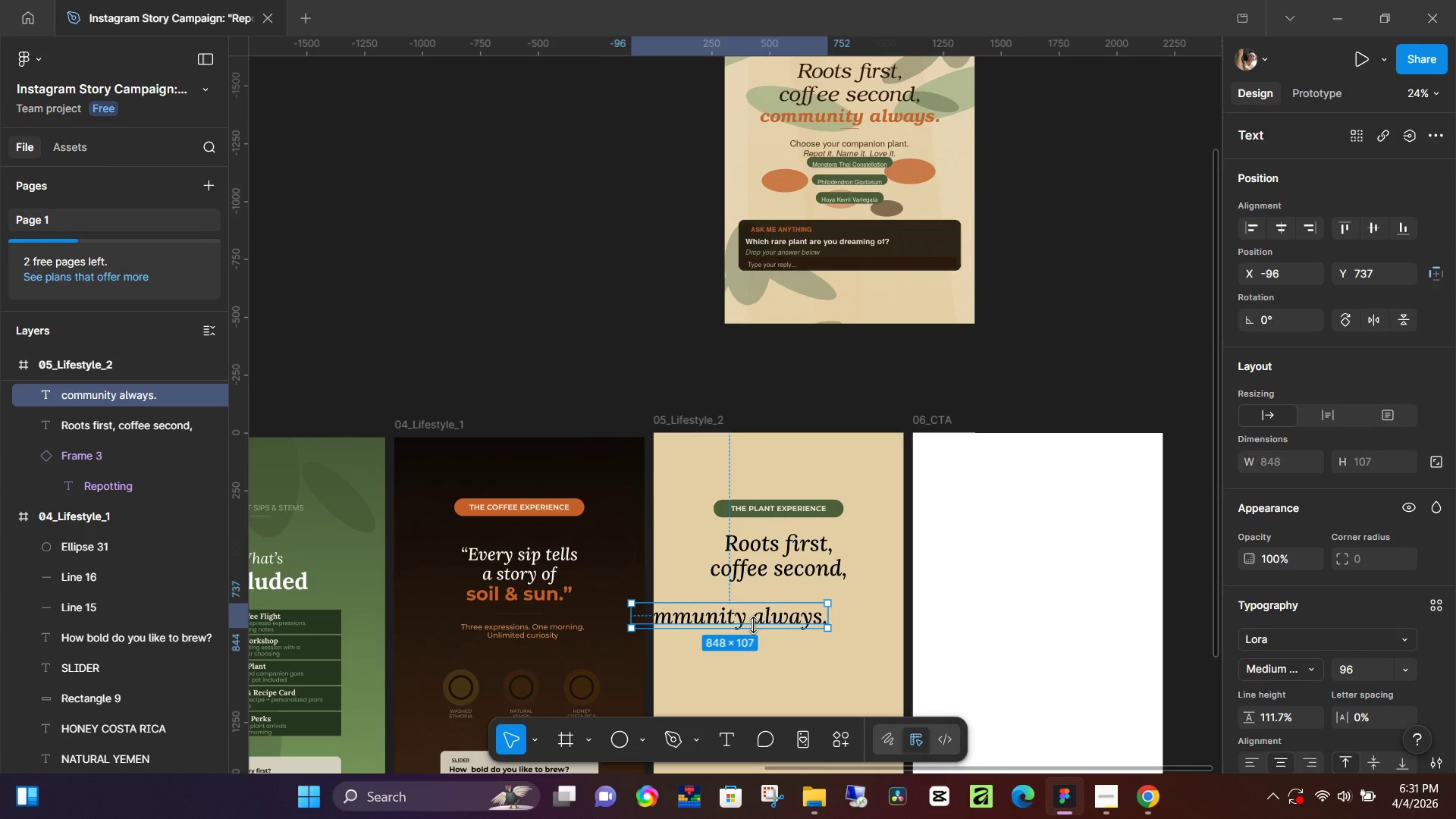 
left_click_drag(start_coordinate=[752, 620], to_coordinate=[806, 593])
 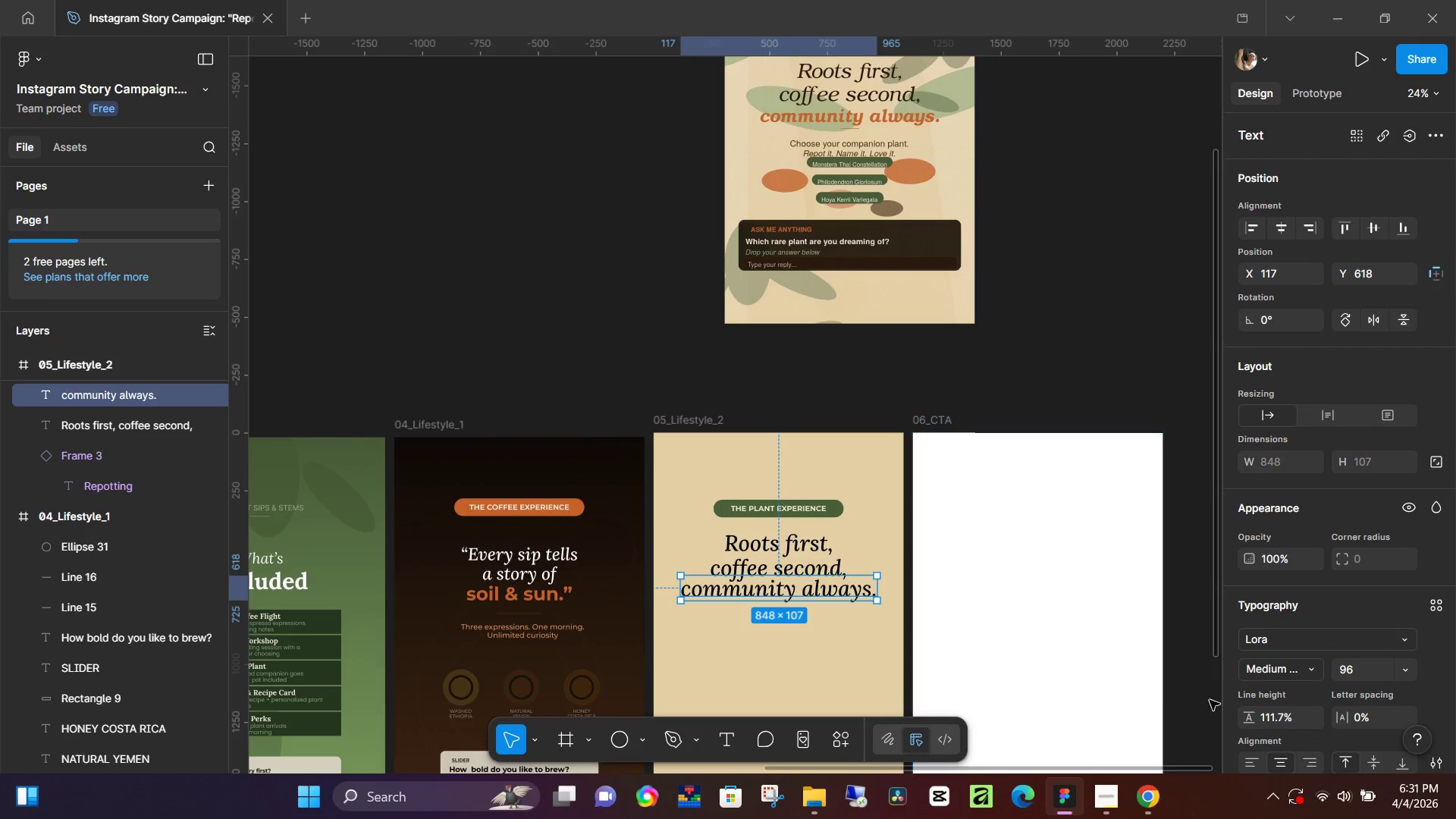 
scroll: coordinate [1341, 673], scroll_direction: down, amount: 3.0
 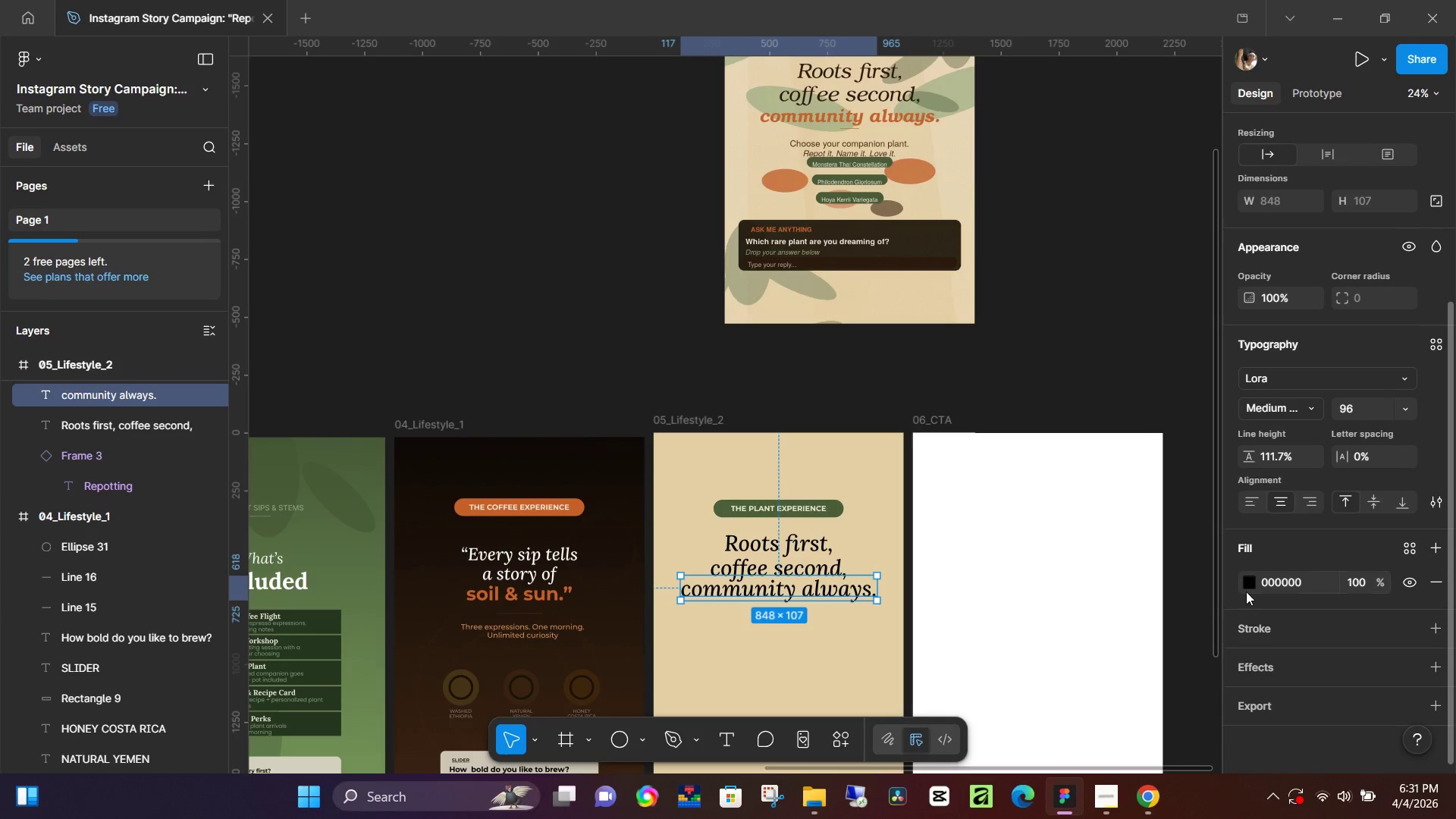 
left_click([1246, 588])
 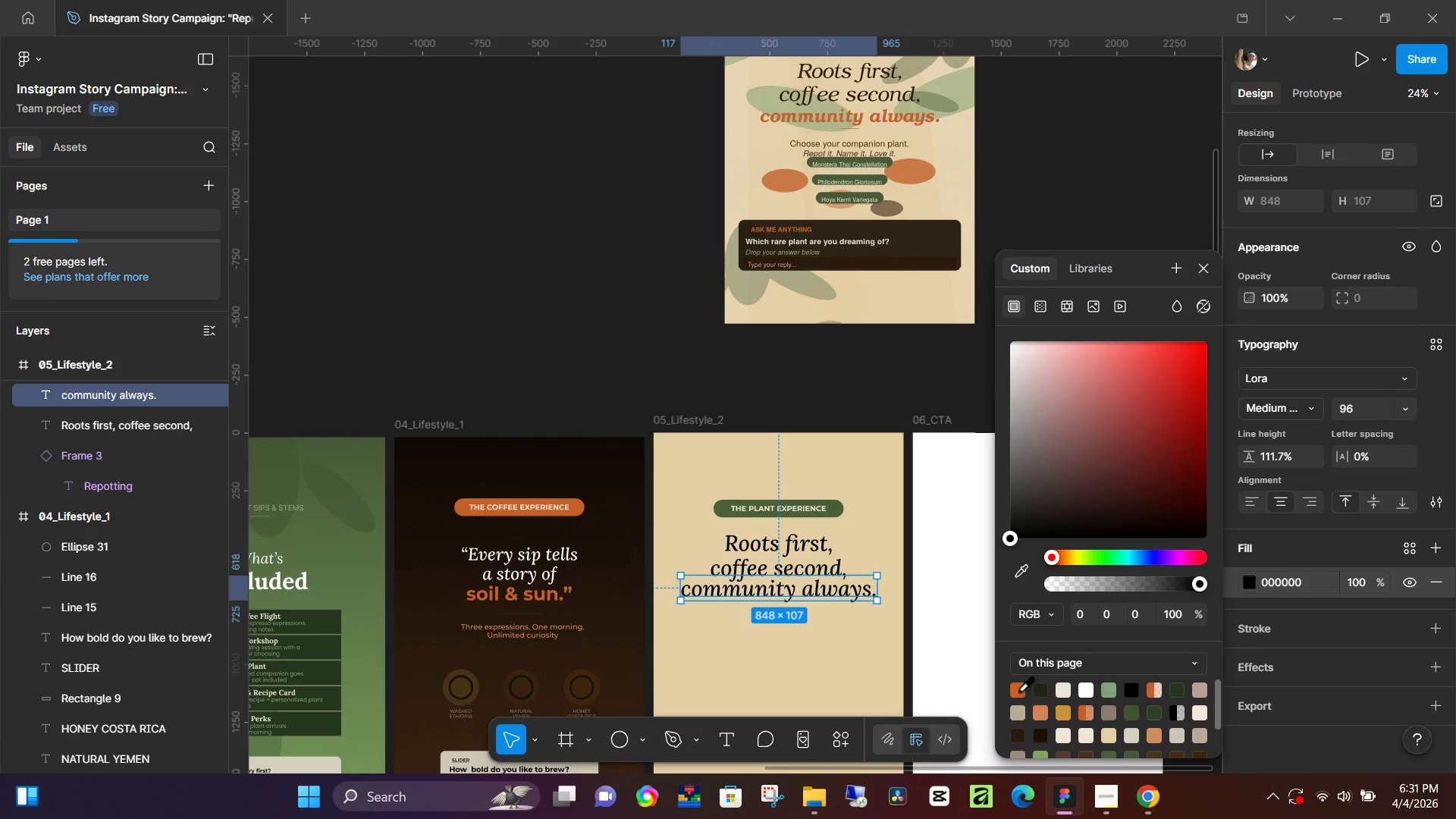 
left_click([1015, 696])
 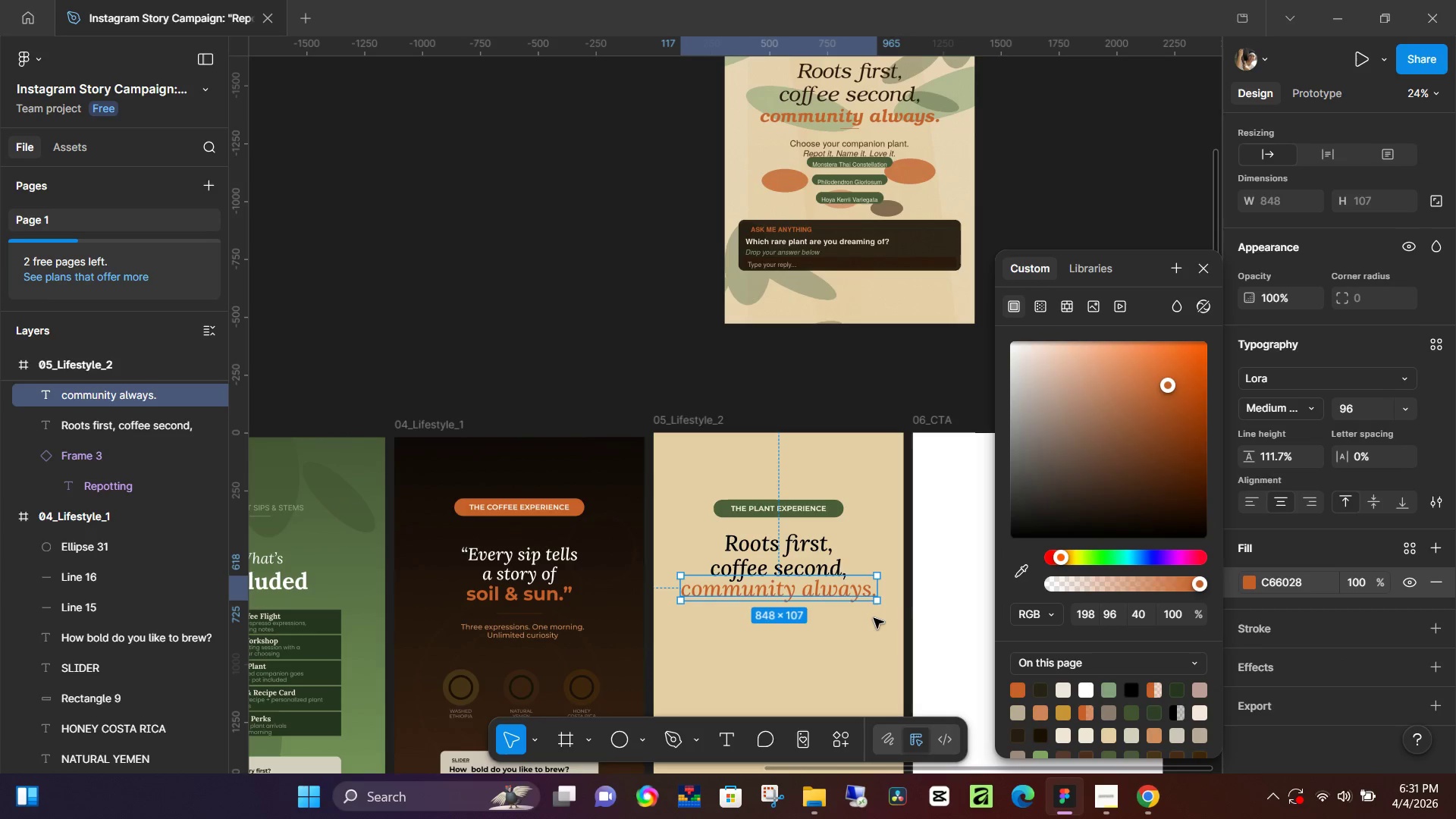 
key(Control+V)
 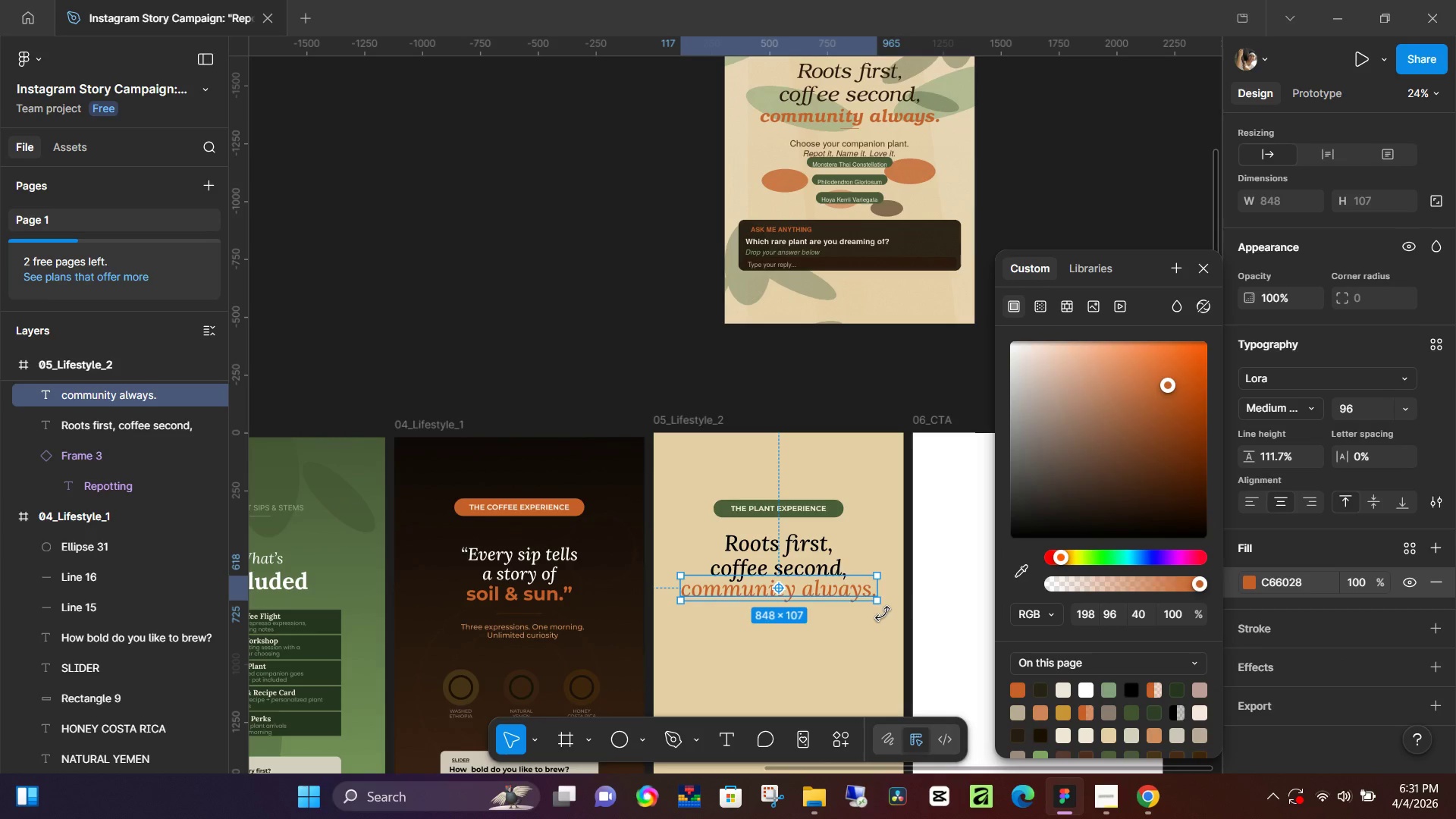 
key(Control+B)
 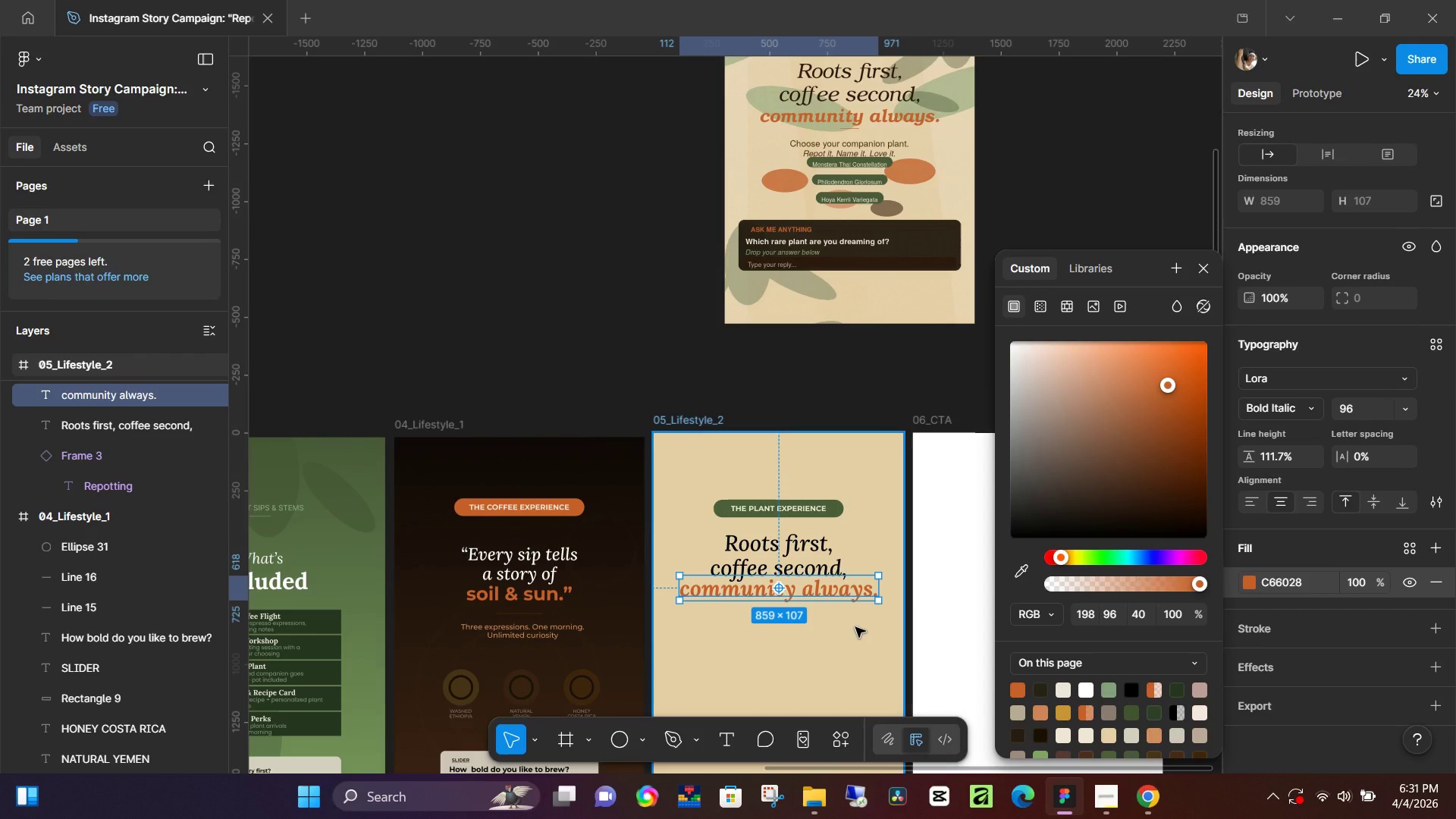 
left_click([855, 627])
 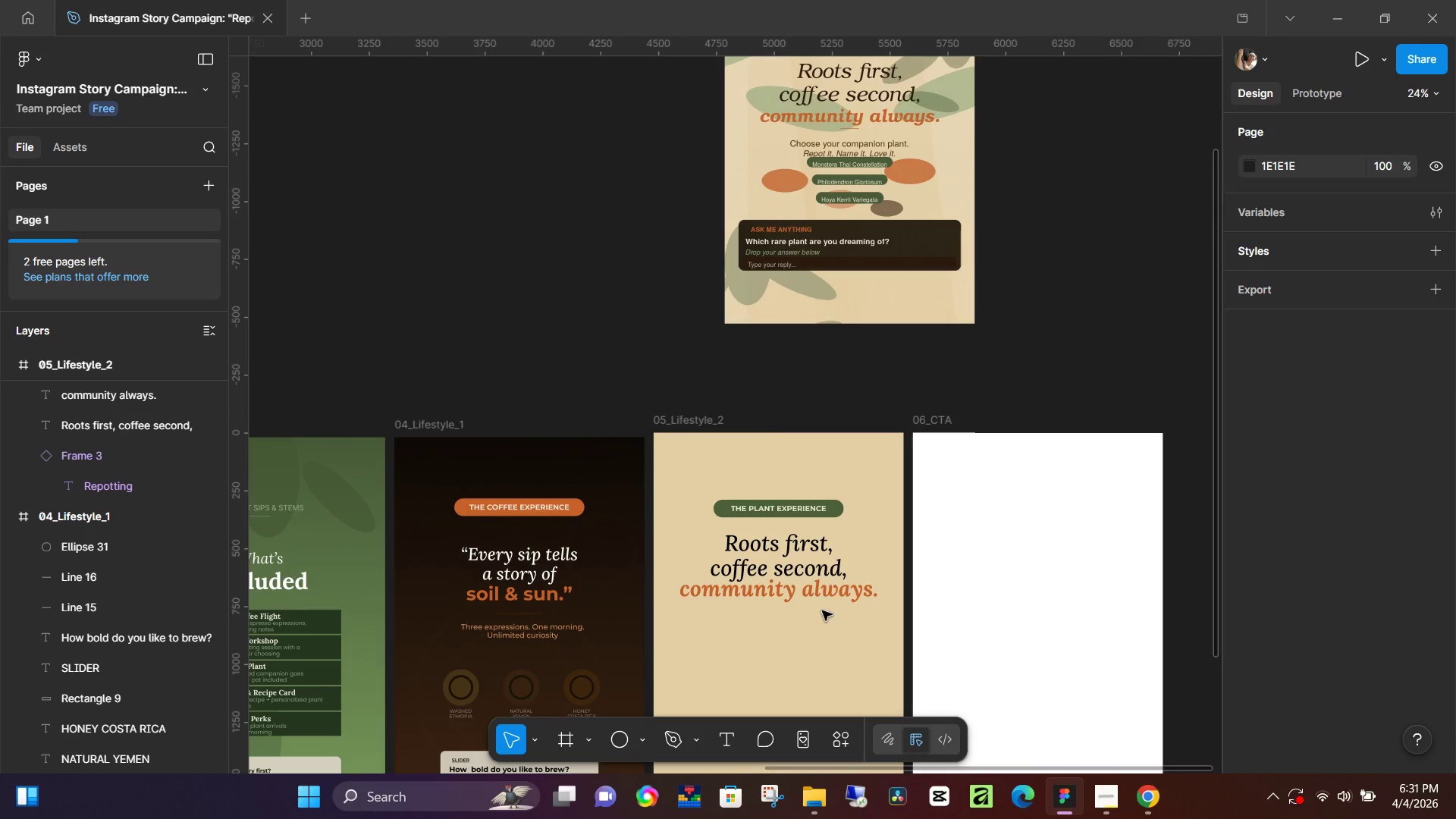 
left_click([818, 600])
 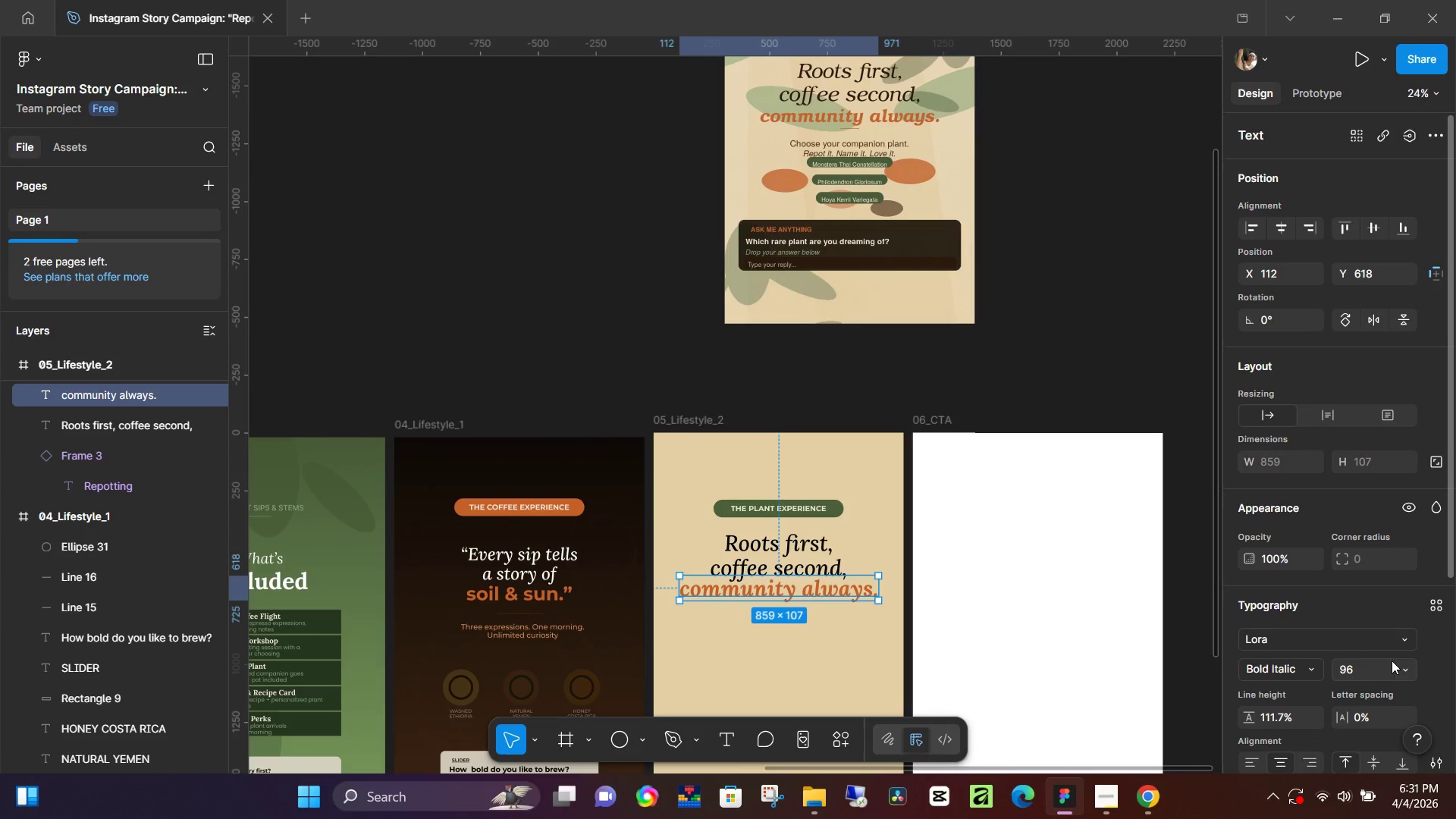 
left_click([1401, 670])
 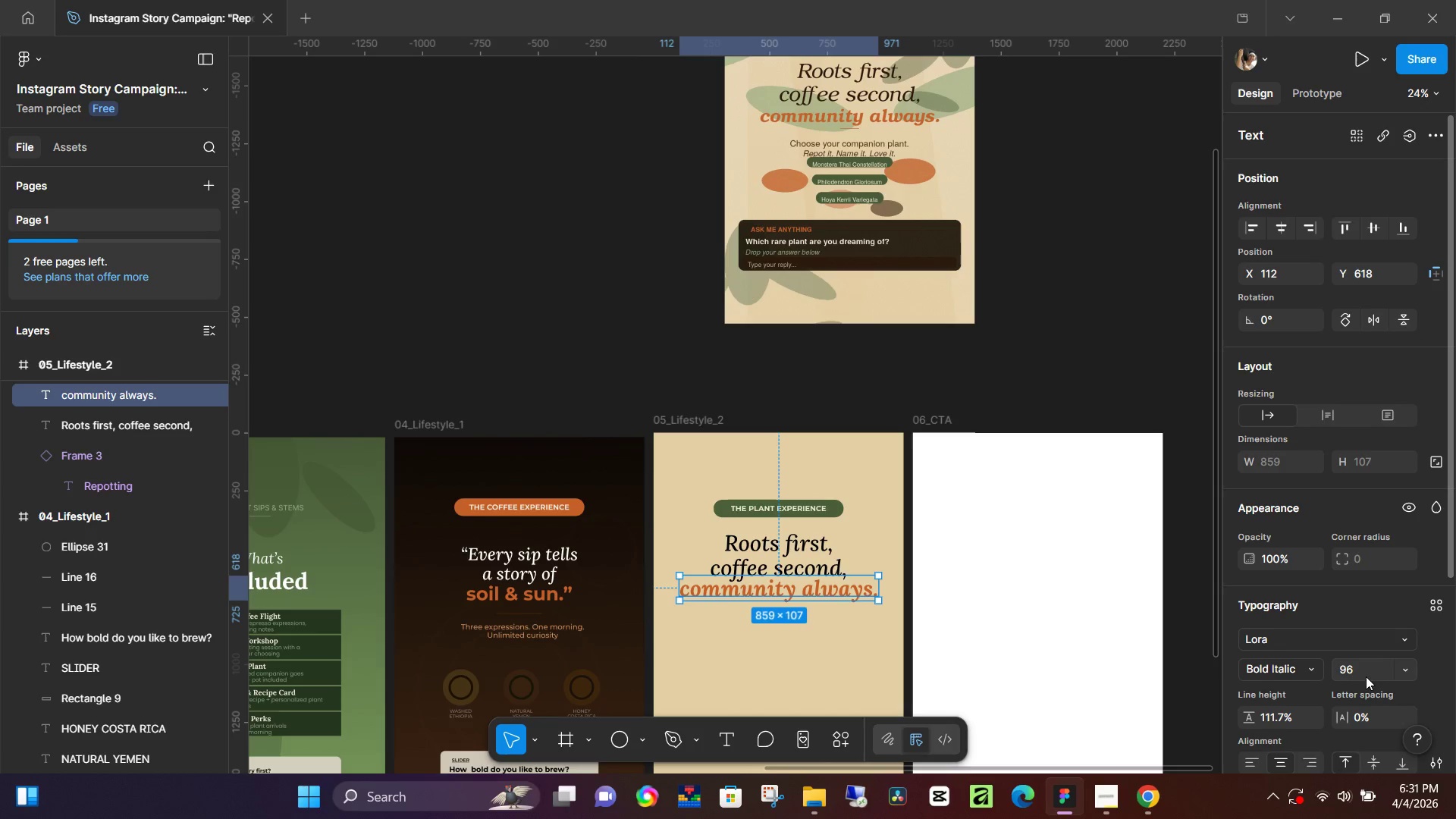 
double_click([1355, 673])
 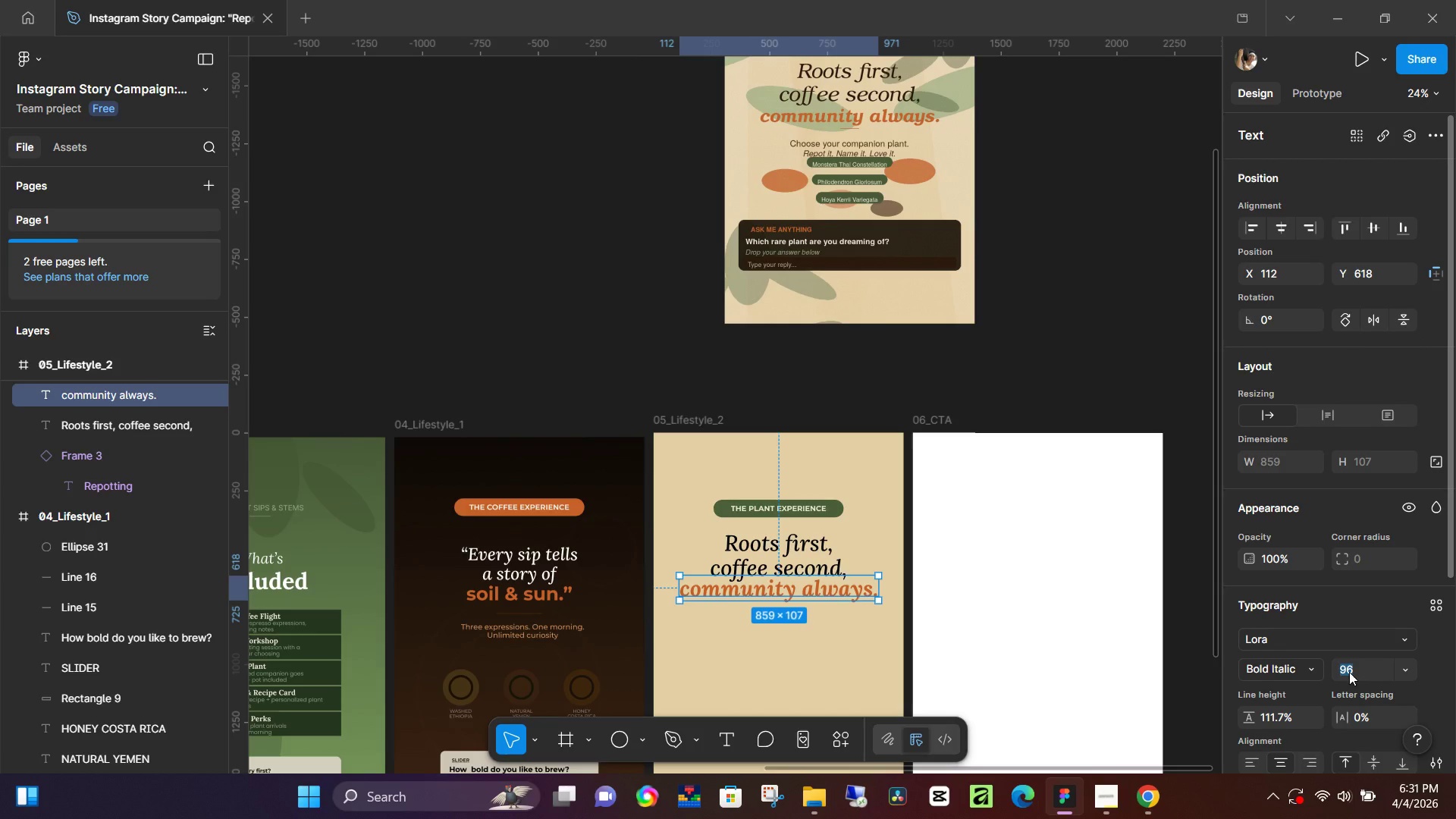 
key(Numpad9)
 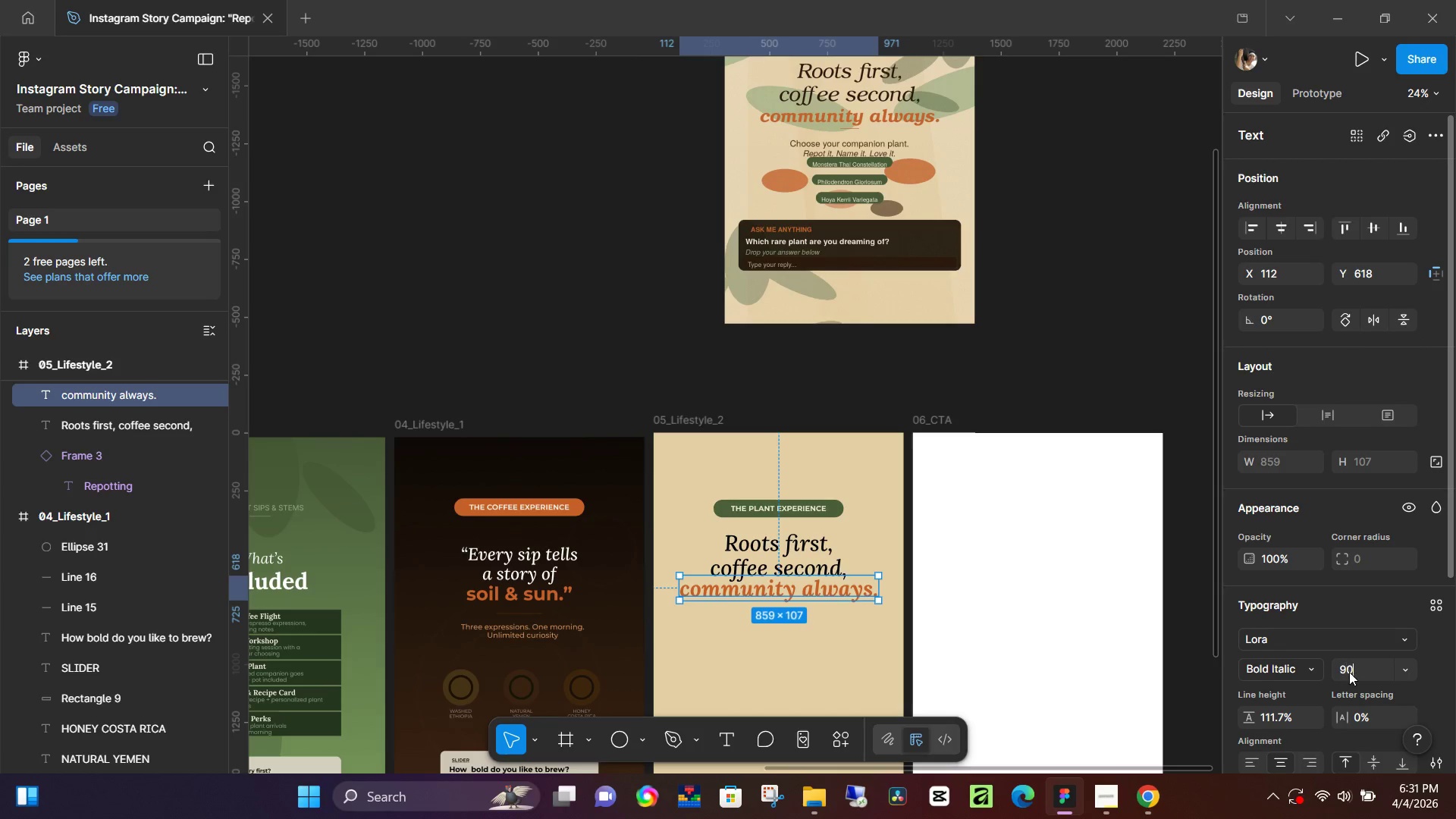 
key(Numpad0)
 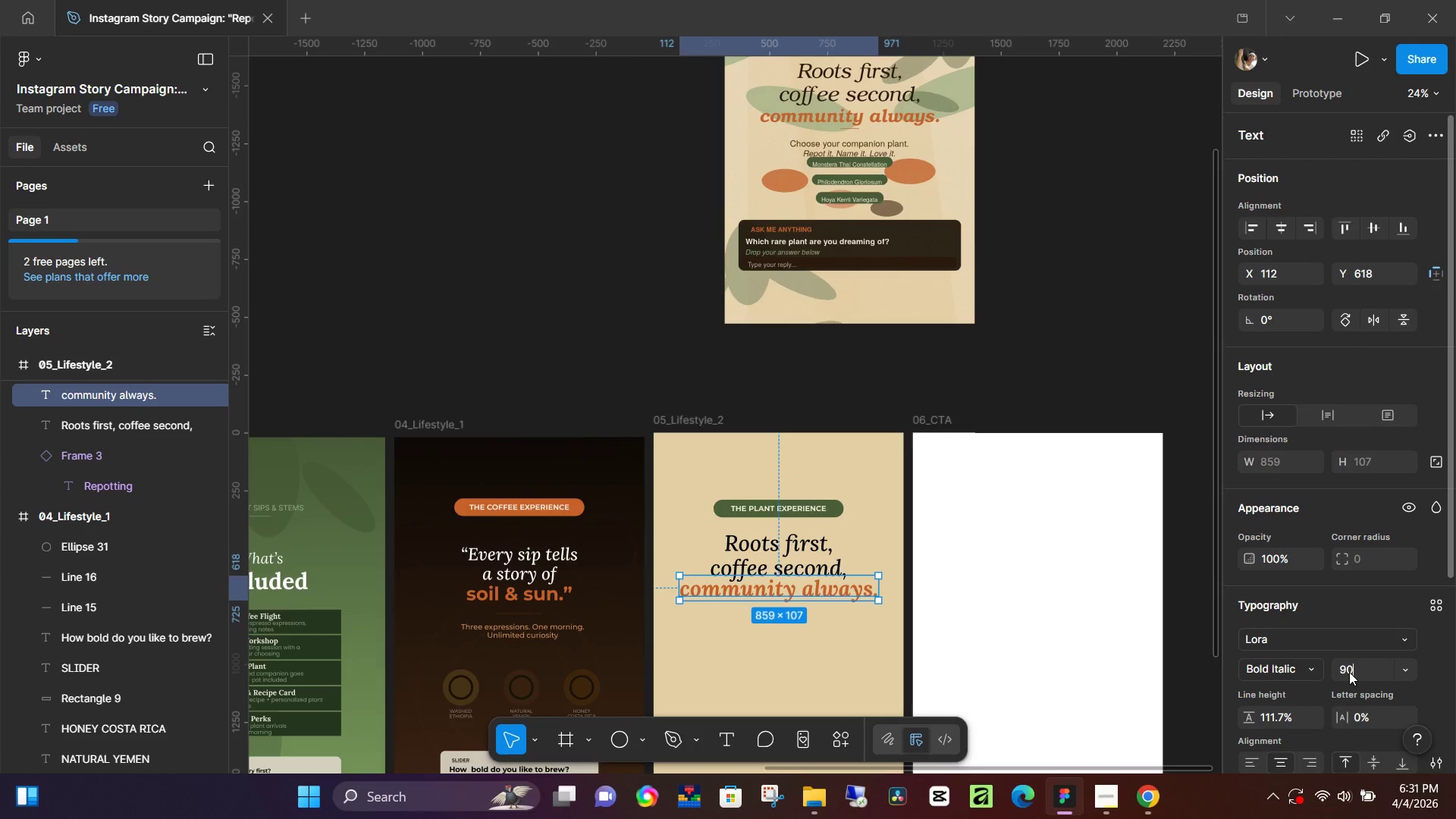 
key(NumpadEnter)
 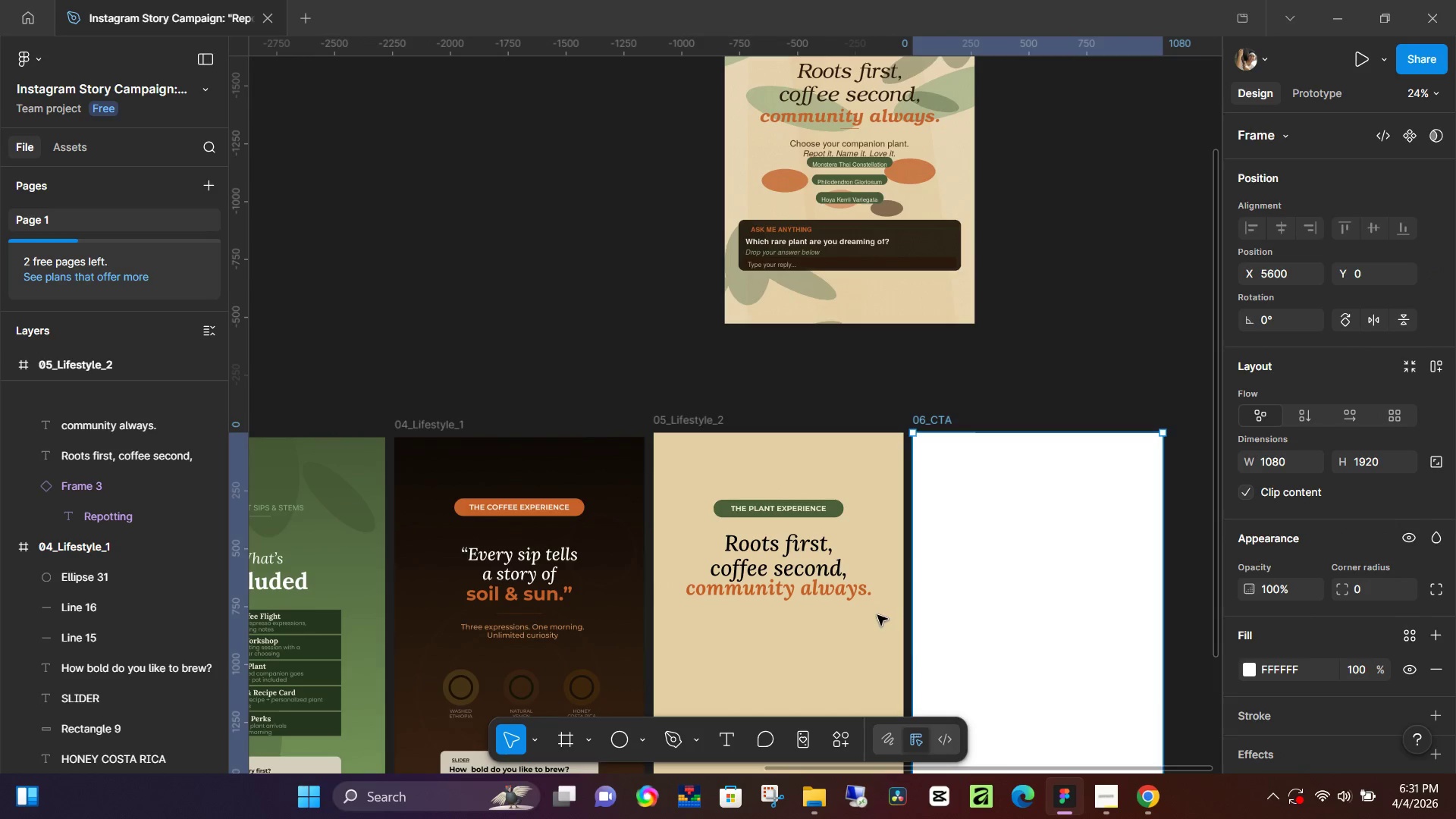 
left_click([828, 599])
 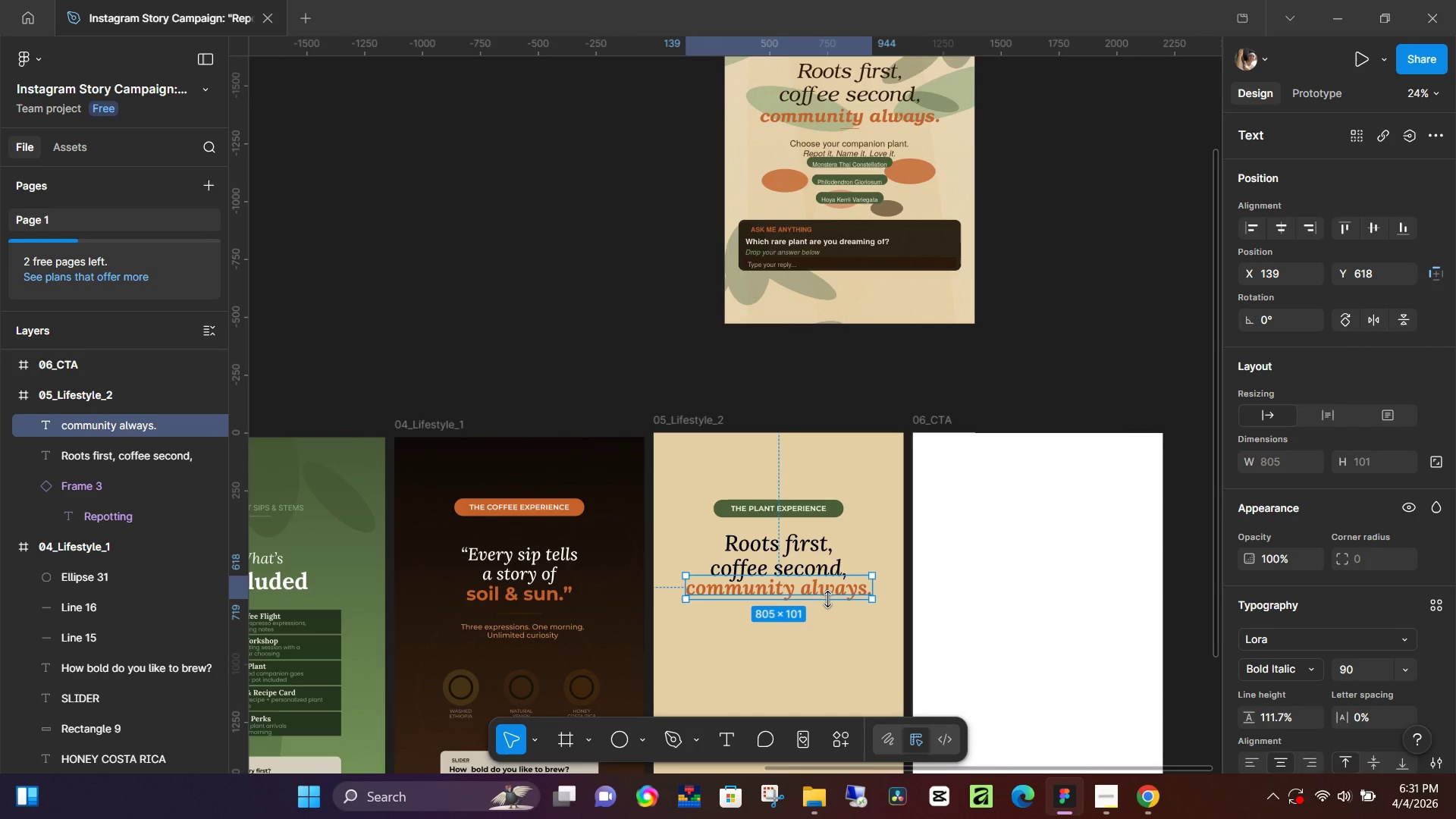 
key(ArrowDown)
 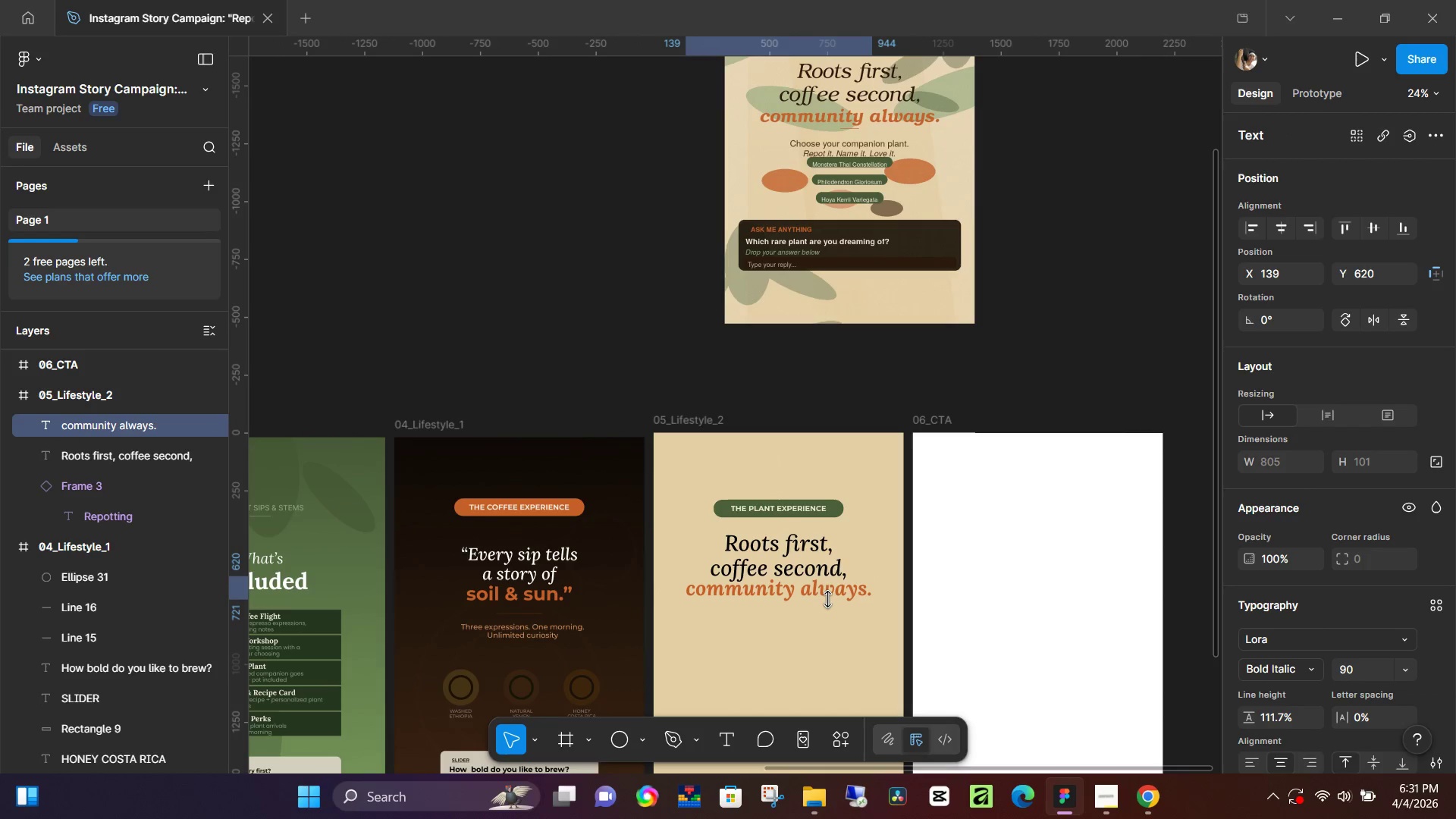 
key(ArrowDown)
 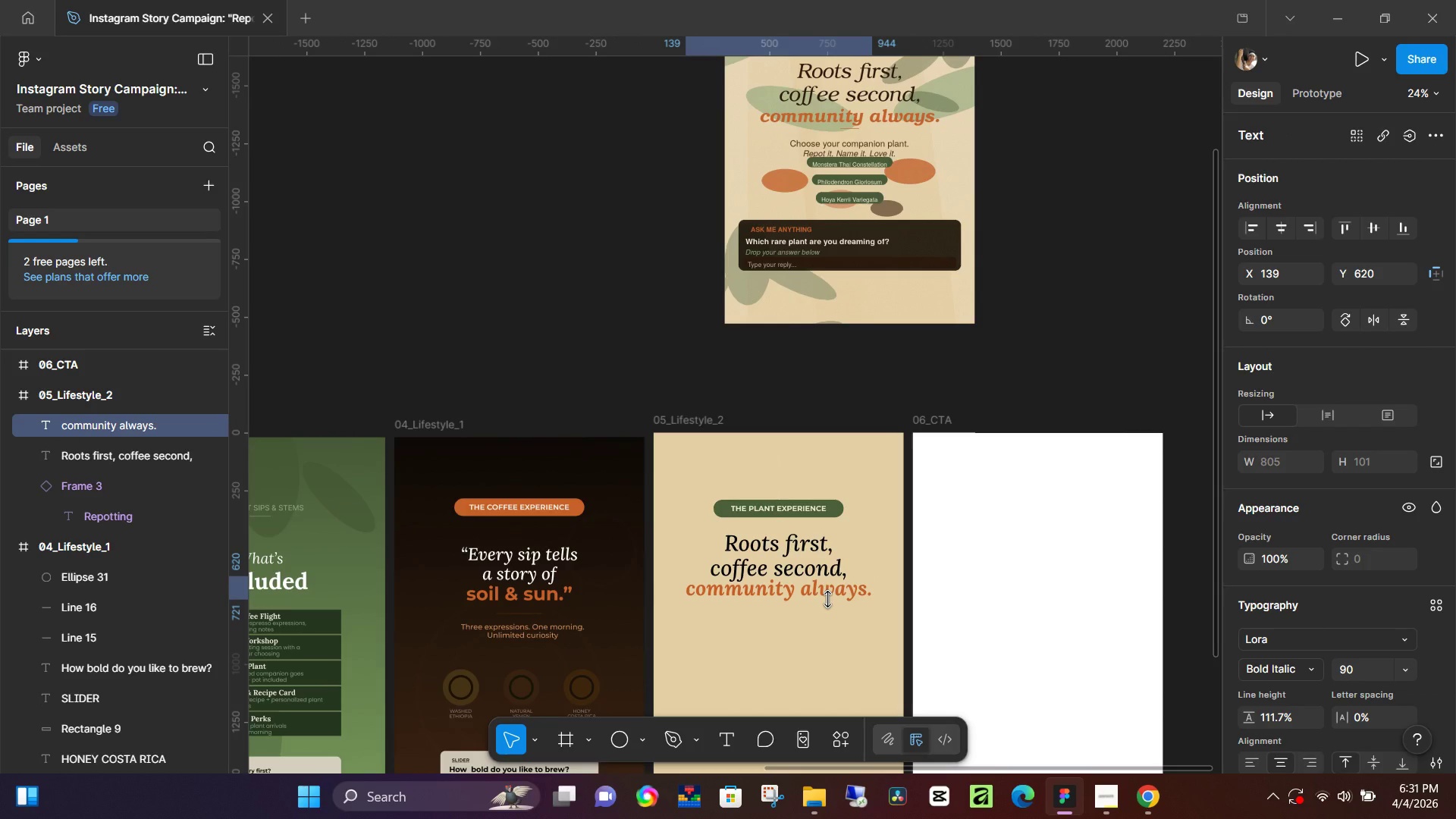 
key(ArrowDown)
 